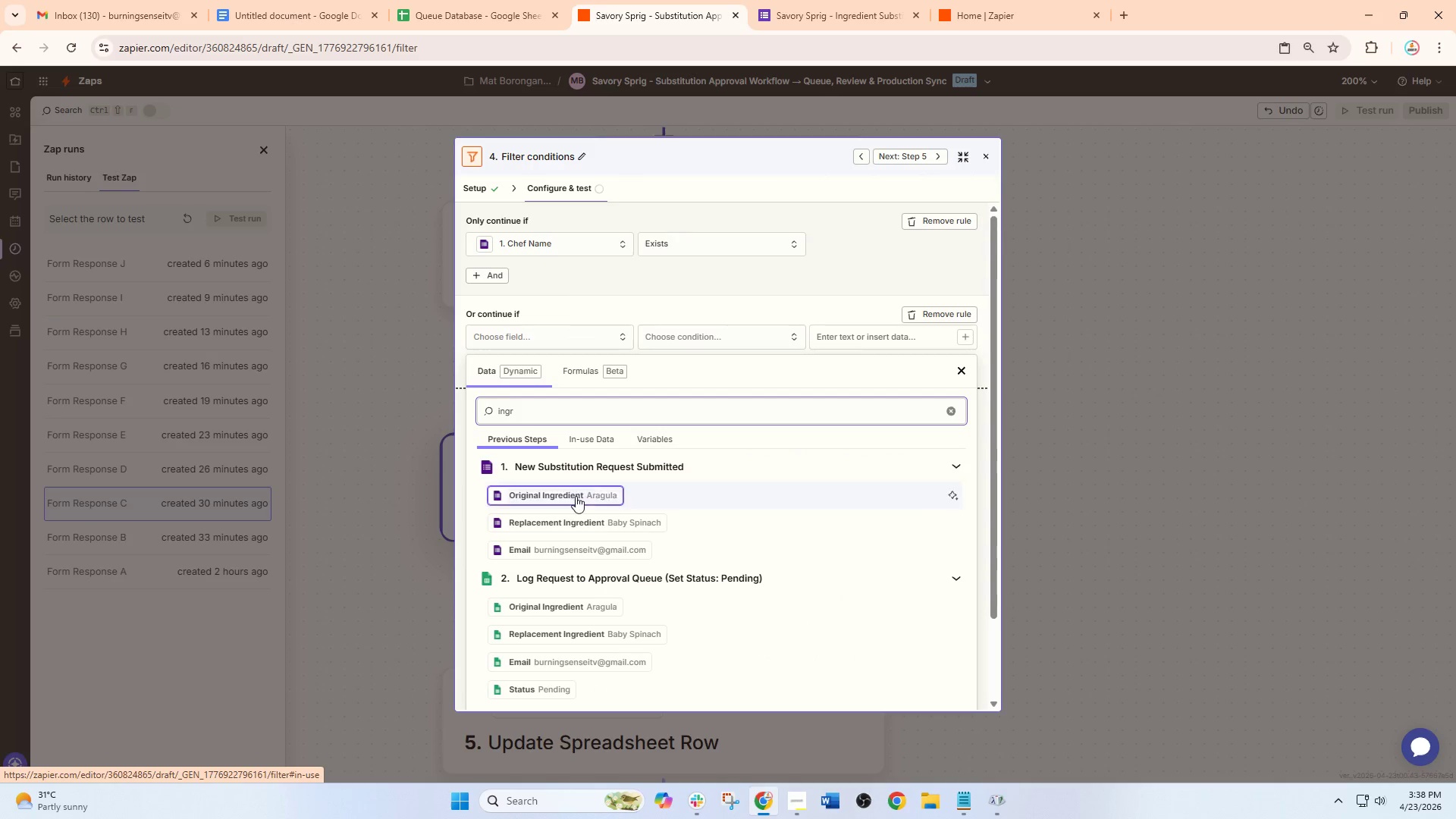 
left_click([577, 498])
 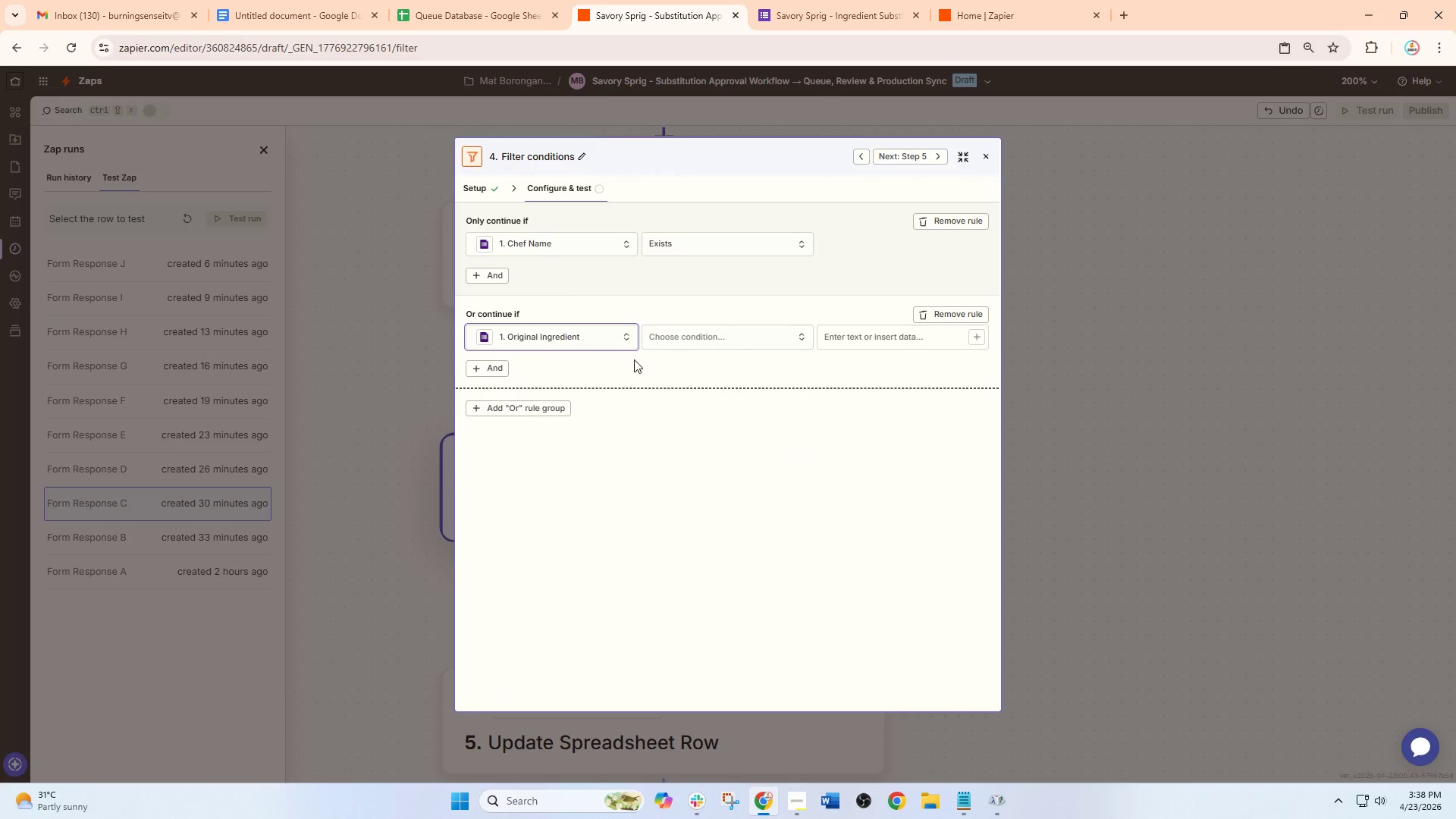 
left_click([733, 345])
 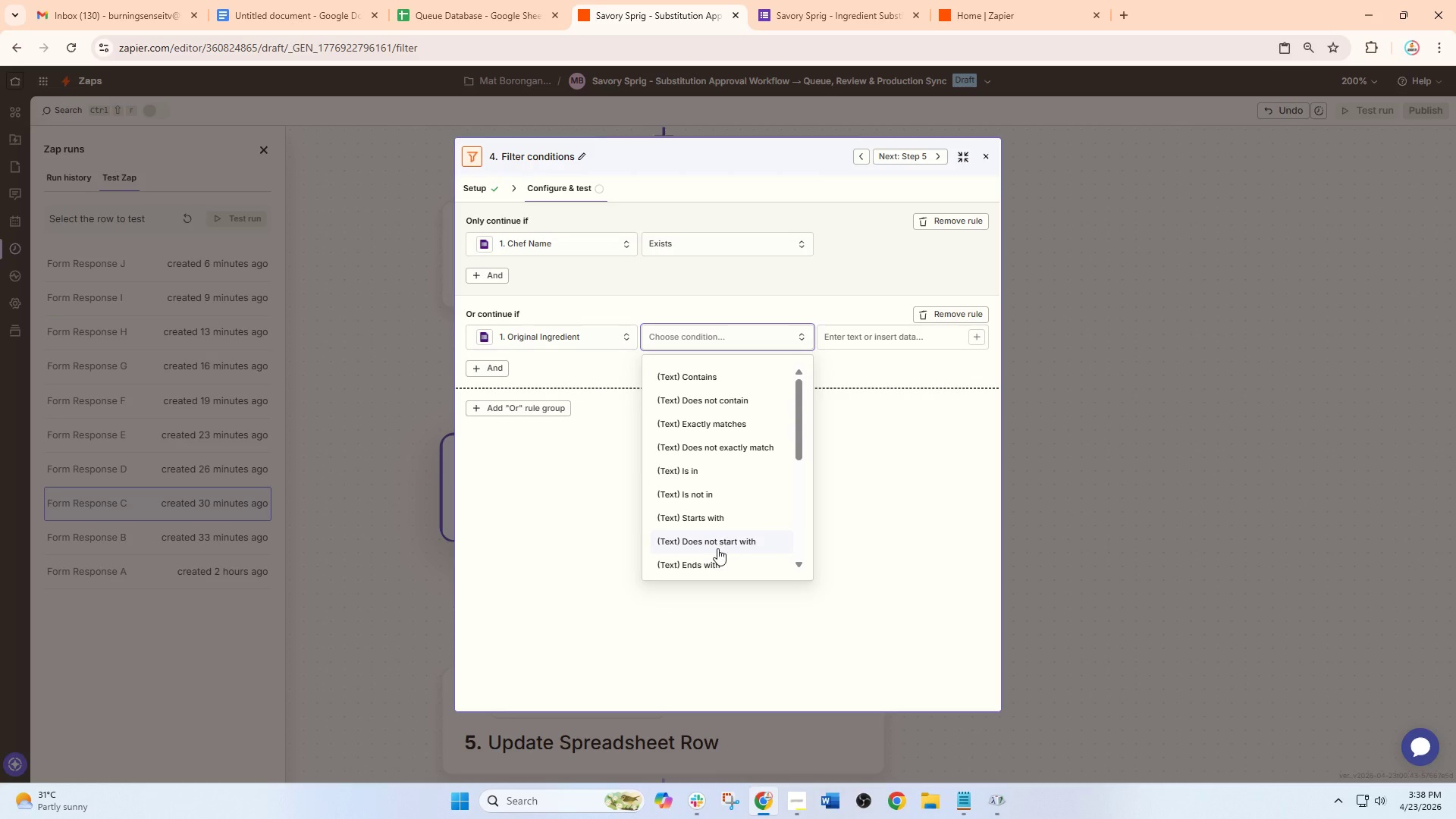 
scroll: coordinate [716, 488], scroll_direction: none, amount: 0.0
 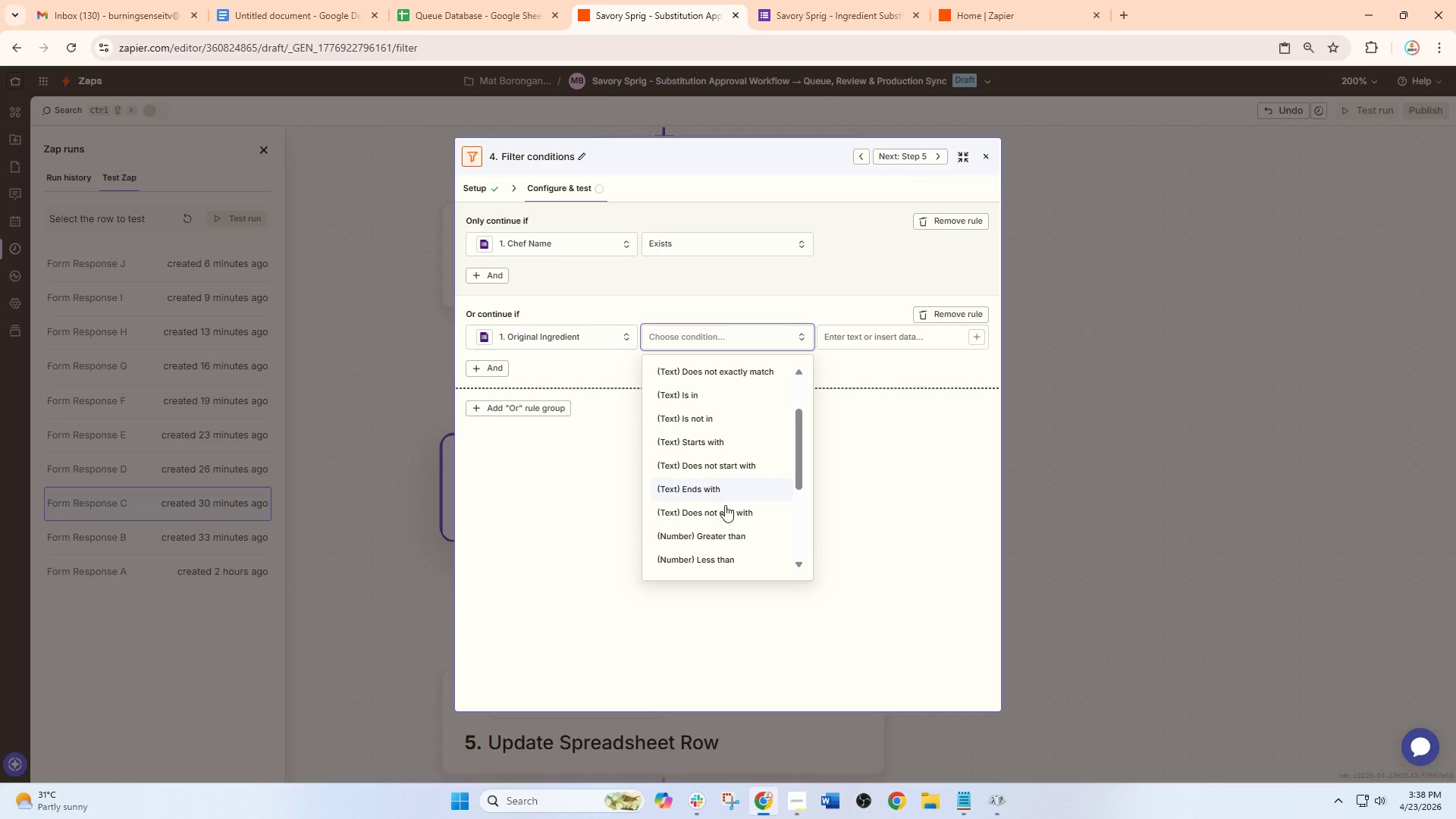 
scroll: coordinate [732, 521], scroll_direction: down, amount: 3.0
 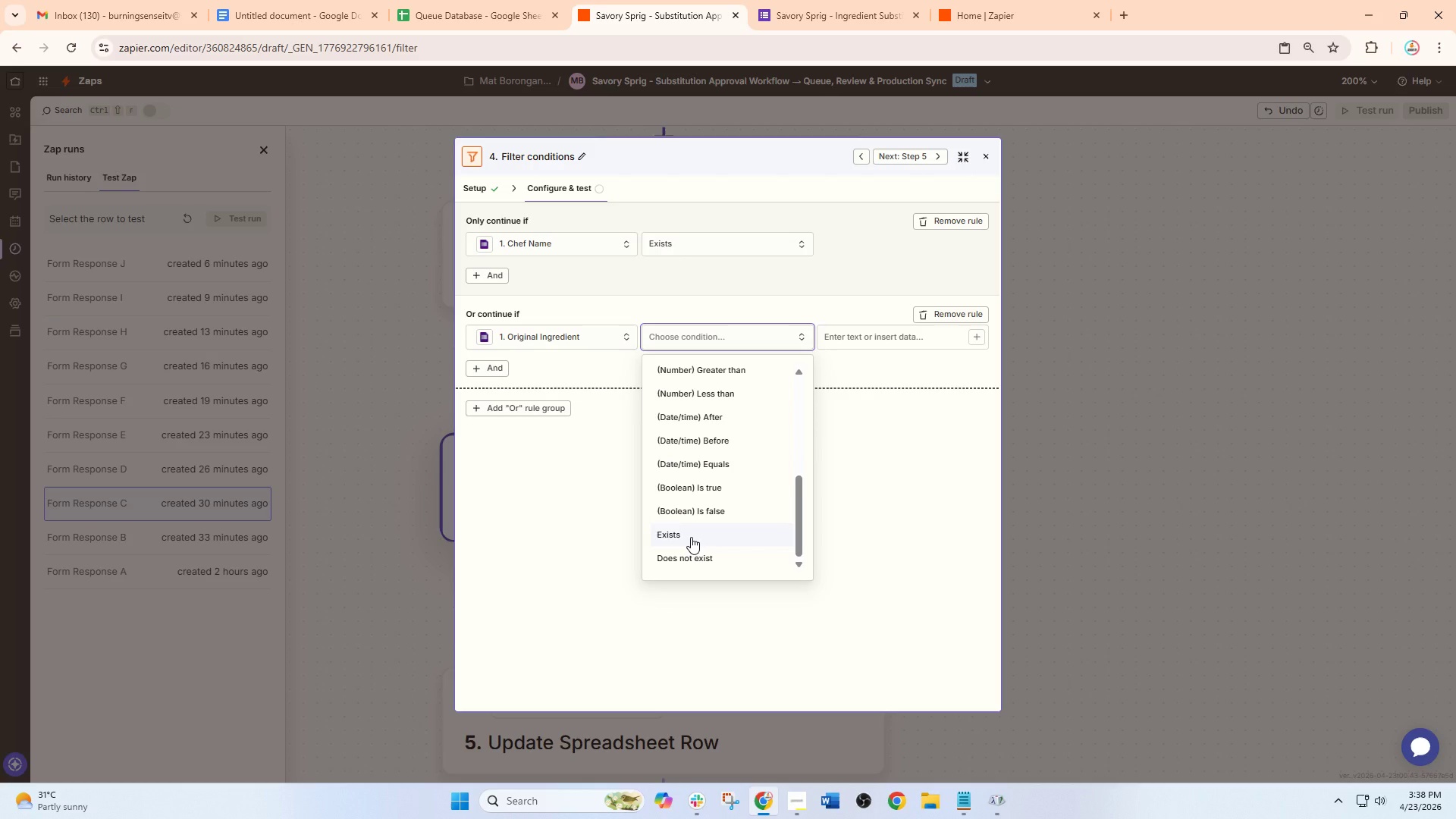 
left_click([691, 537])
 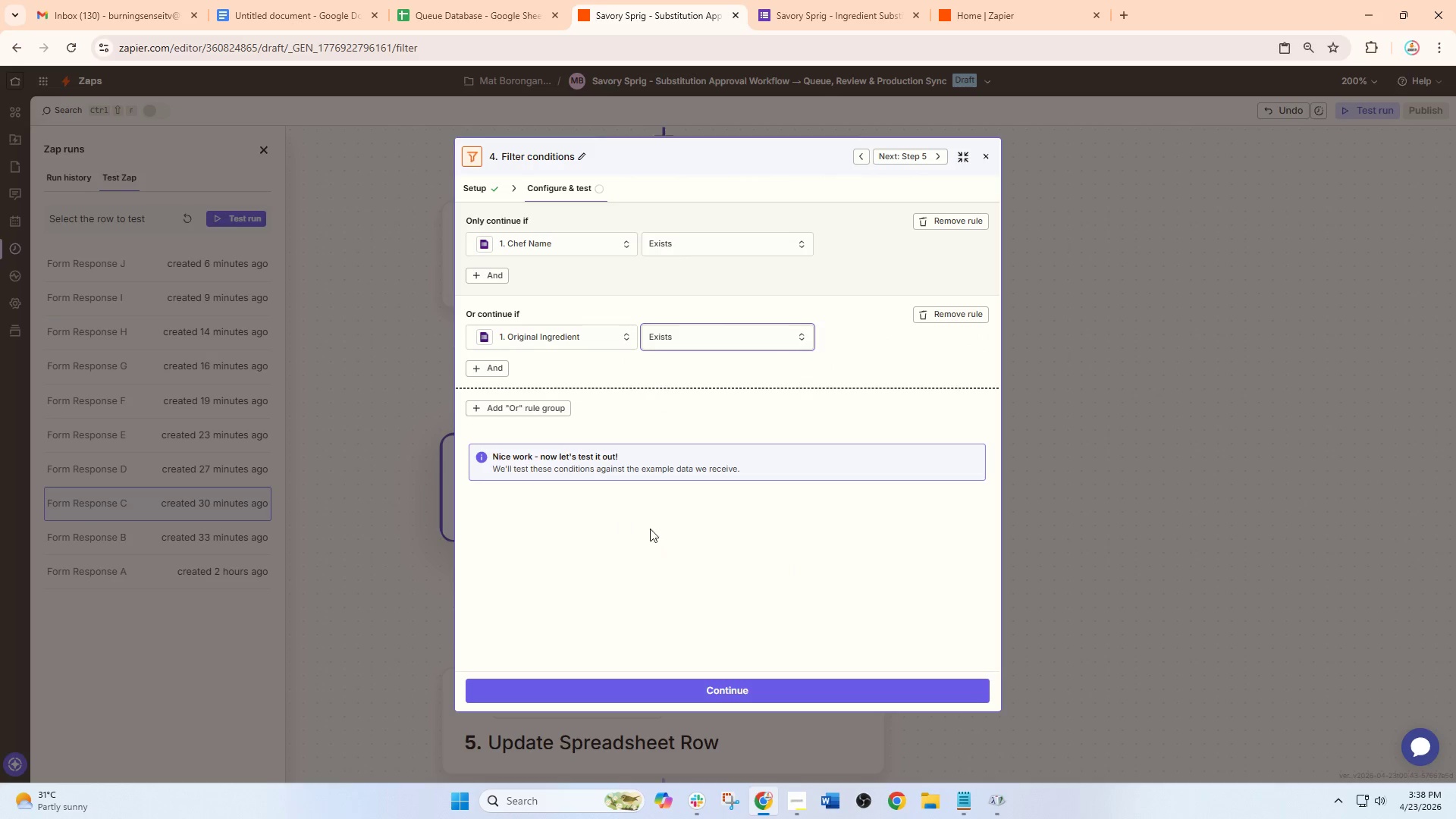 
left_click([652, 529])
 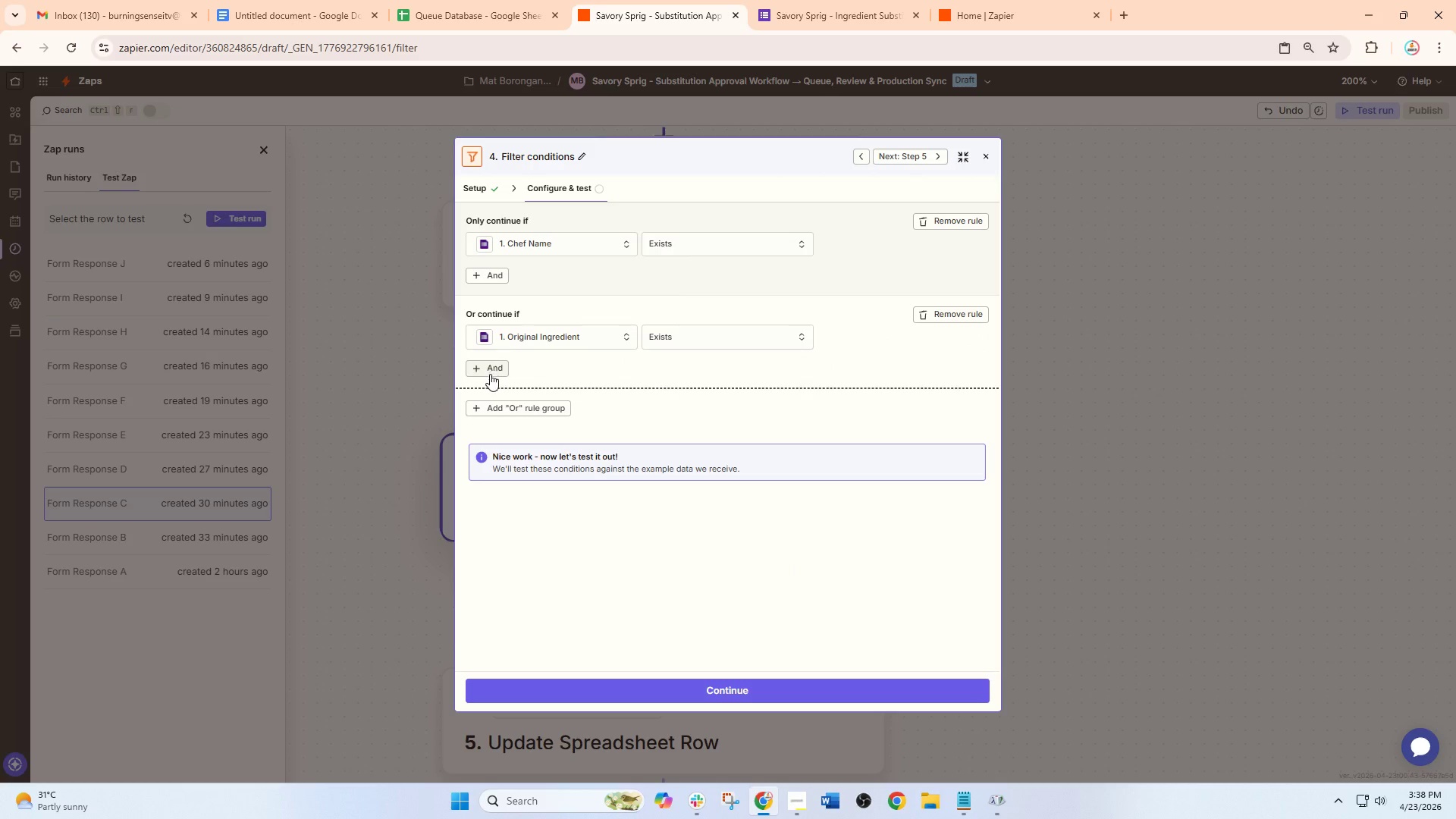 
left_click([504, 408])
 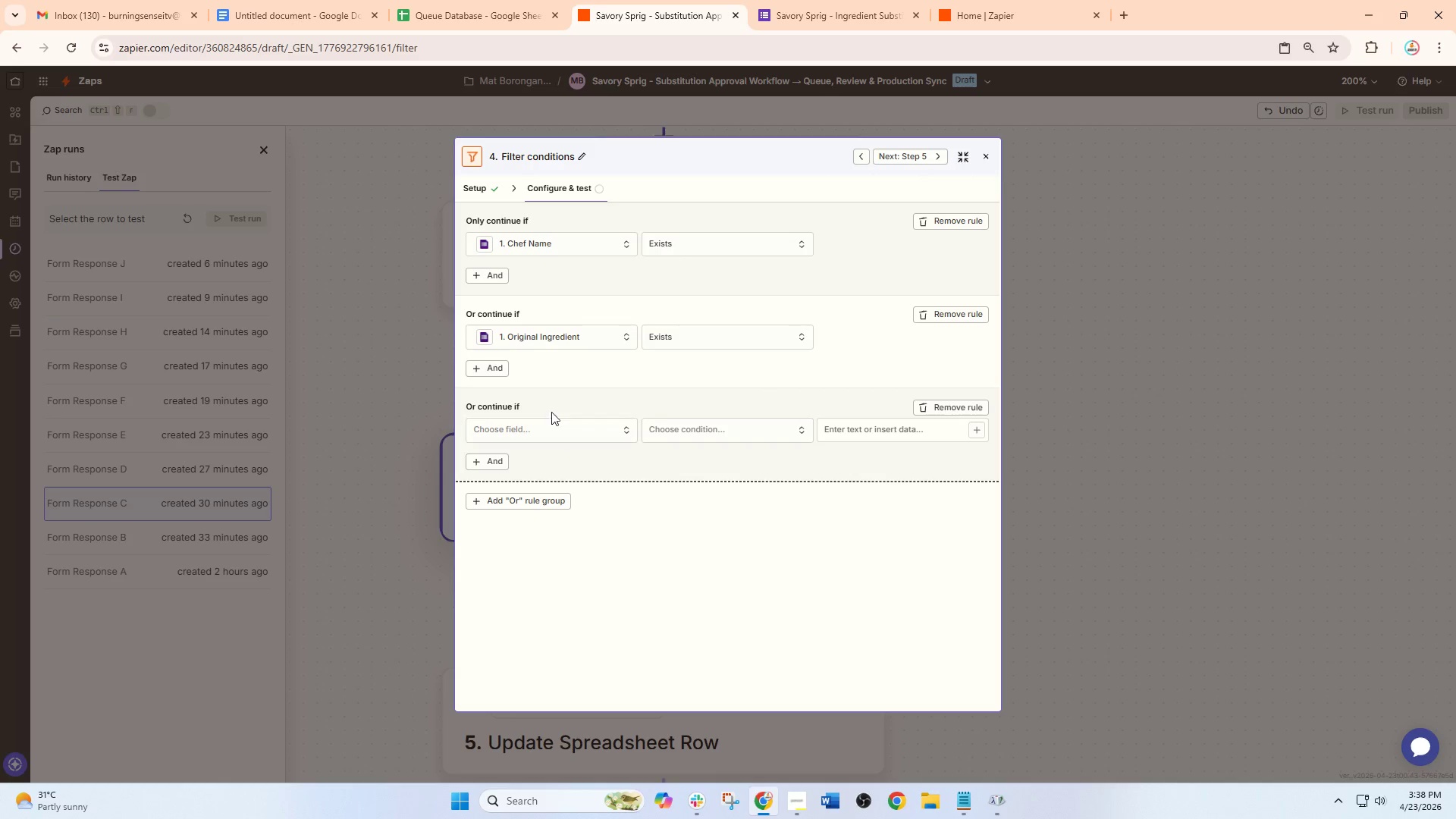 
wait(20.91)
 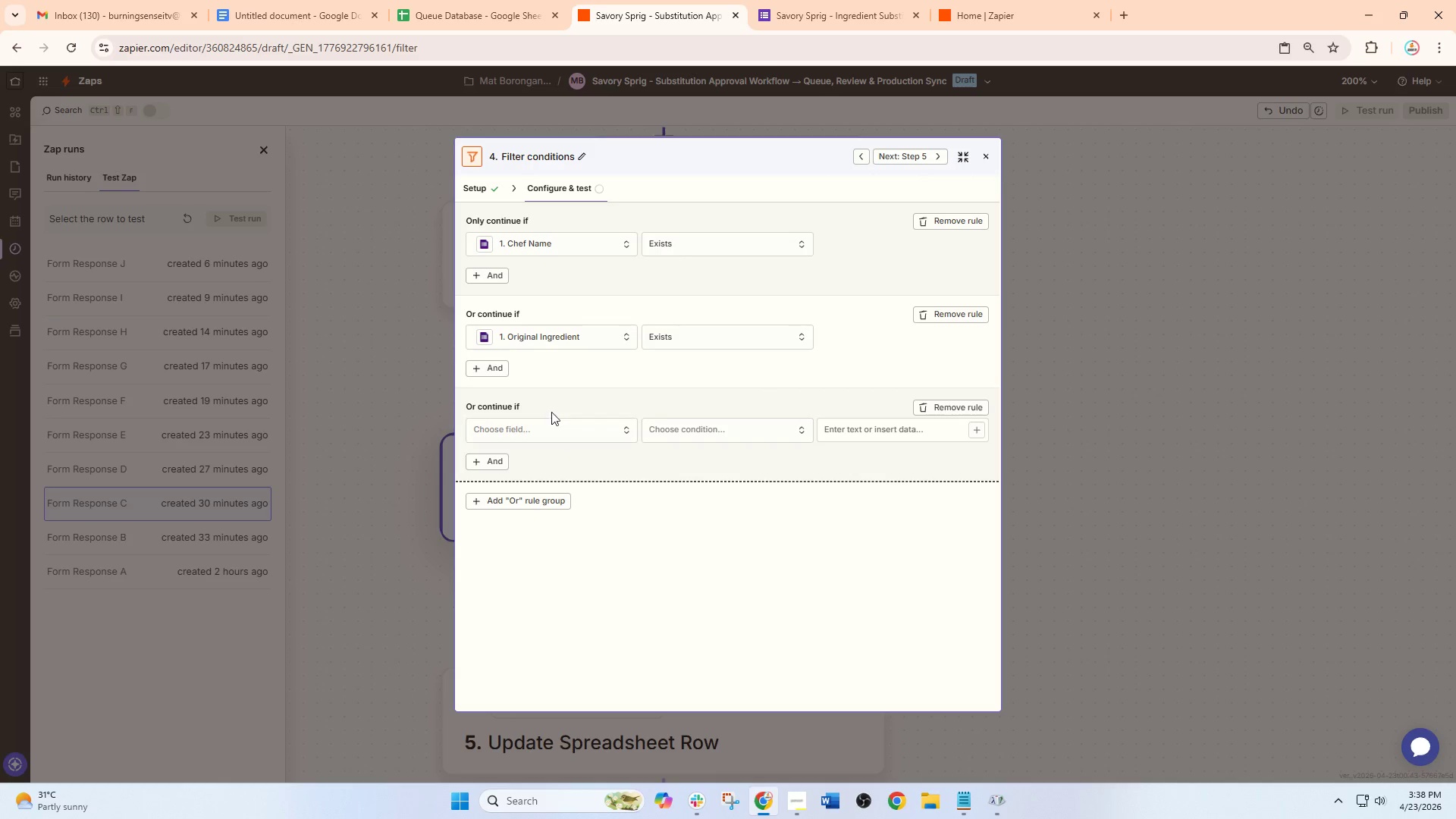 
left_click([526, 332])
 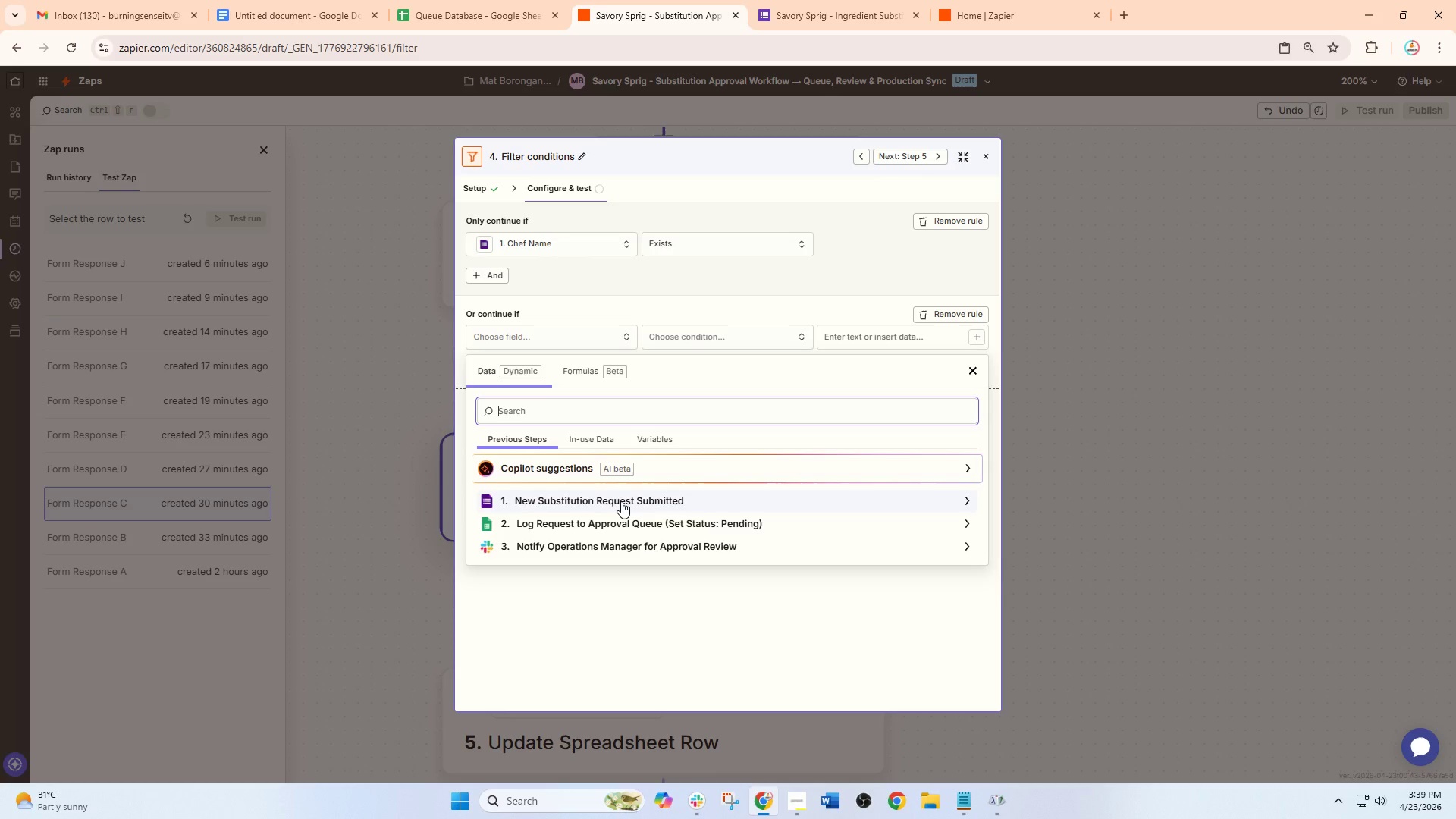 
left_click([621, 501])
 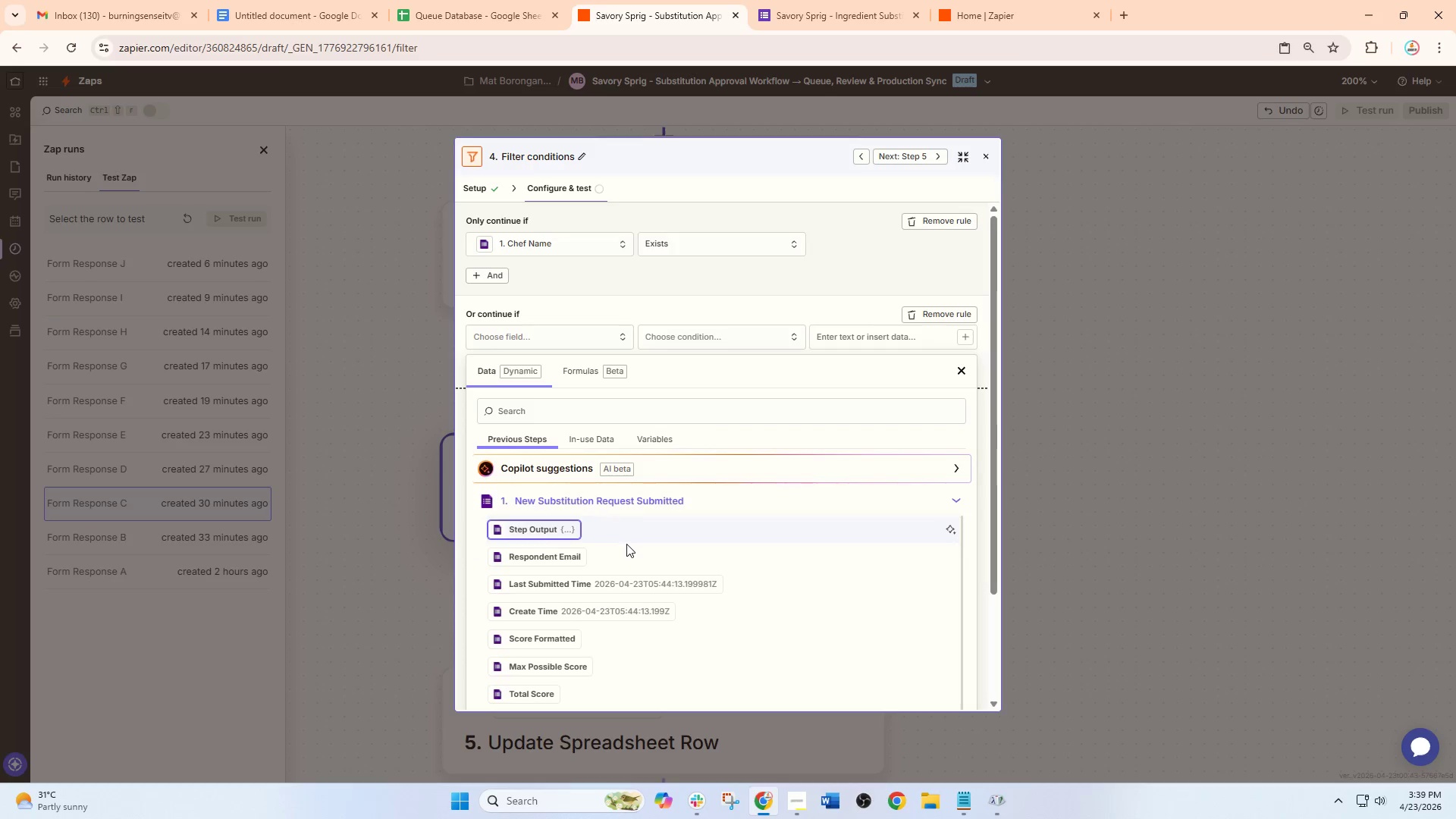 
scroll: coordinate [626, 547], scroll_direction: down, amount: 2.0
 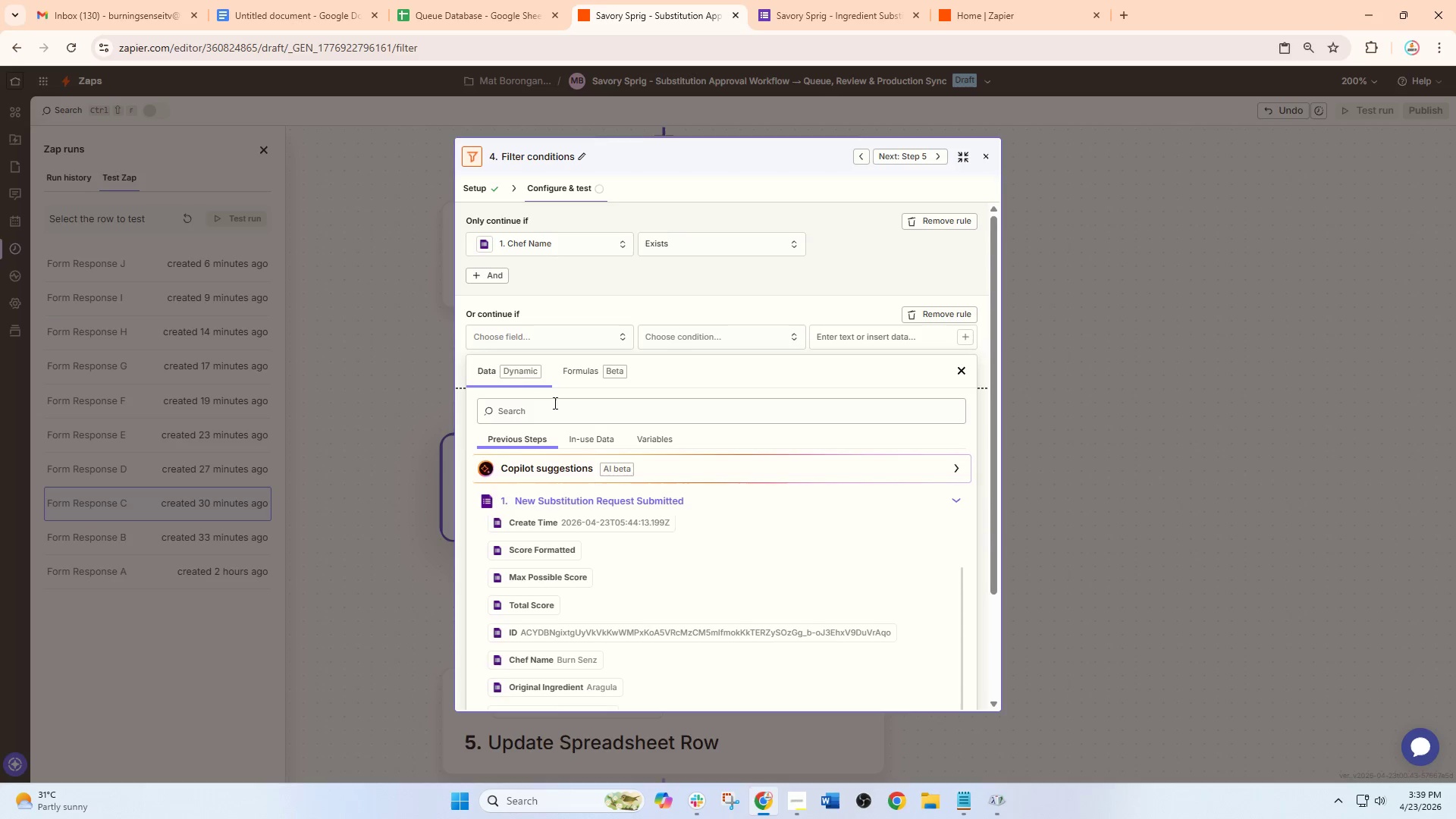 
left_click([516, 336])
 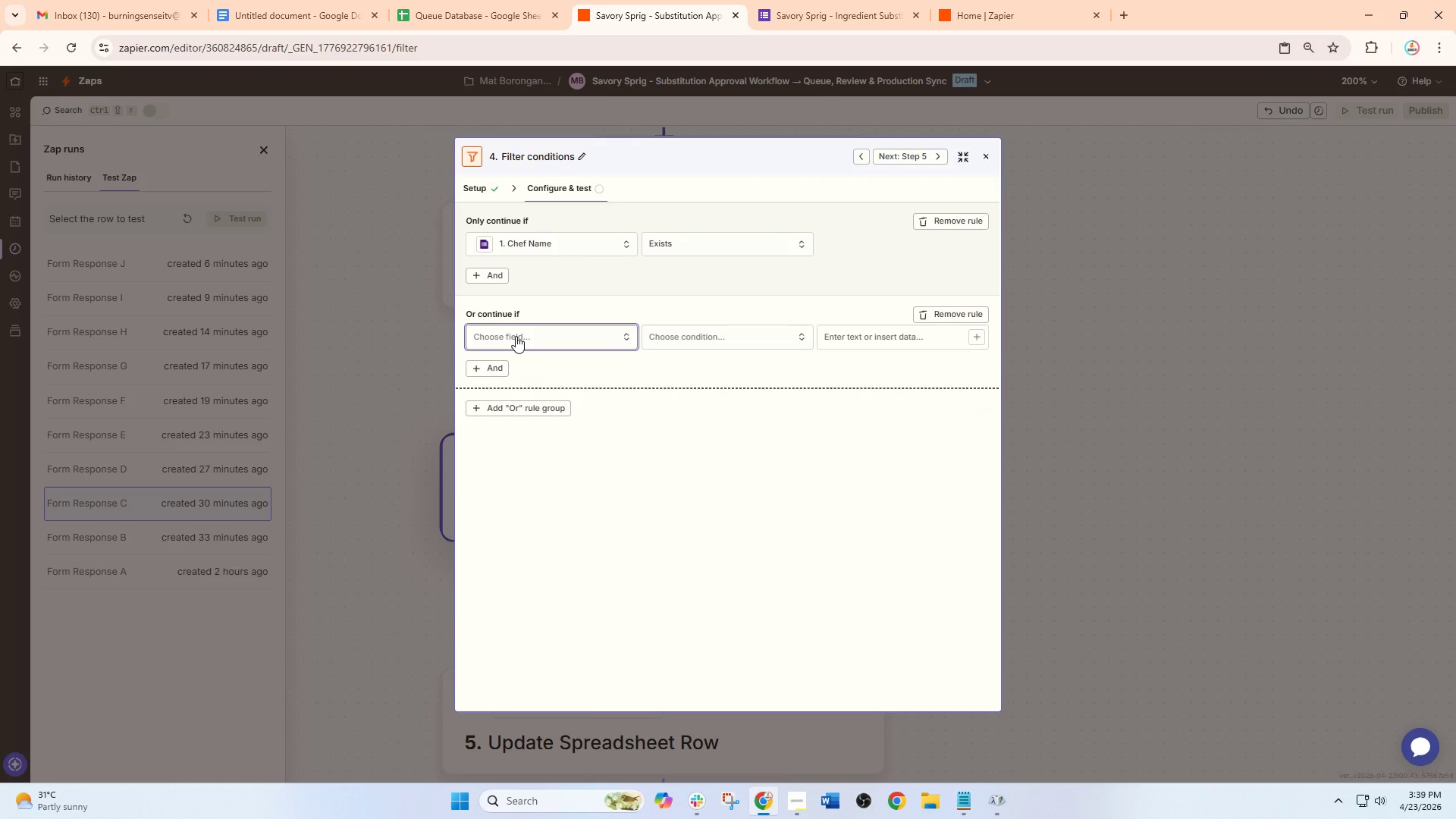 
left_click([516, 336])
 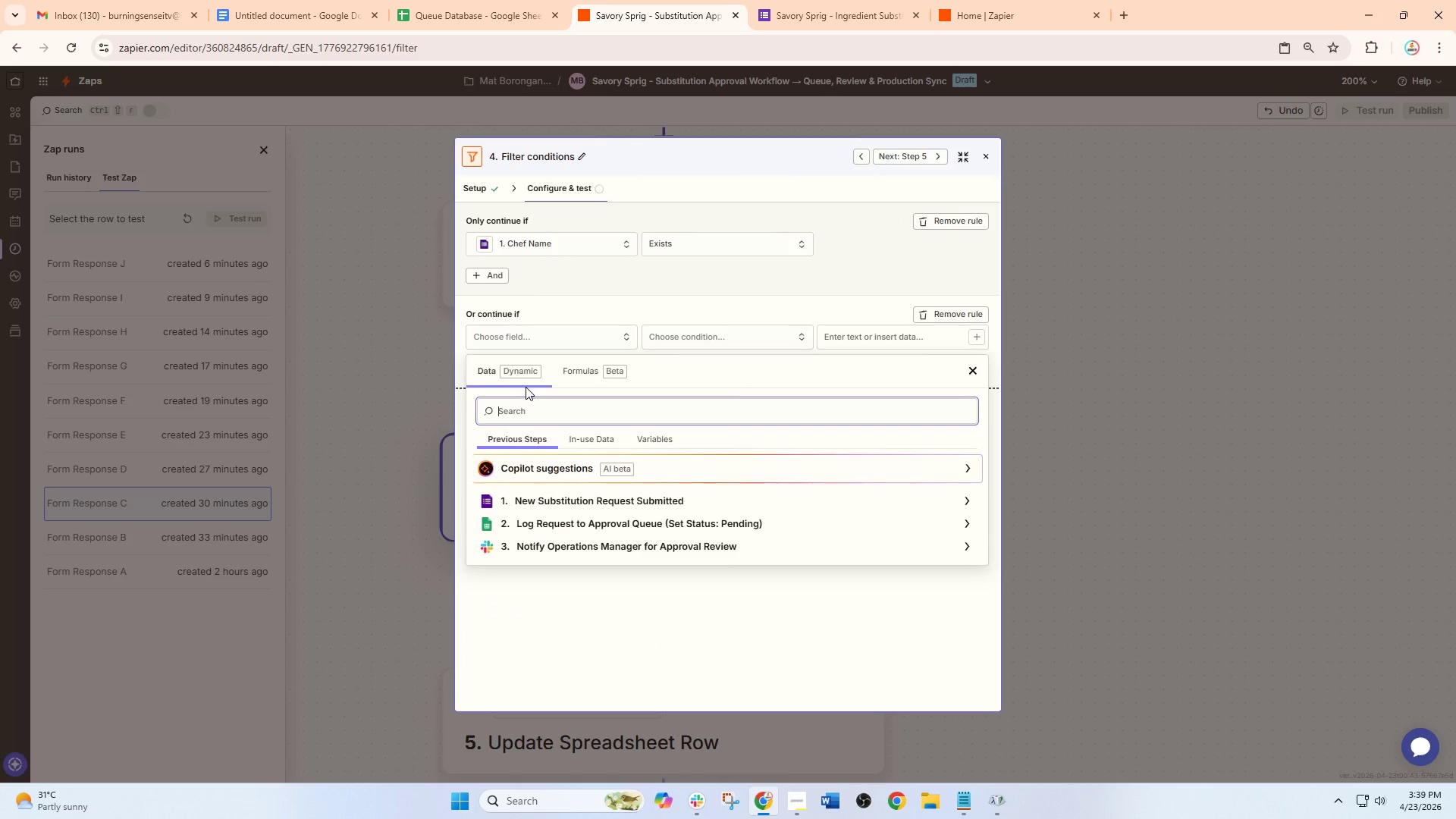 
type(ingr)
 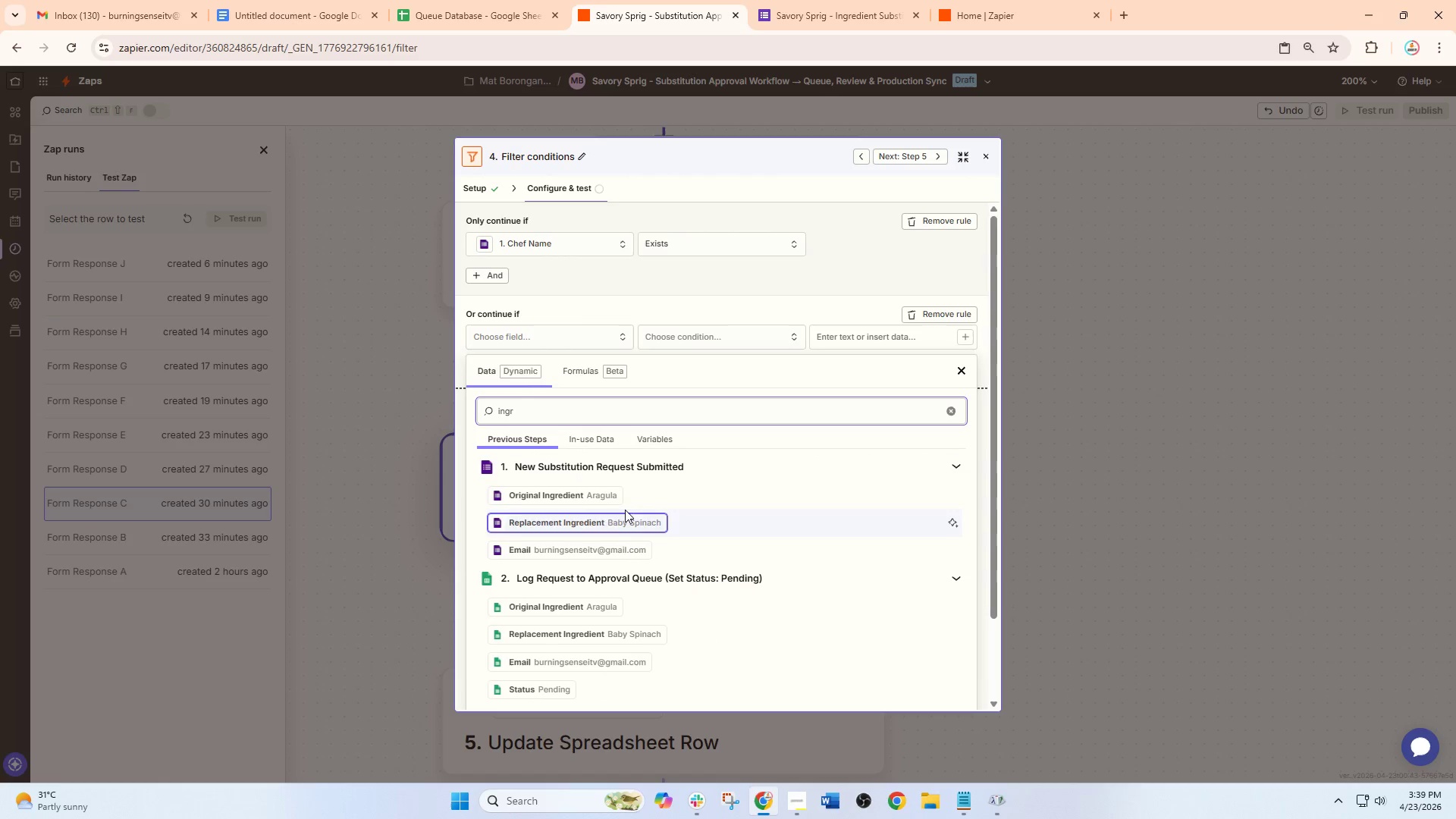 
key(E)
 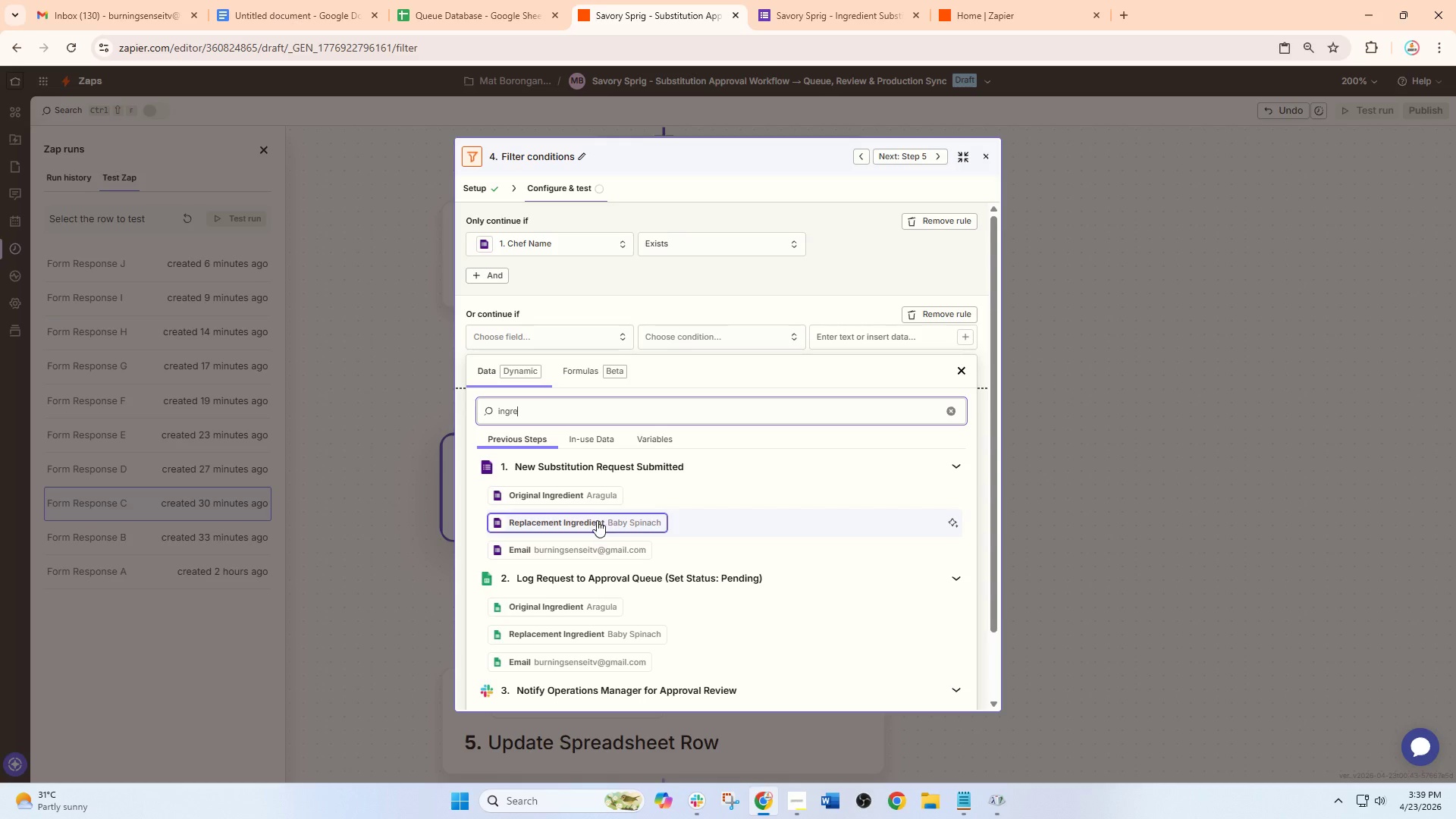 
left_click([586, 504])
 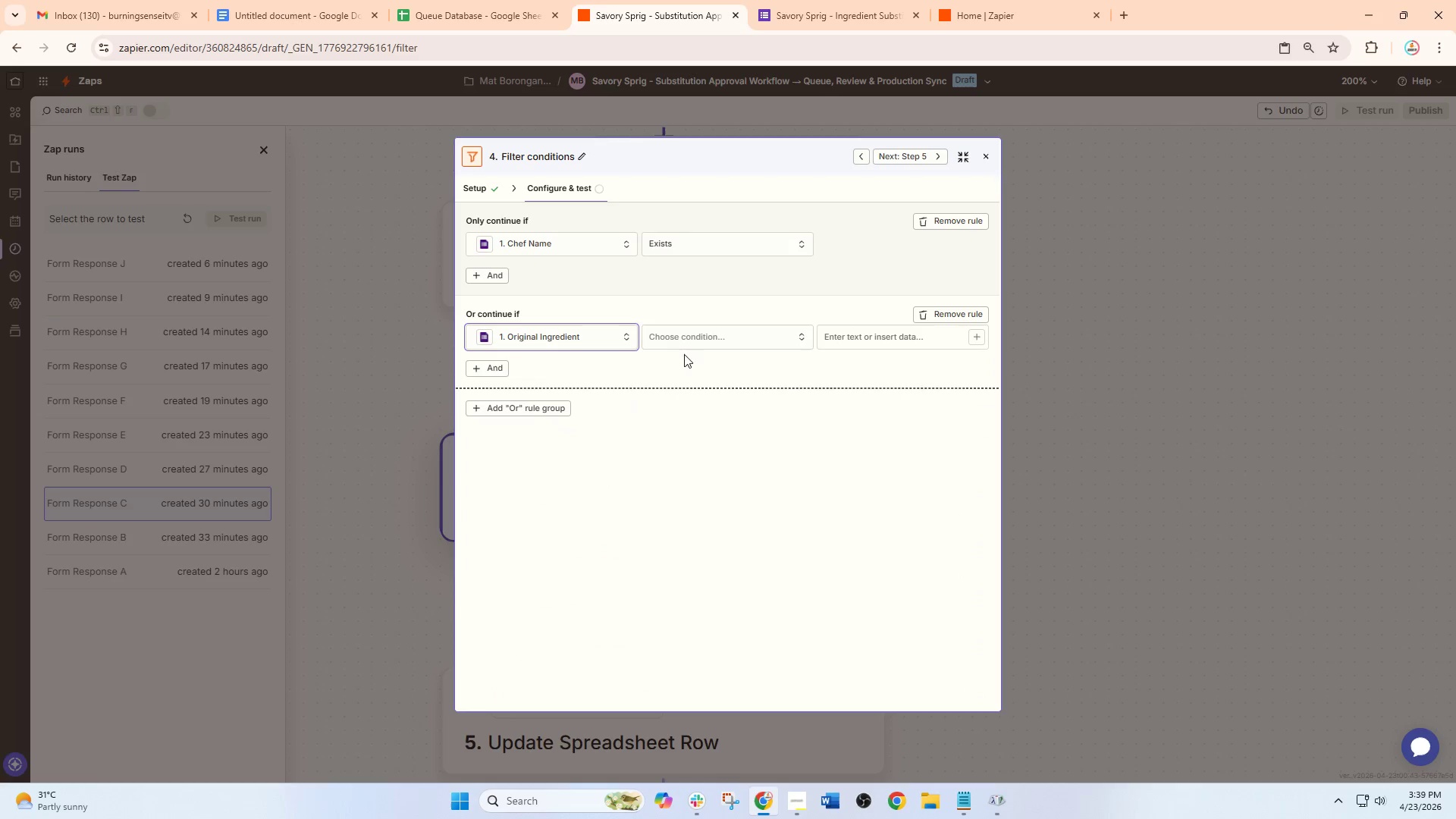 
left_click([676, 336])
 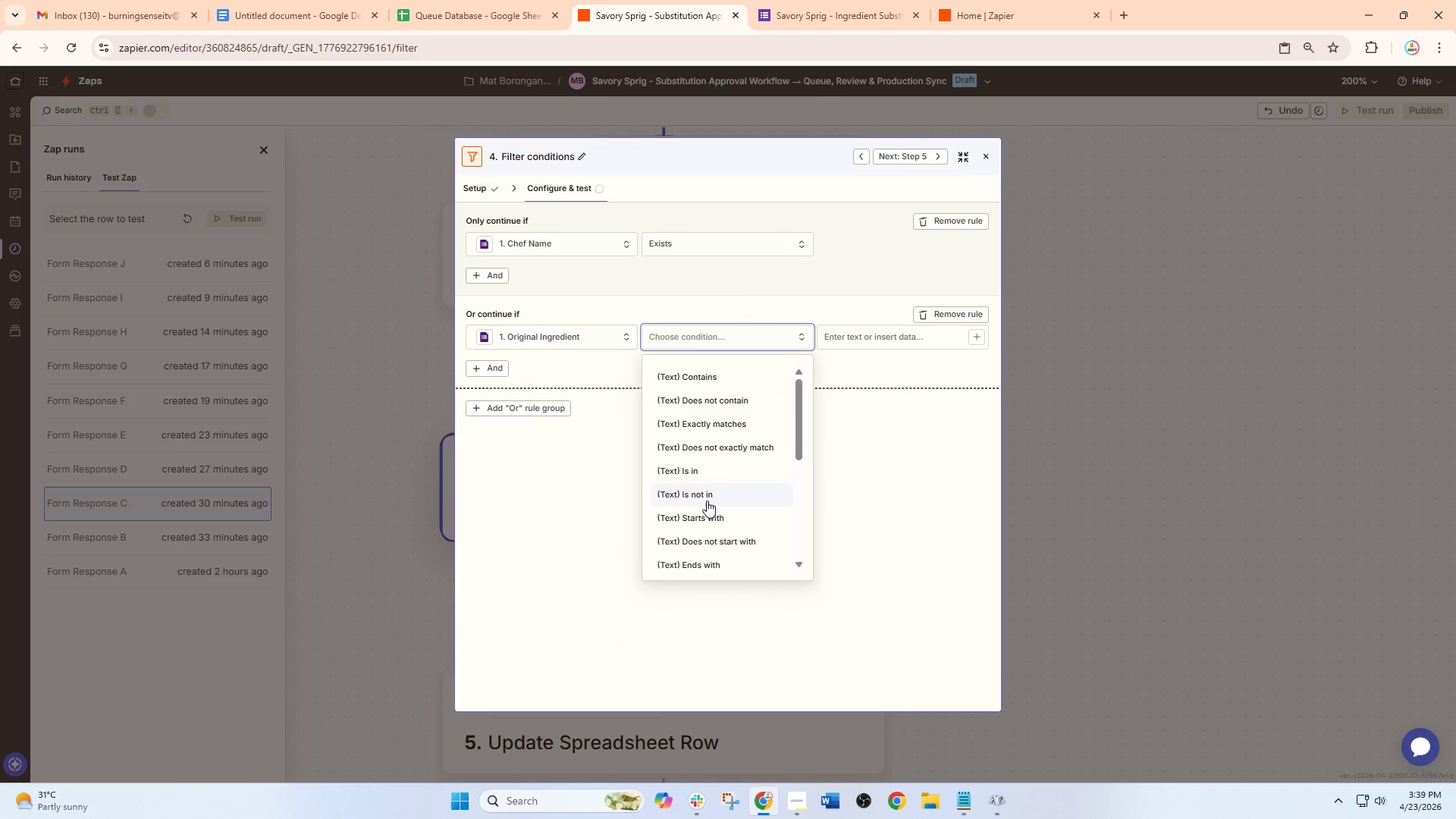 
scroll: coordinate [712, 501], scroll_direction: down, amount: 3.0
 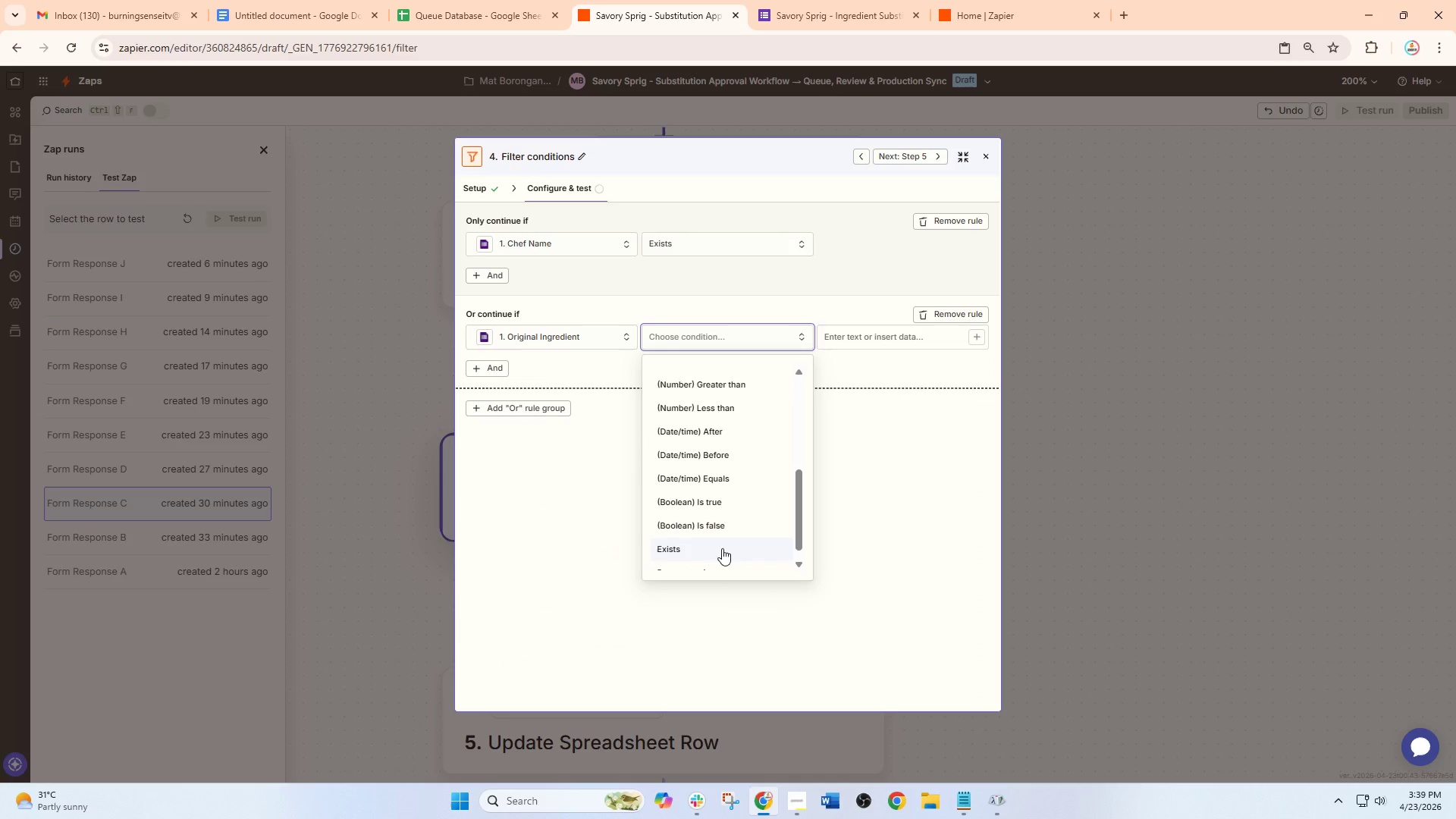 
left_click([693, 537])
 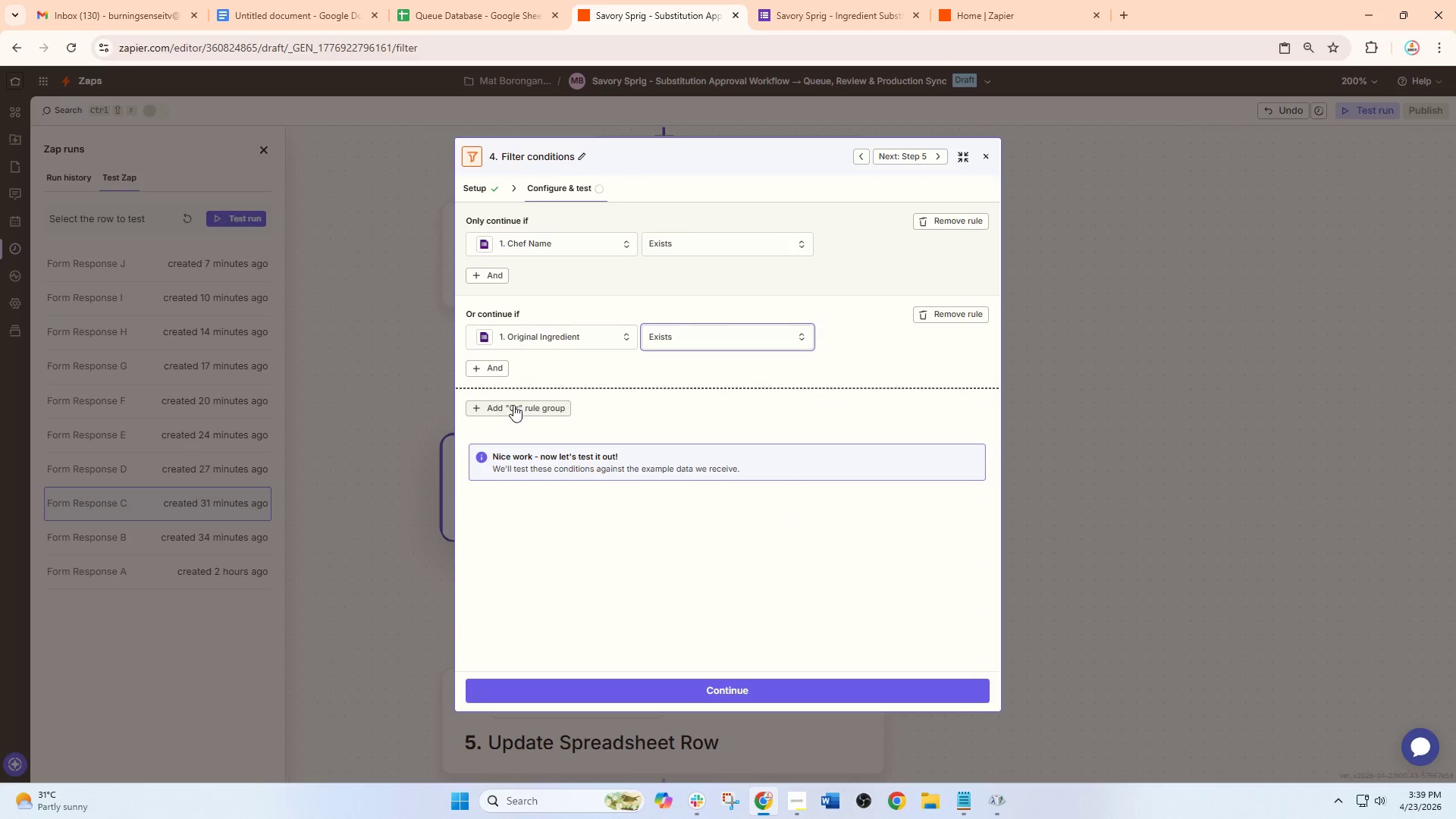 
scroll: coordinate [722, 548], scroll_direction: down, amount: 2.0
 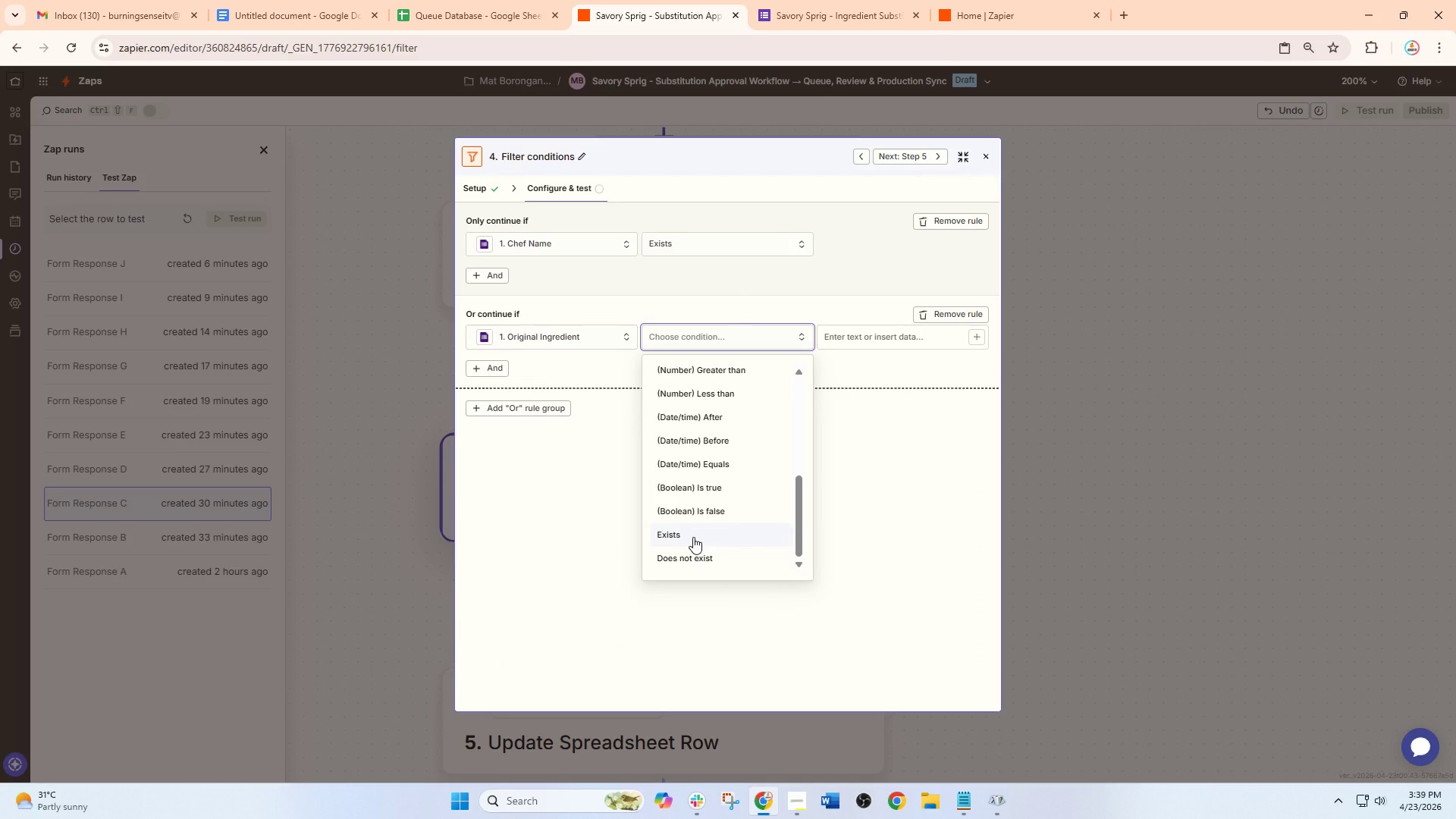 
left_click([488, 366])
 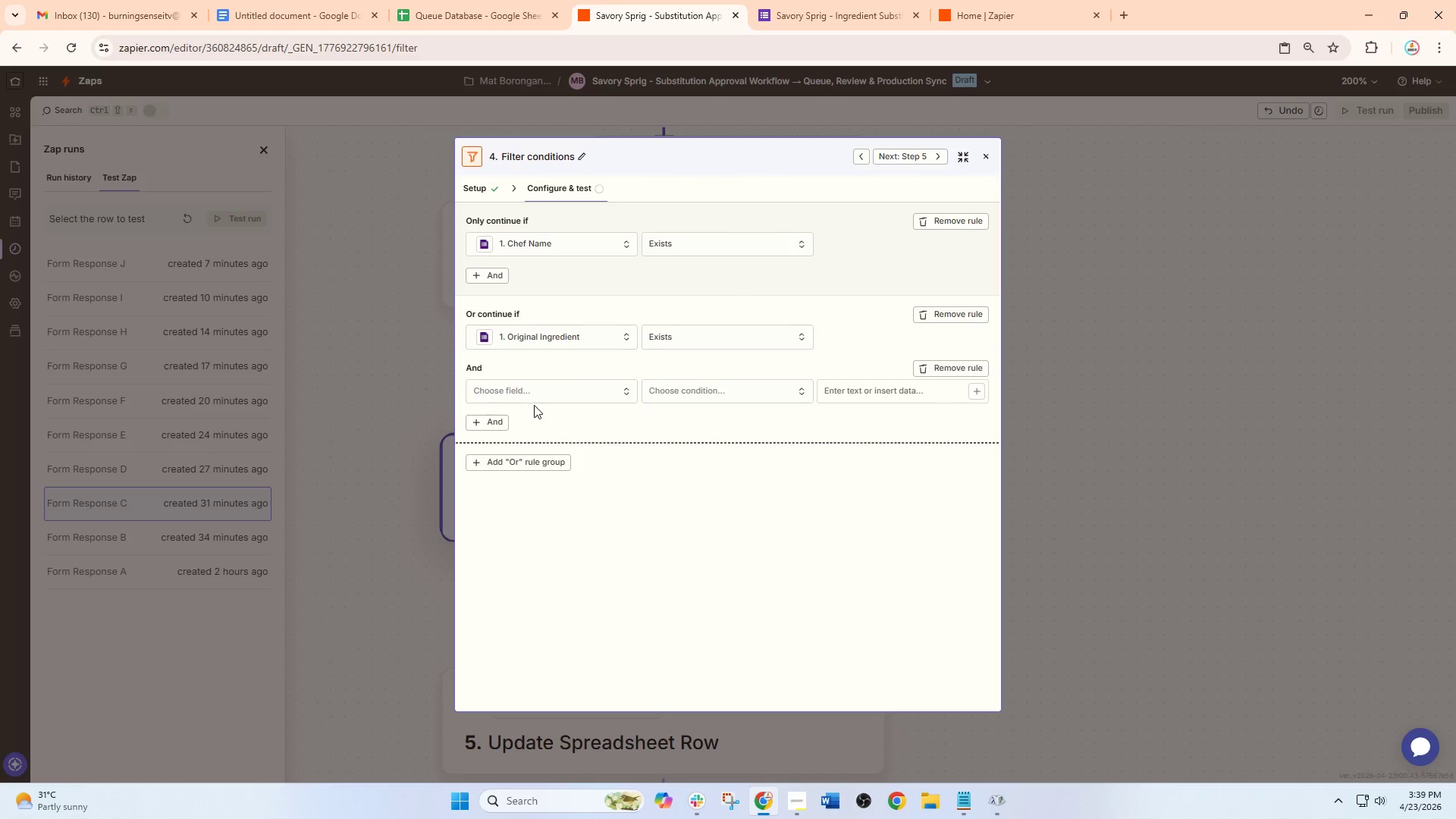 
double_click([538, 388])
 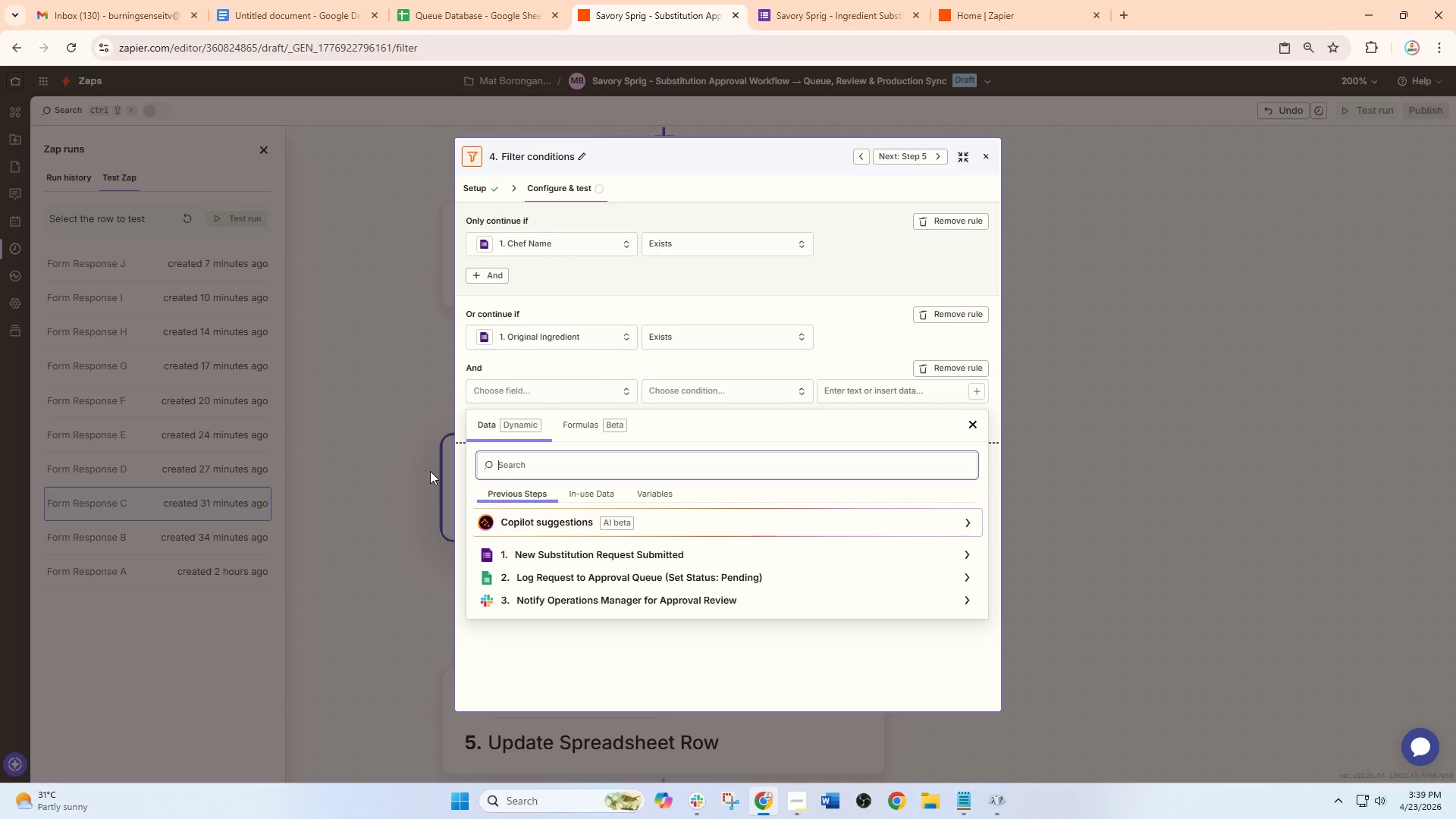 
left_click([428, 472])
 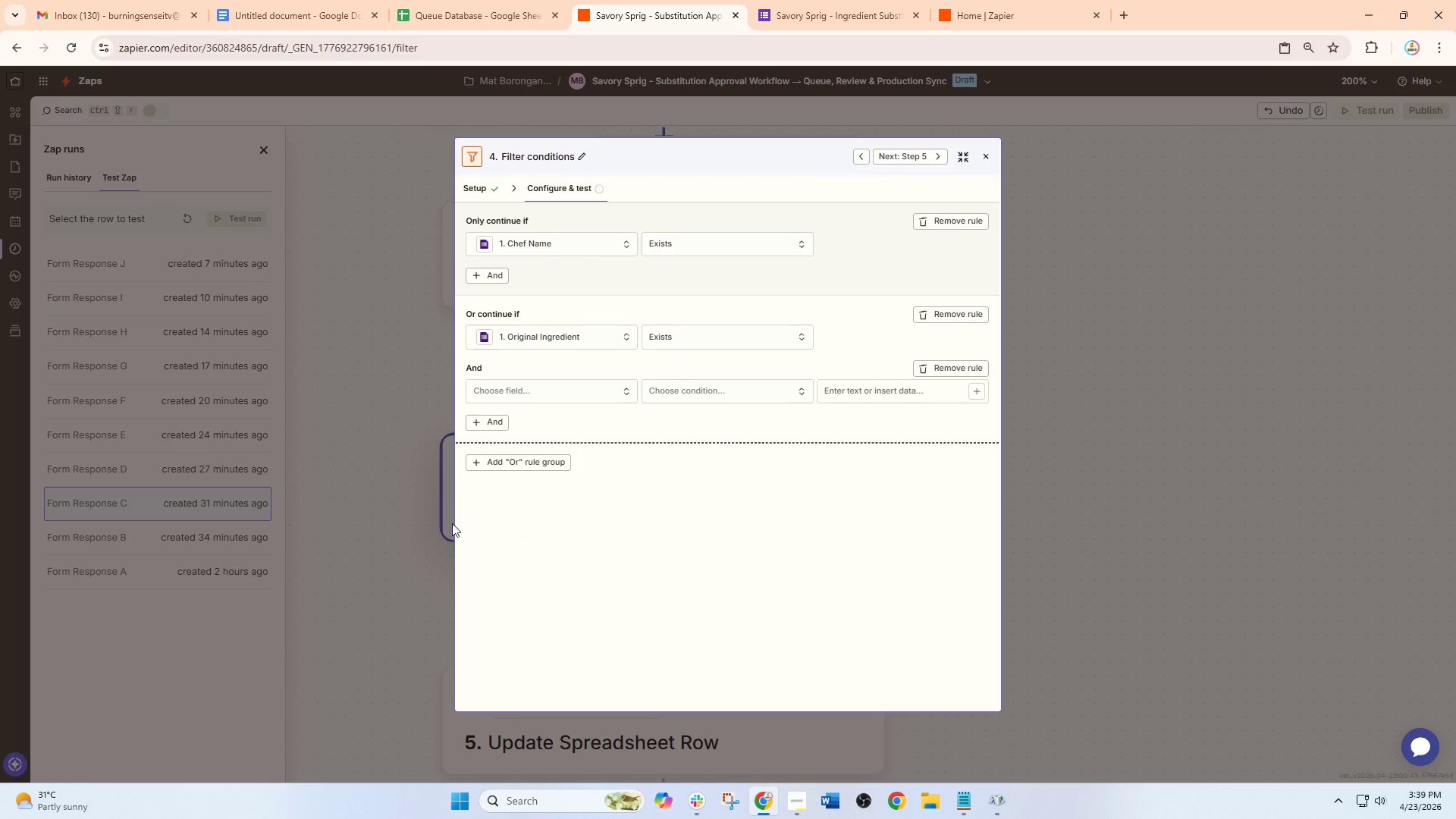 
scroll: coordinate [457, 533], scroll_direction: down, amount: 3.0
 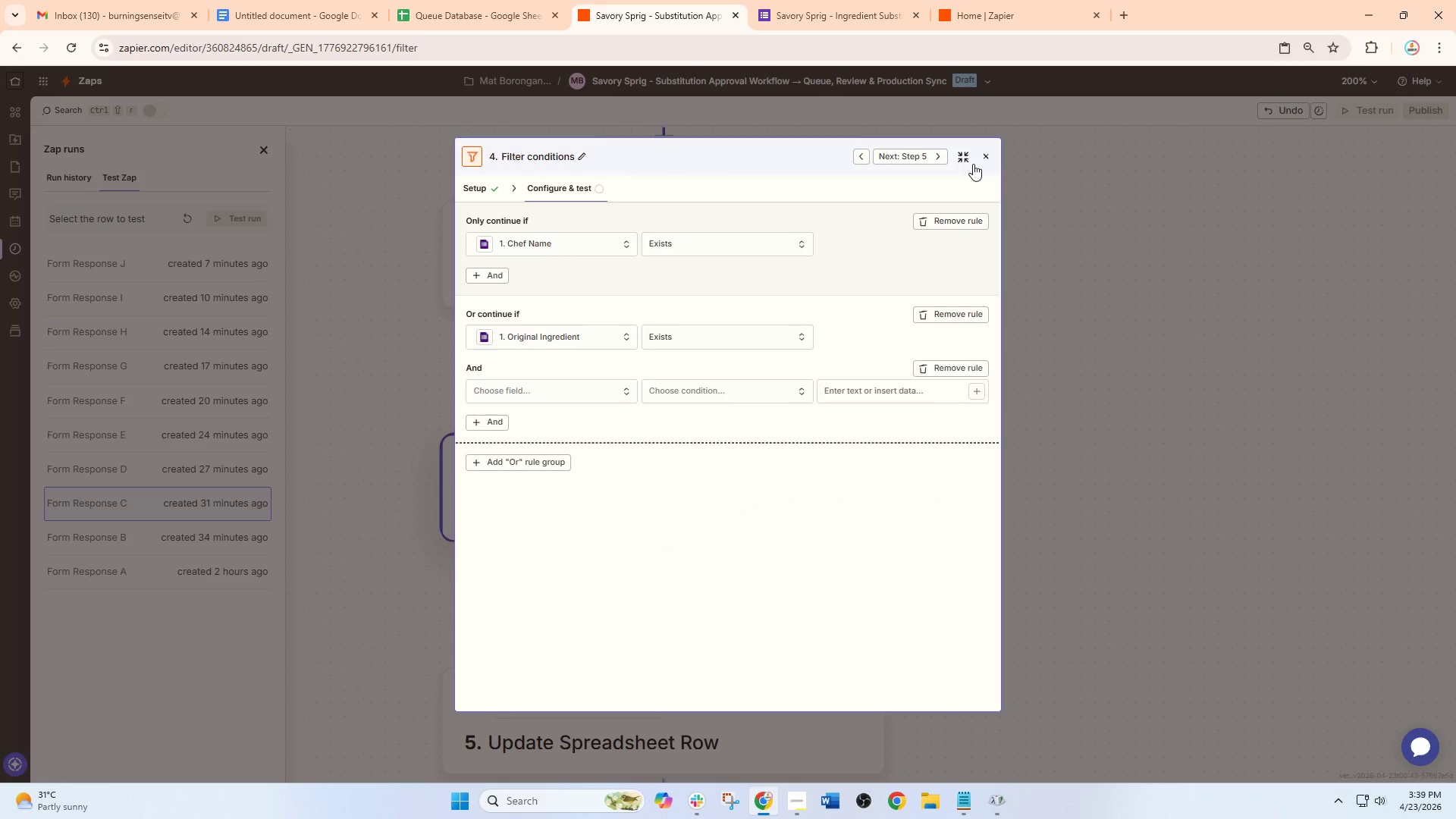 
left_click([987, 156])
 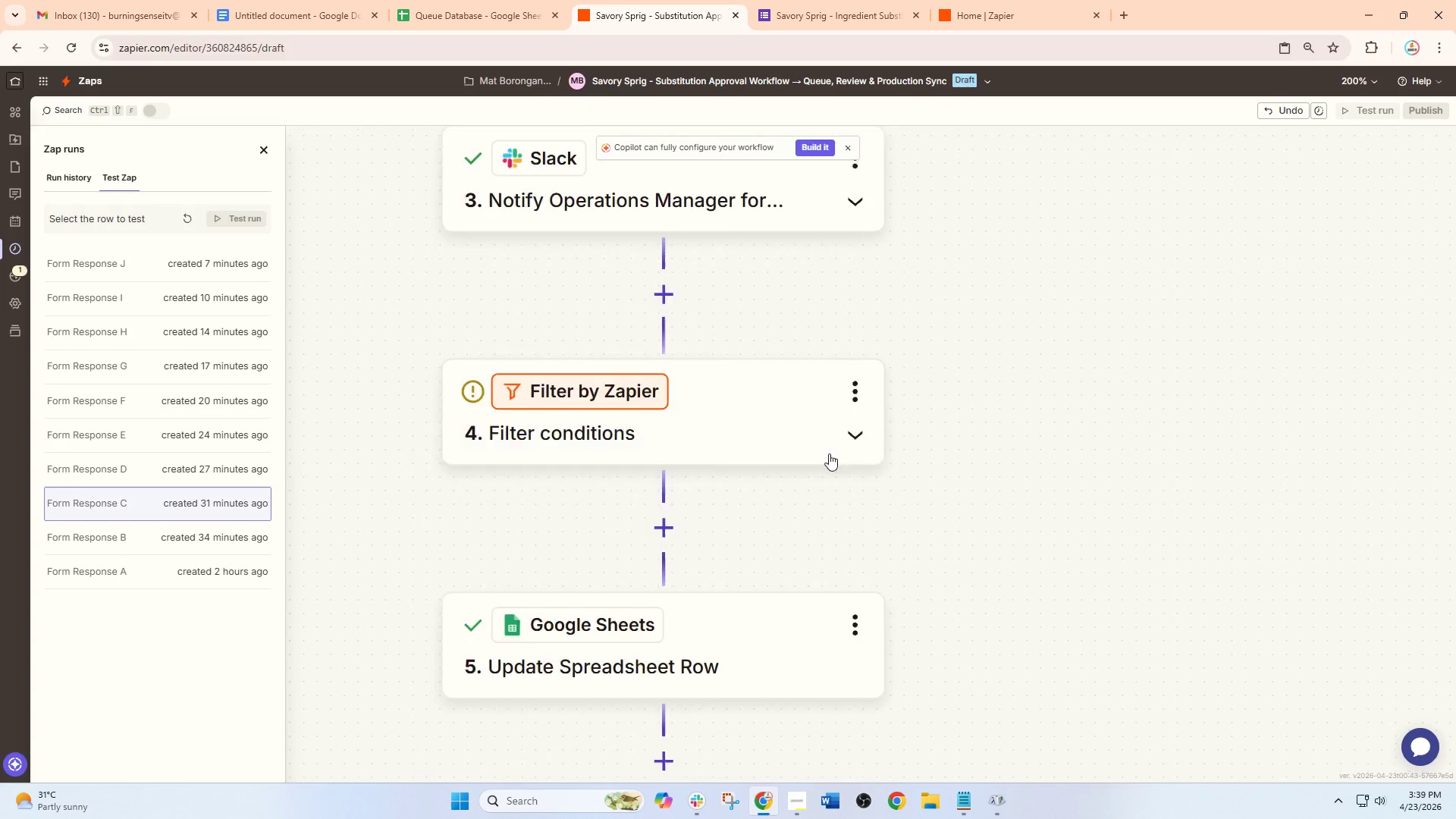 
scroll: coordinate [679, 518], scroll_direction: down, amount: 12.0
 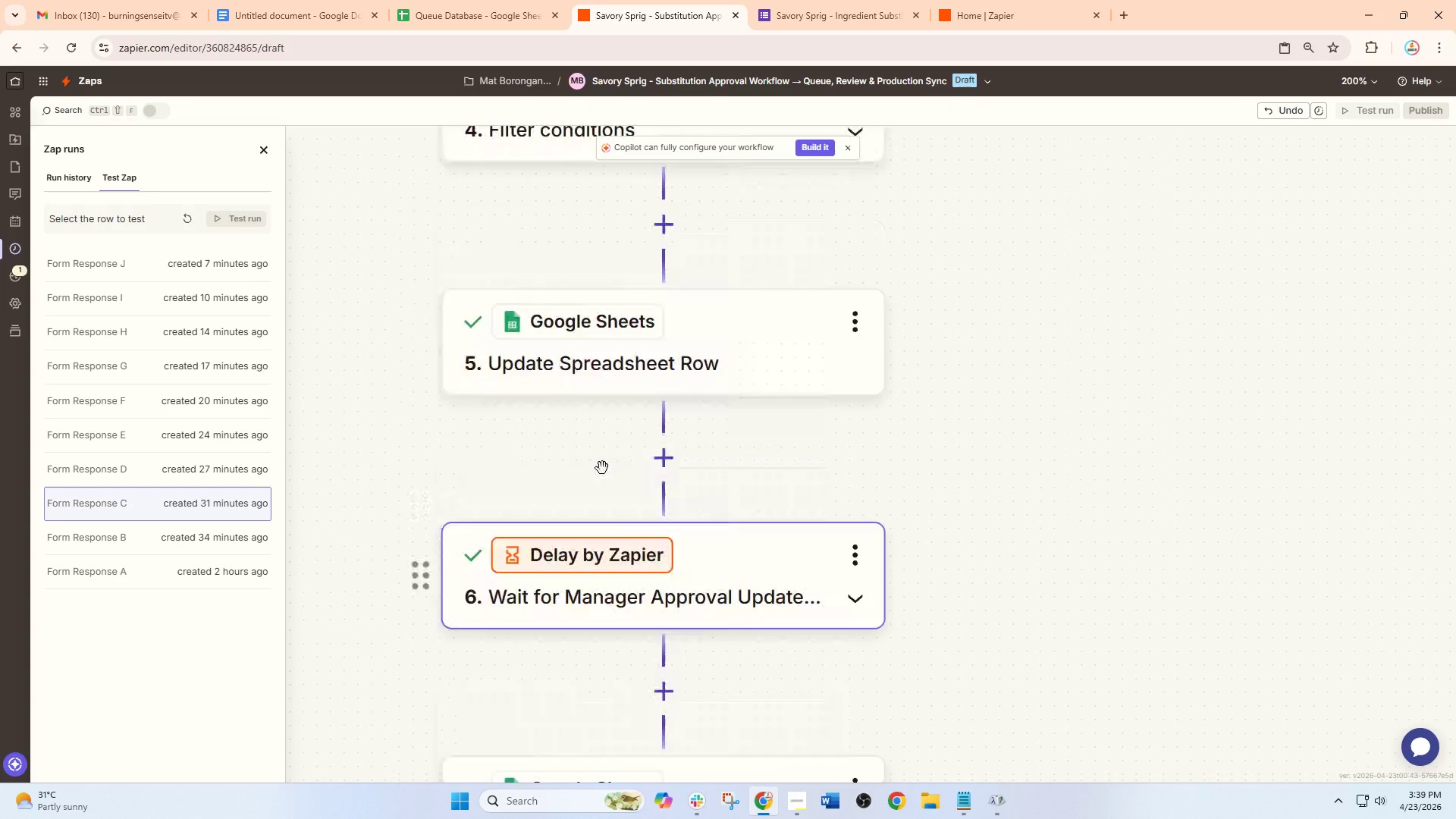 
scroll: coordinate [602, 468], scroll_direction: up, amount: 3.0
 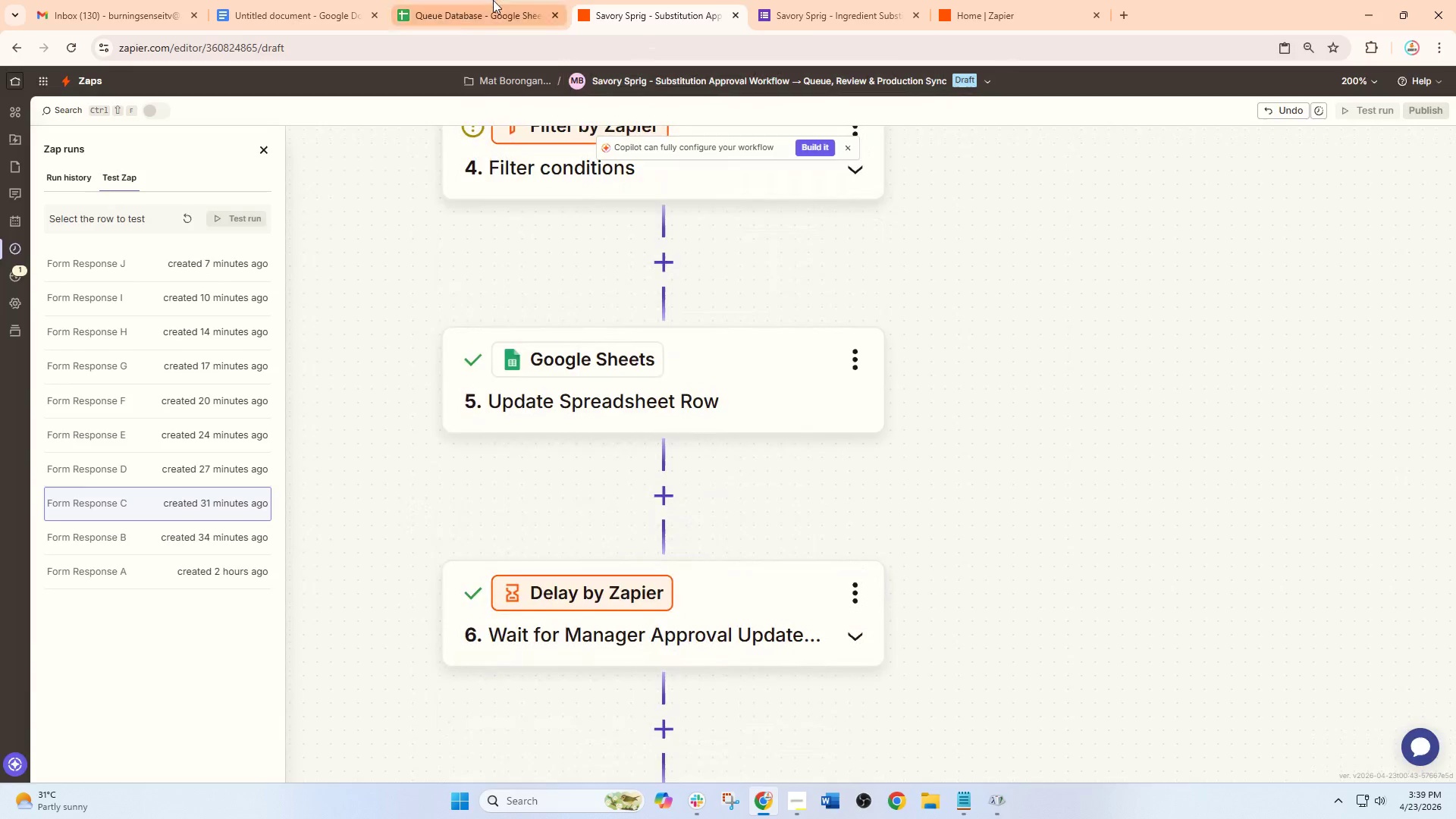 
left_click([493, 0])
 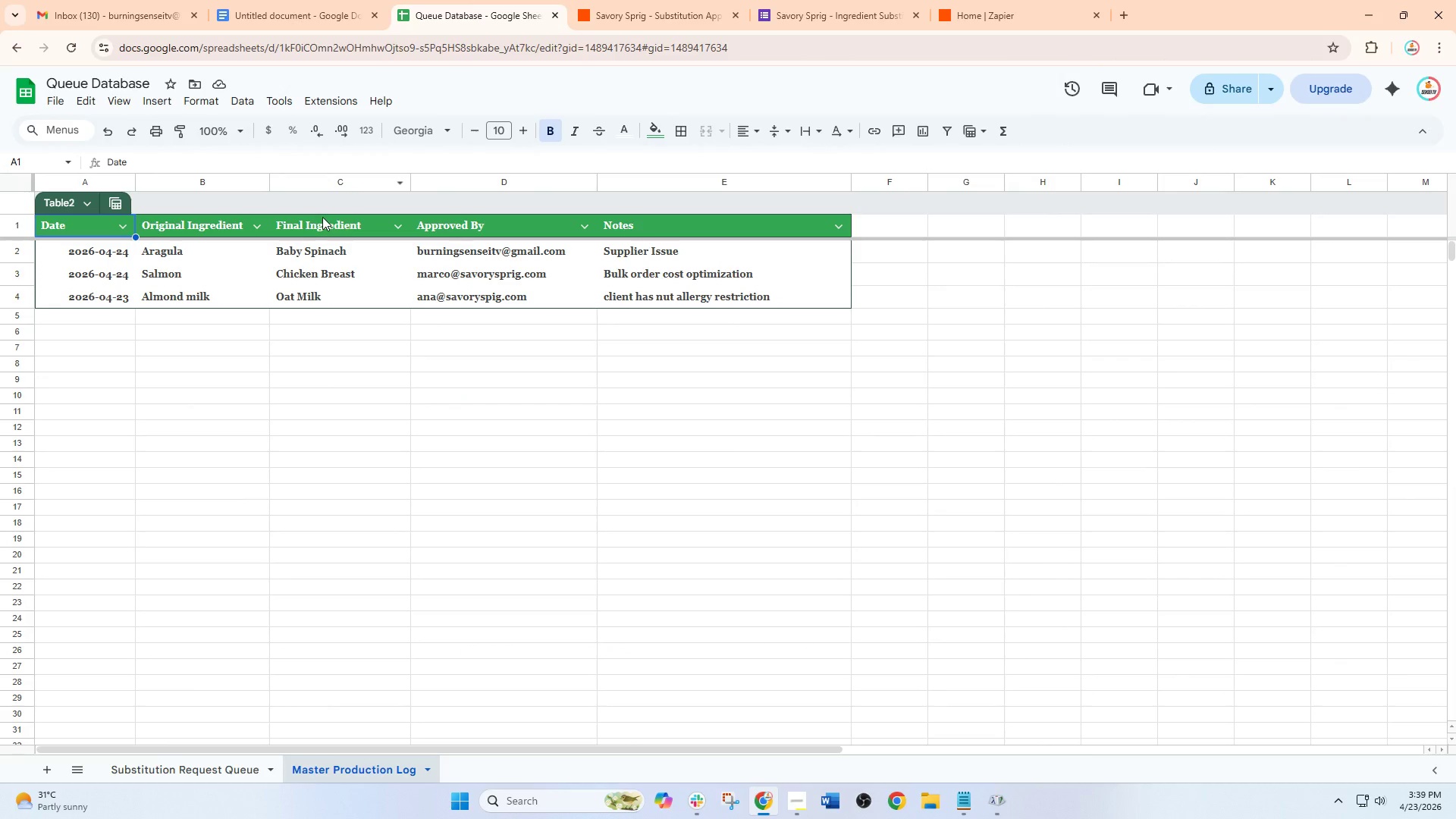 
wait(11.27)
 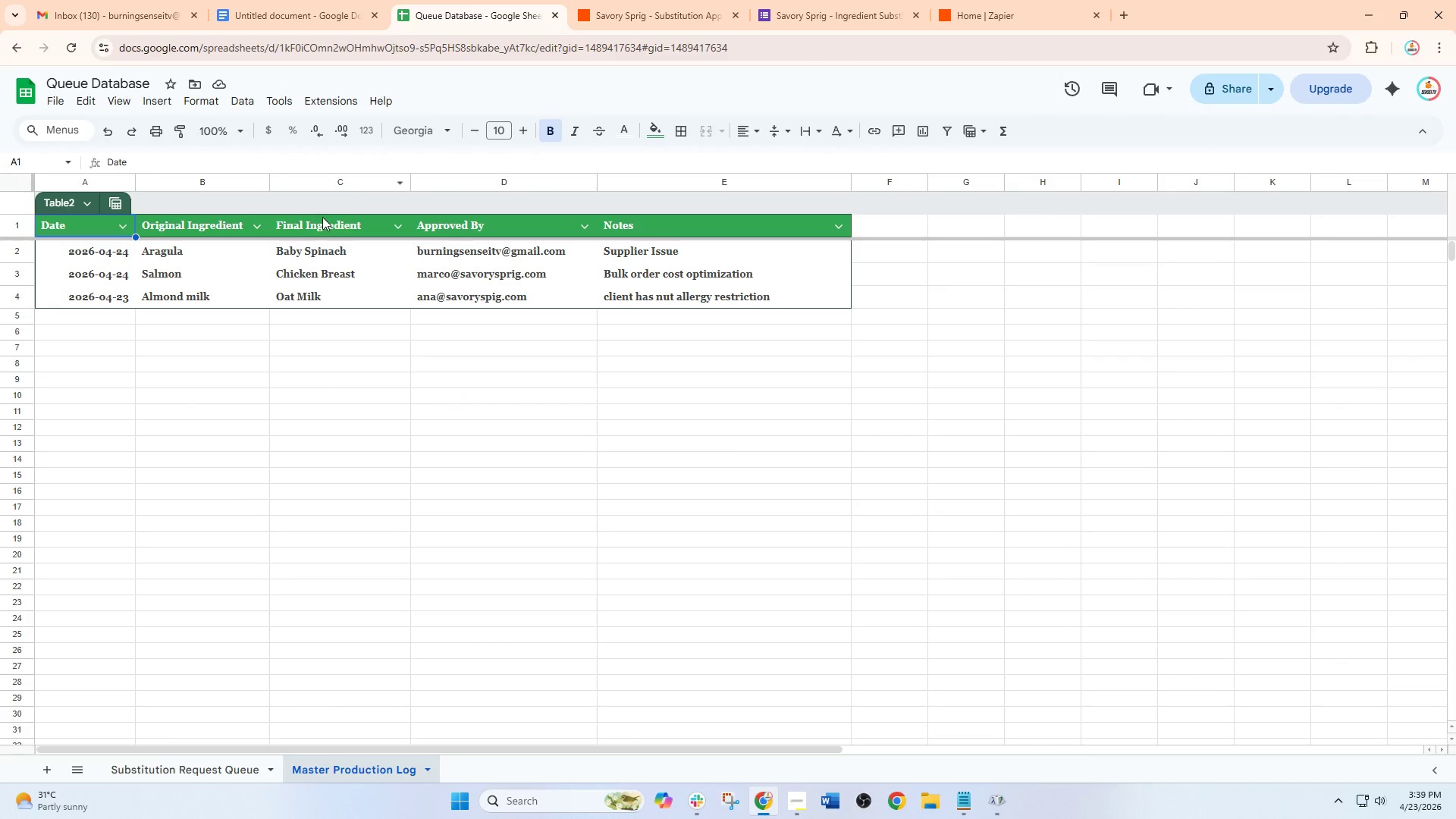 
left_click([618, 0])
 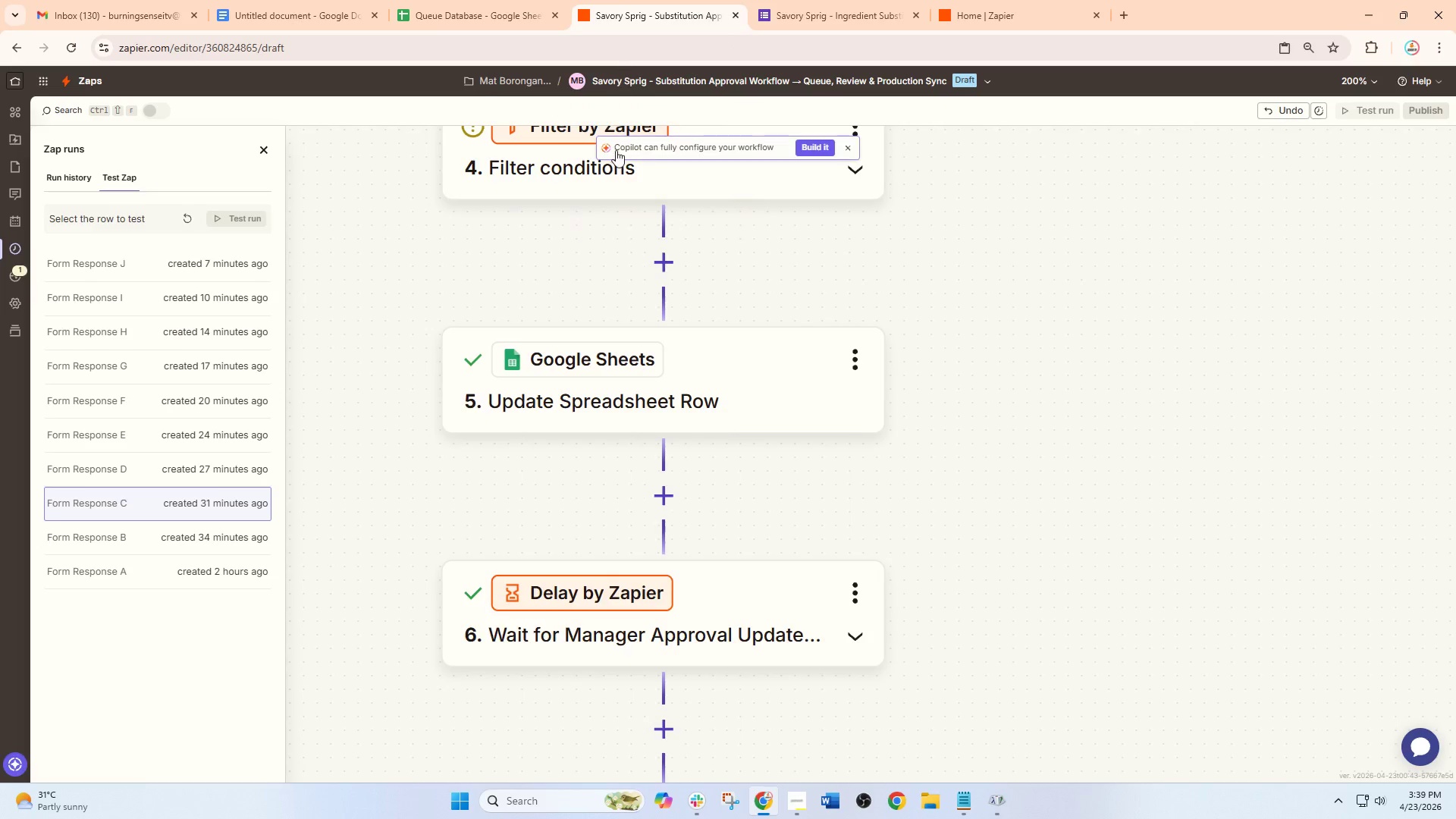 
left_click([821, 0])
 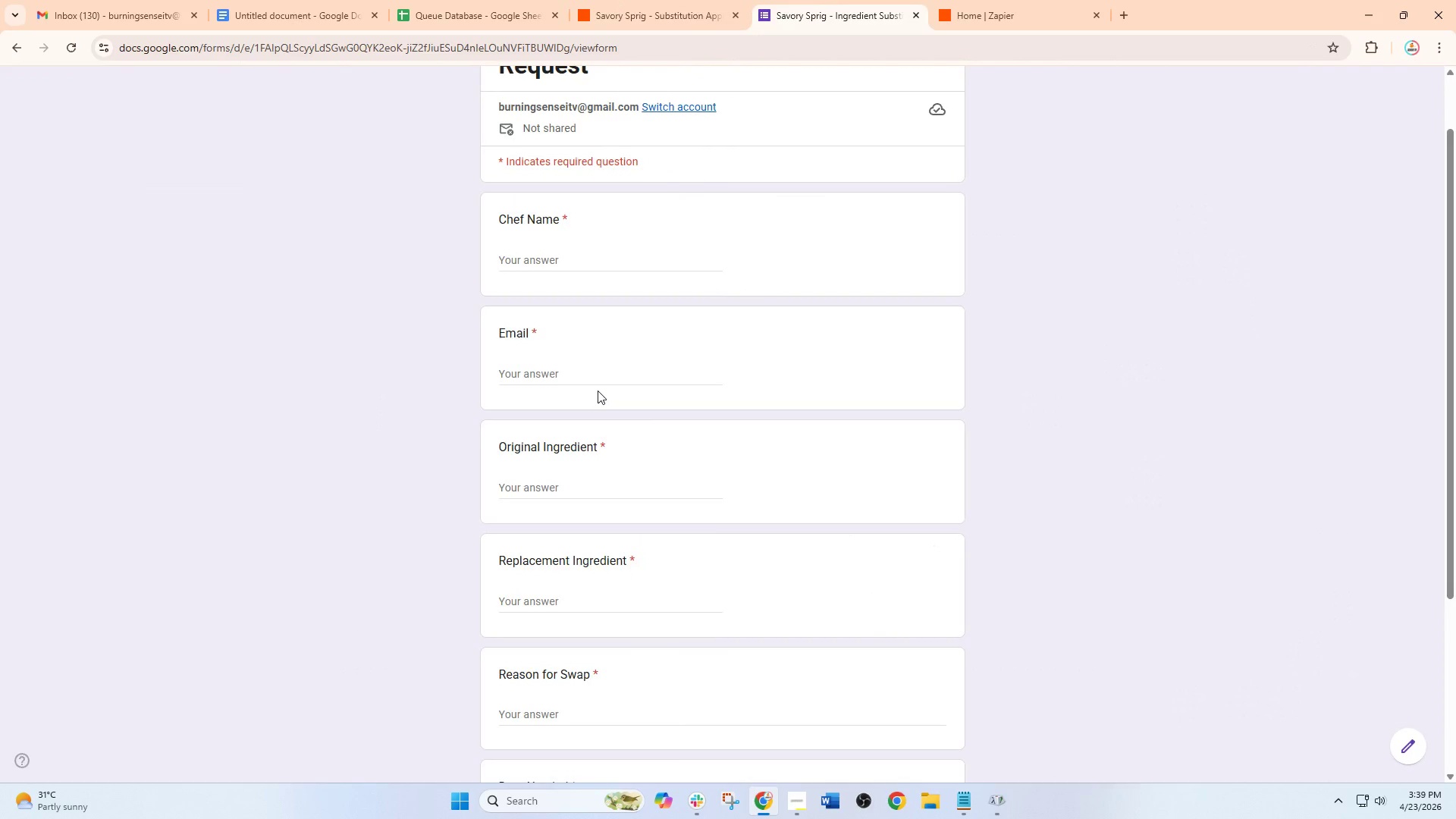 
scroll: coordinate [678, 205], scroll_direction: up, amount: 10.0
 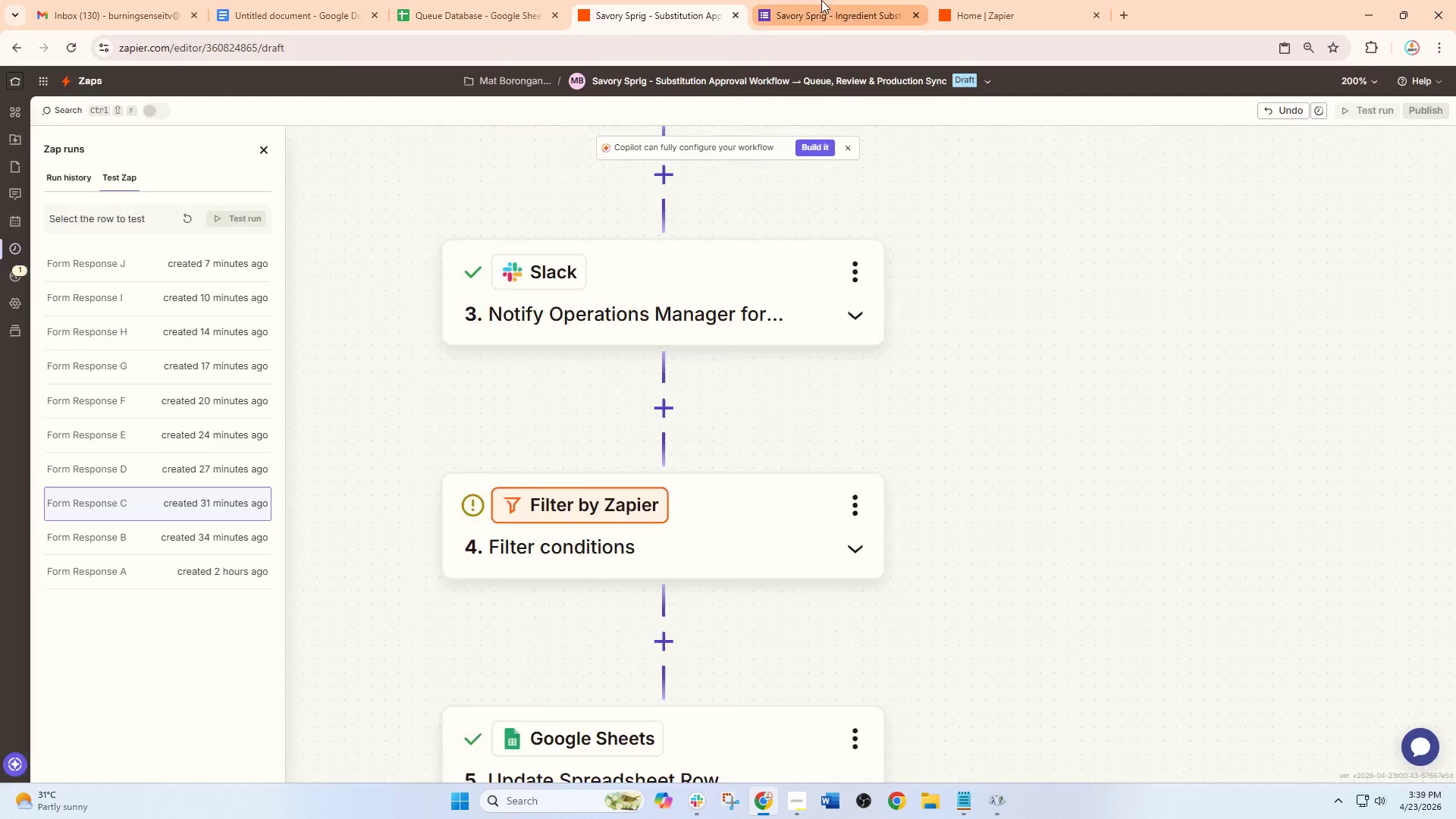 
scroll: coordinate [598, 391], scroll_direction: down, amount: 2.0
 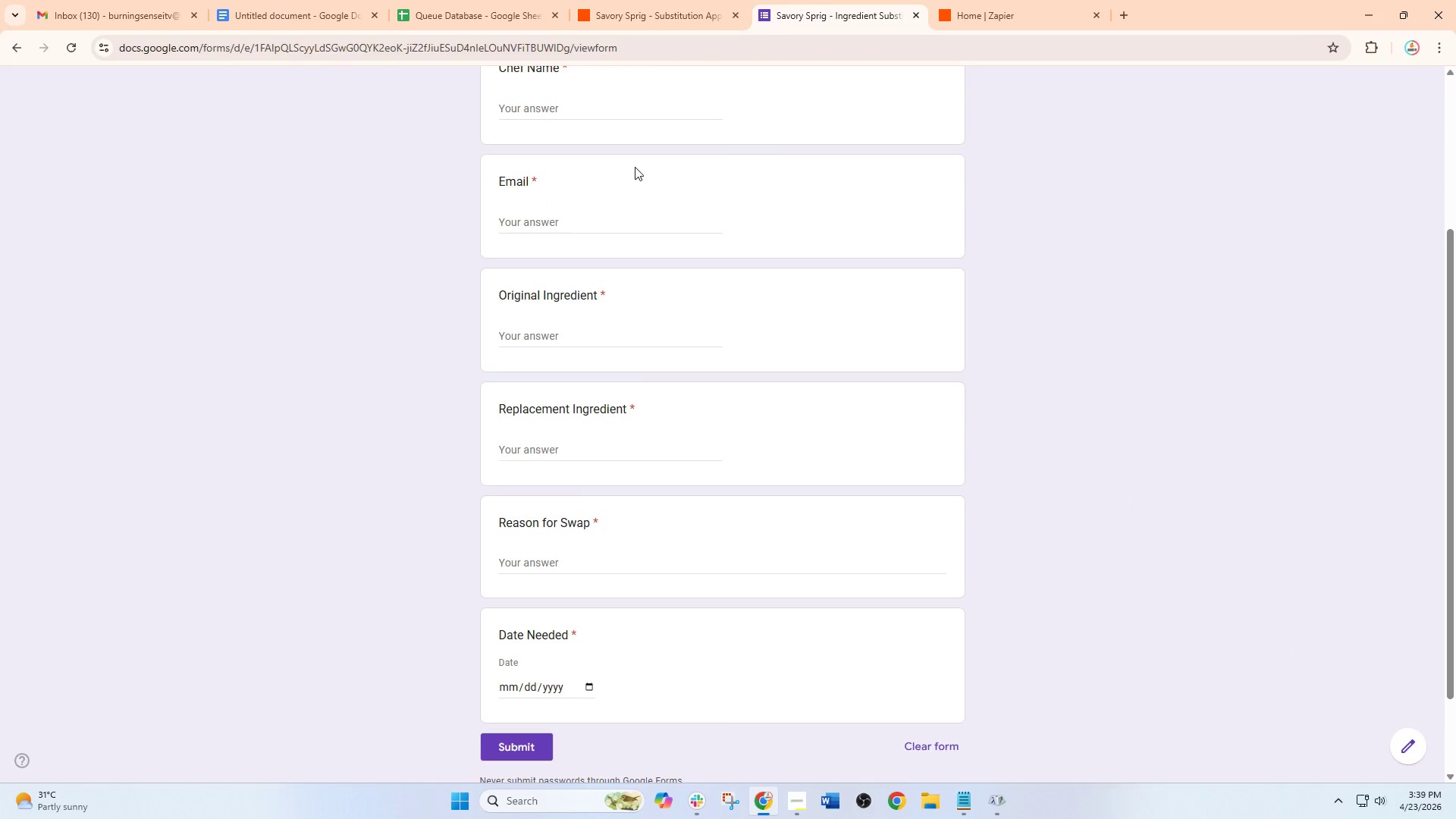 
left_click([477, 0])
 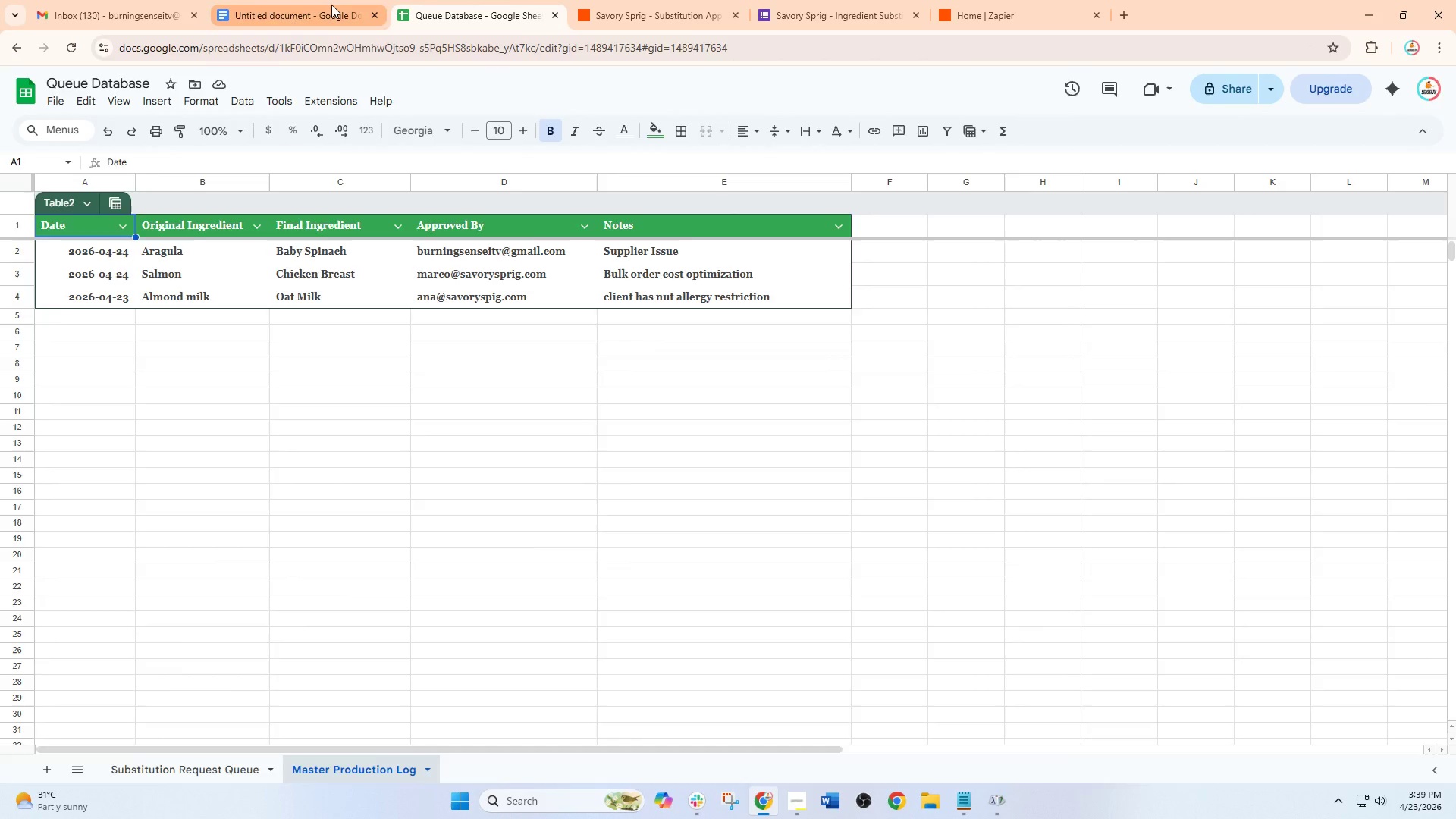 
left_click([331, 5])
 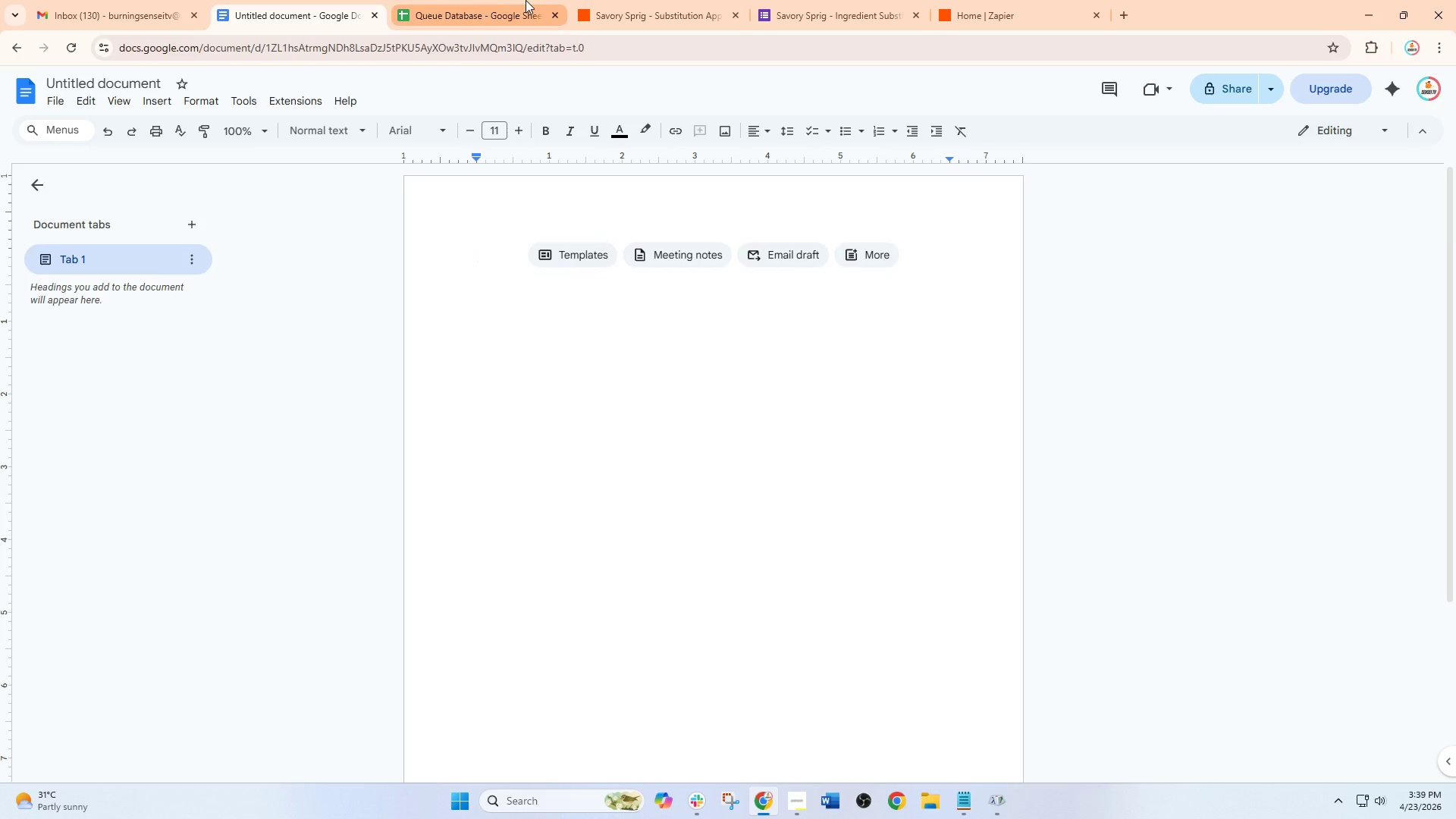 
left_click([528, 0])
 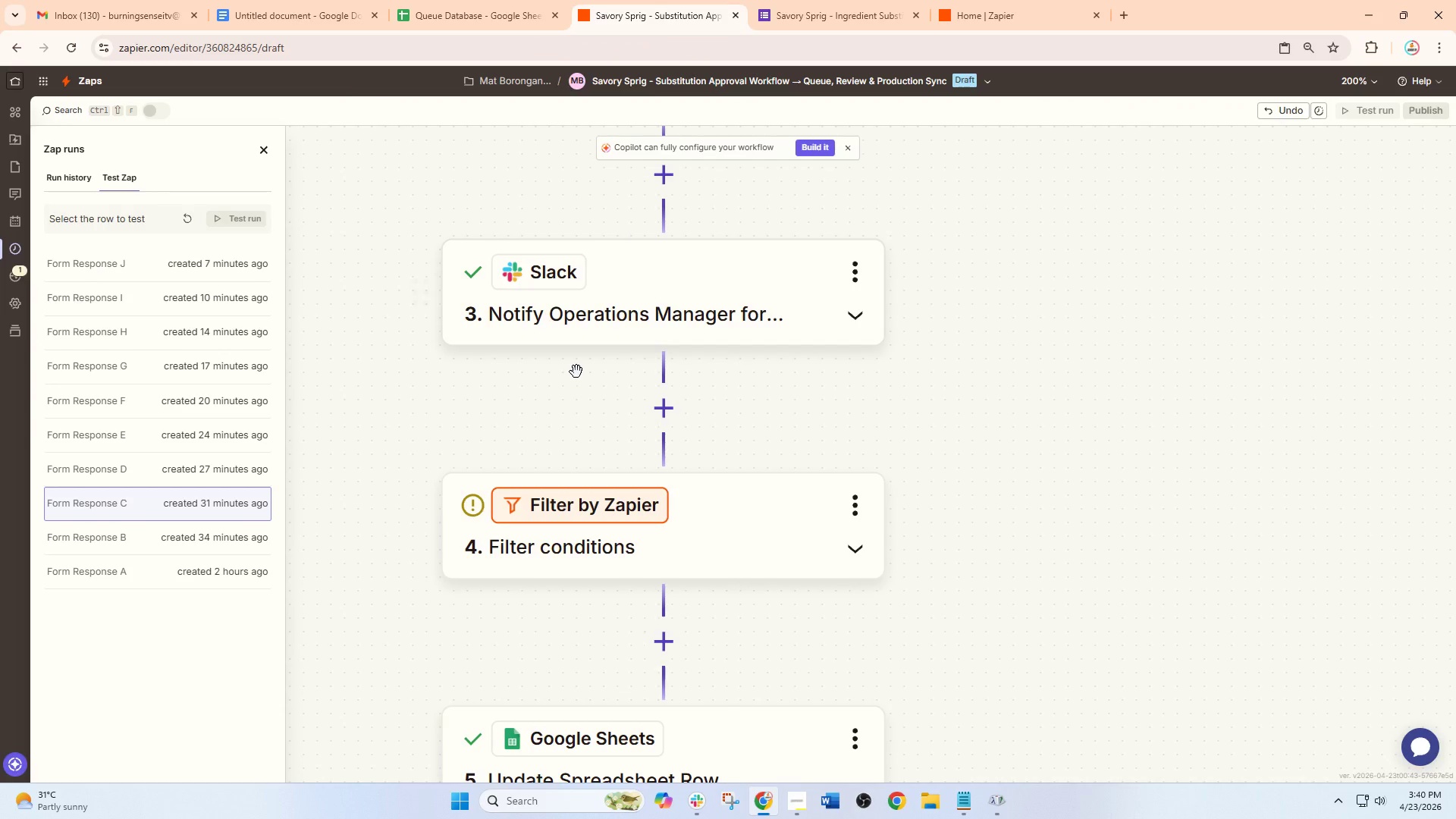 
left_click([758, 537])
 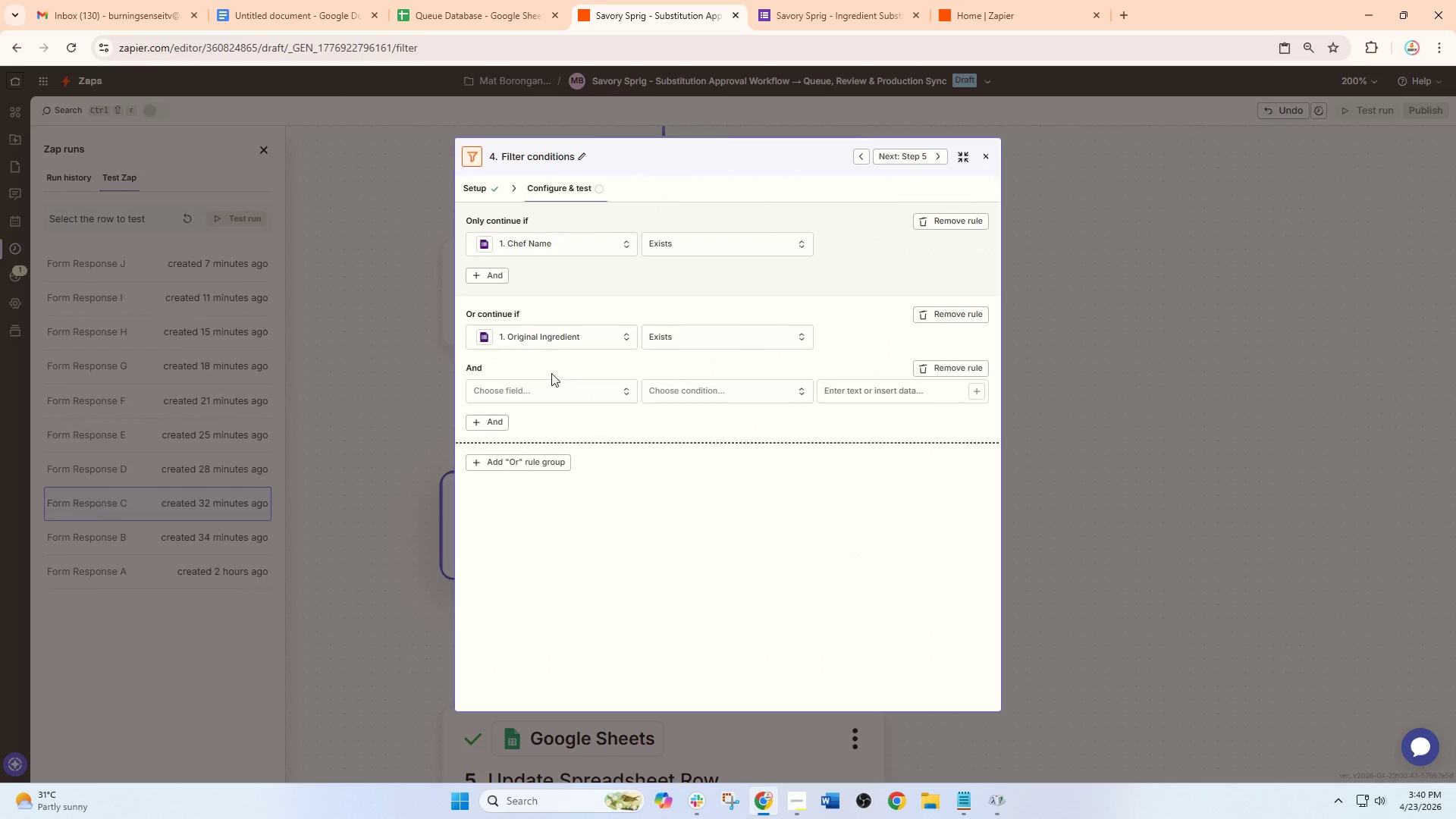 
left_click([531, 388])
 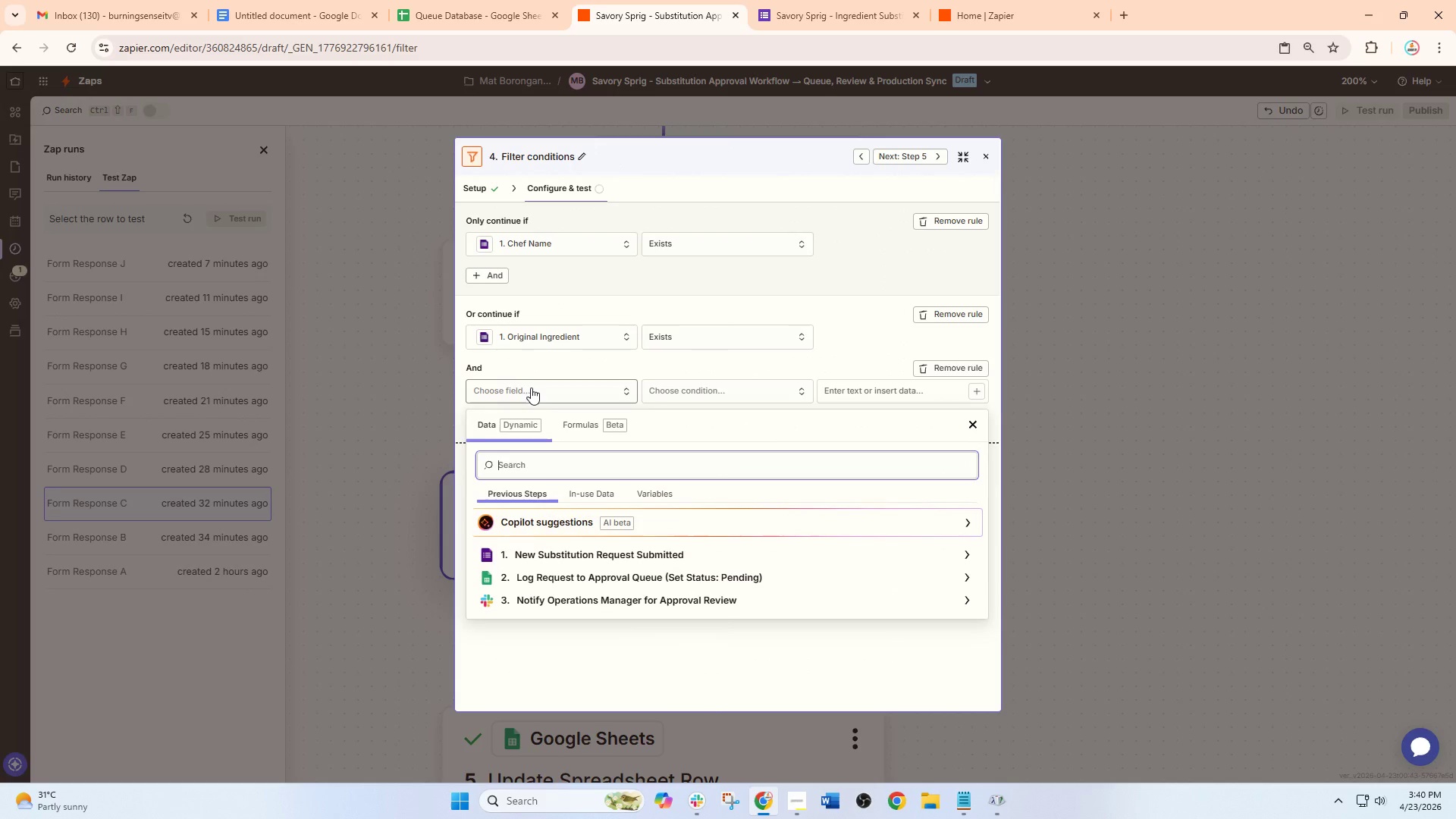 
type(ingre)
 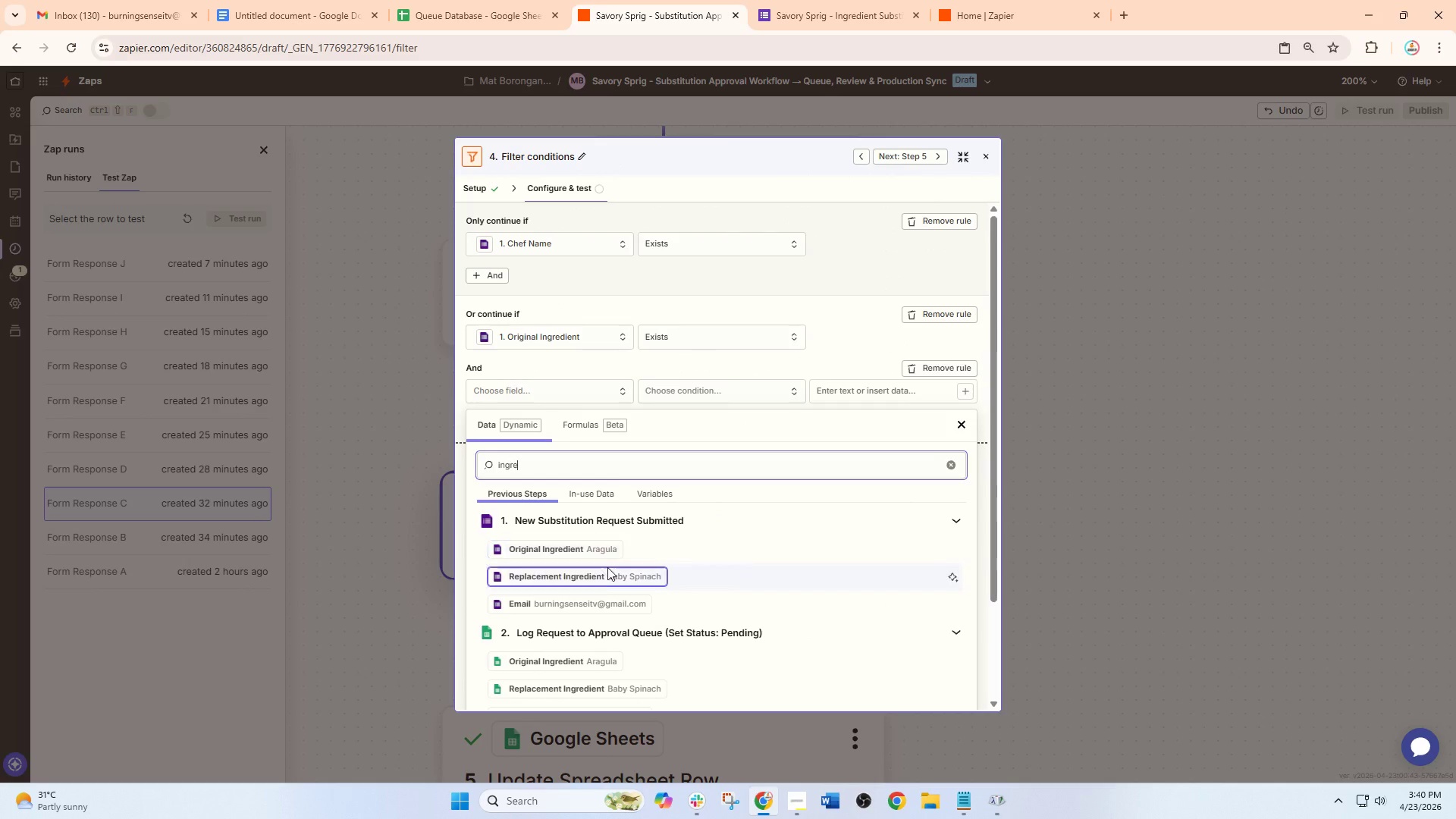 
left_click([607, 570])
 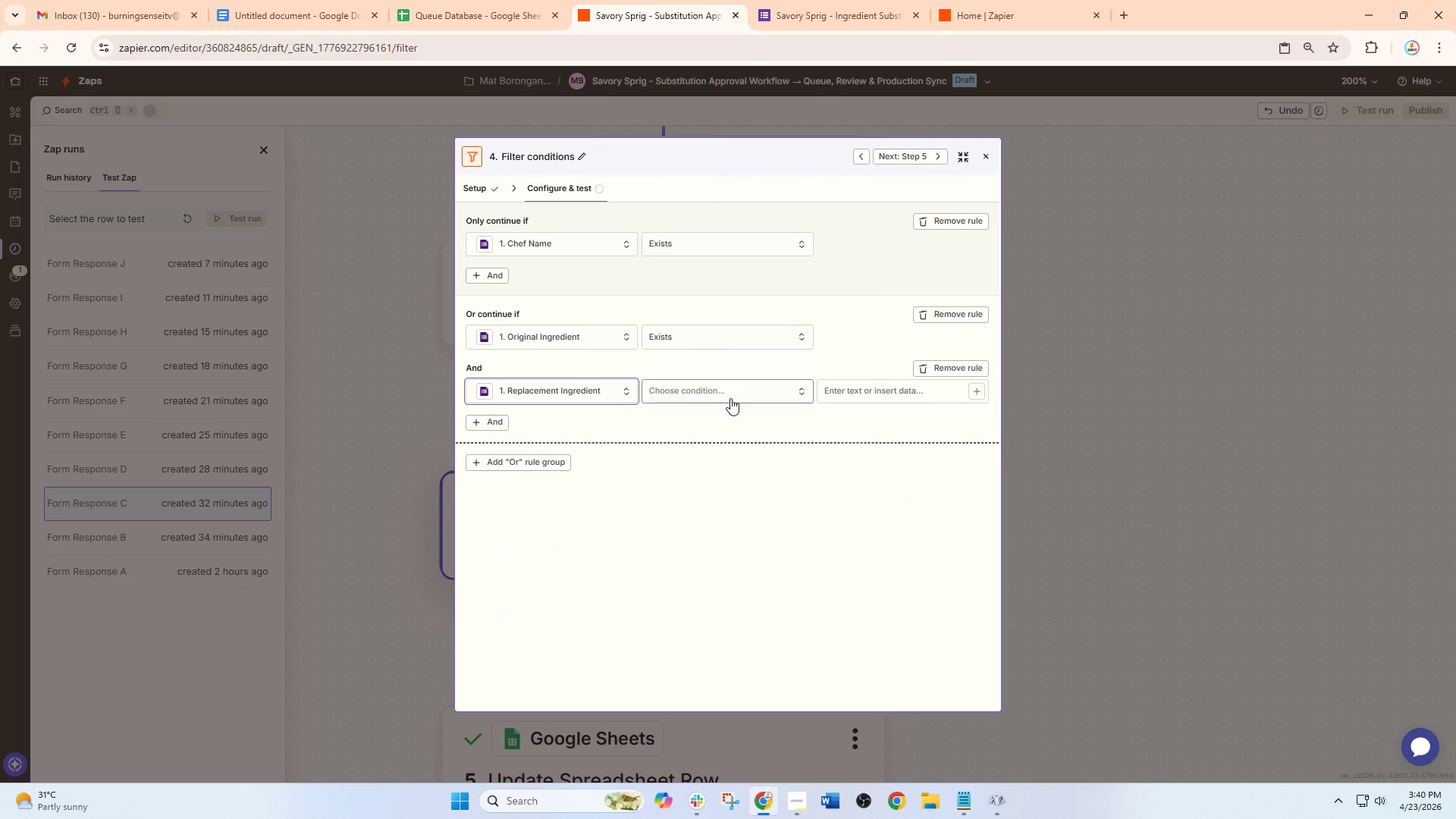 
left_click([733, 393])
 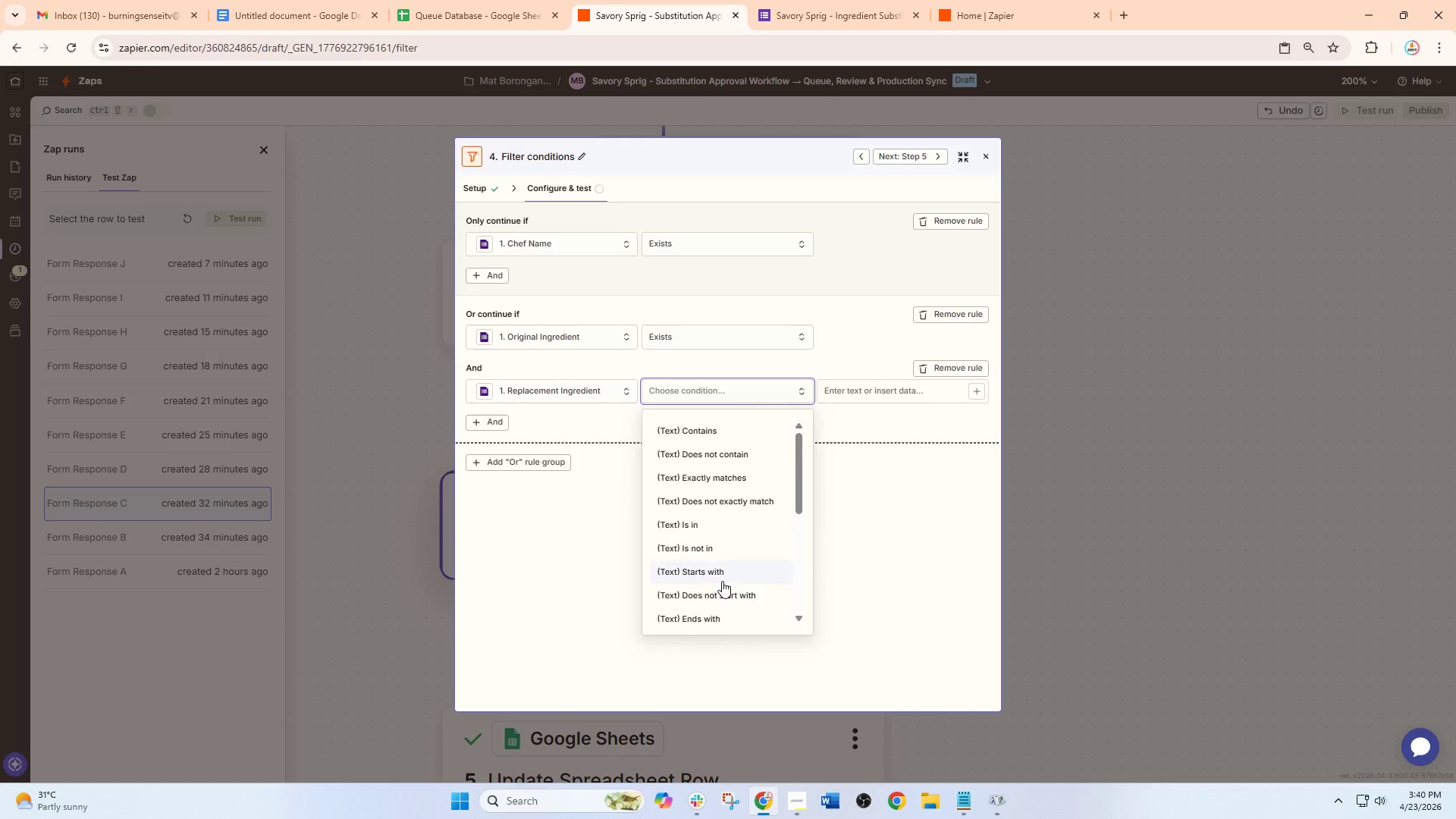 
scroll: coordinate [722, 585], scroll_direction: down, amount: 5.0
 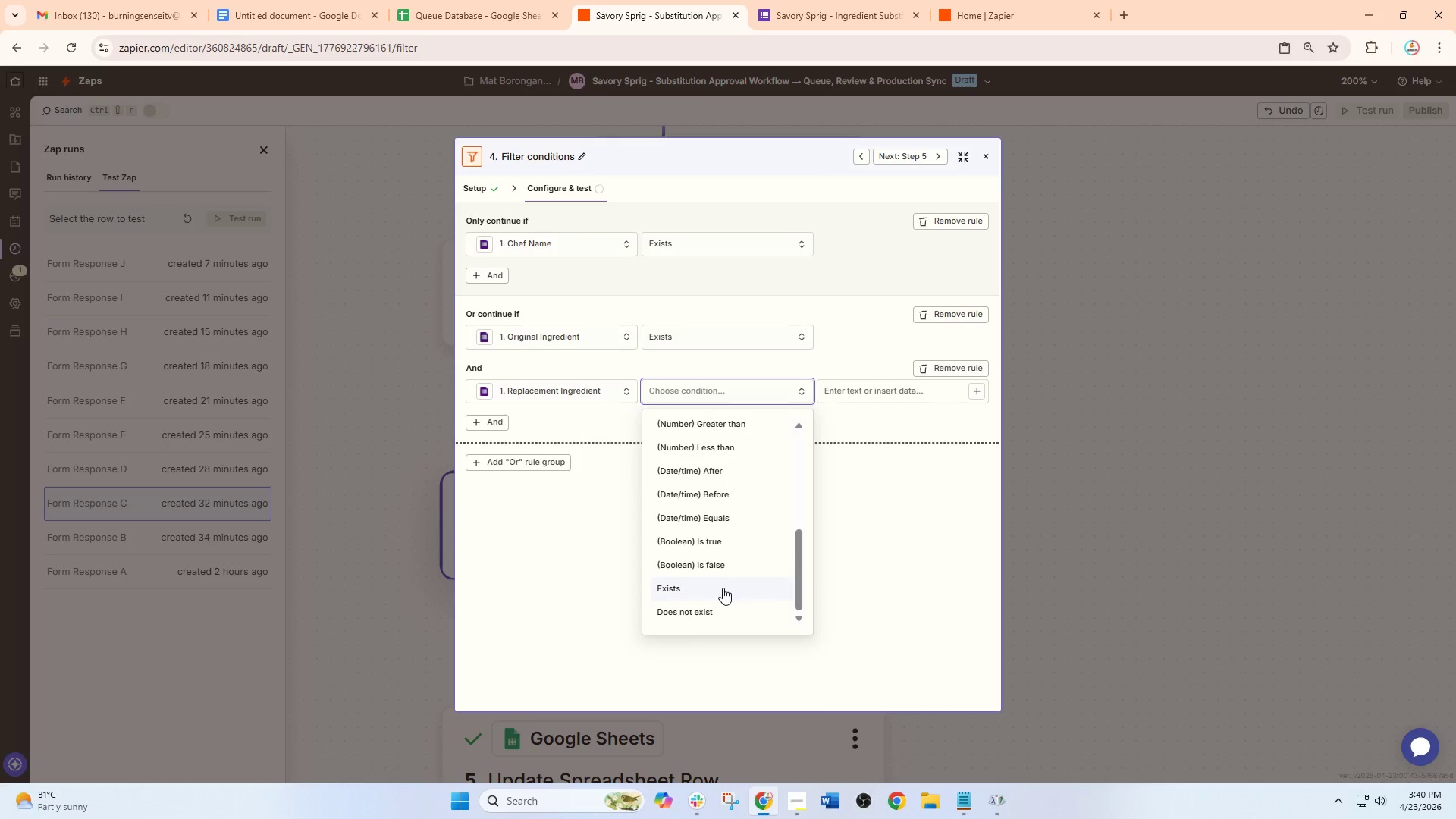 
left_click([720, 588])
 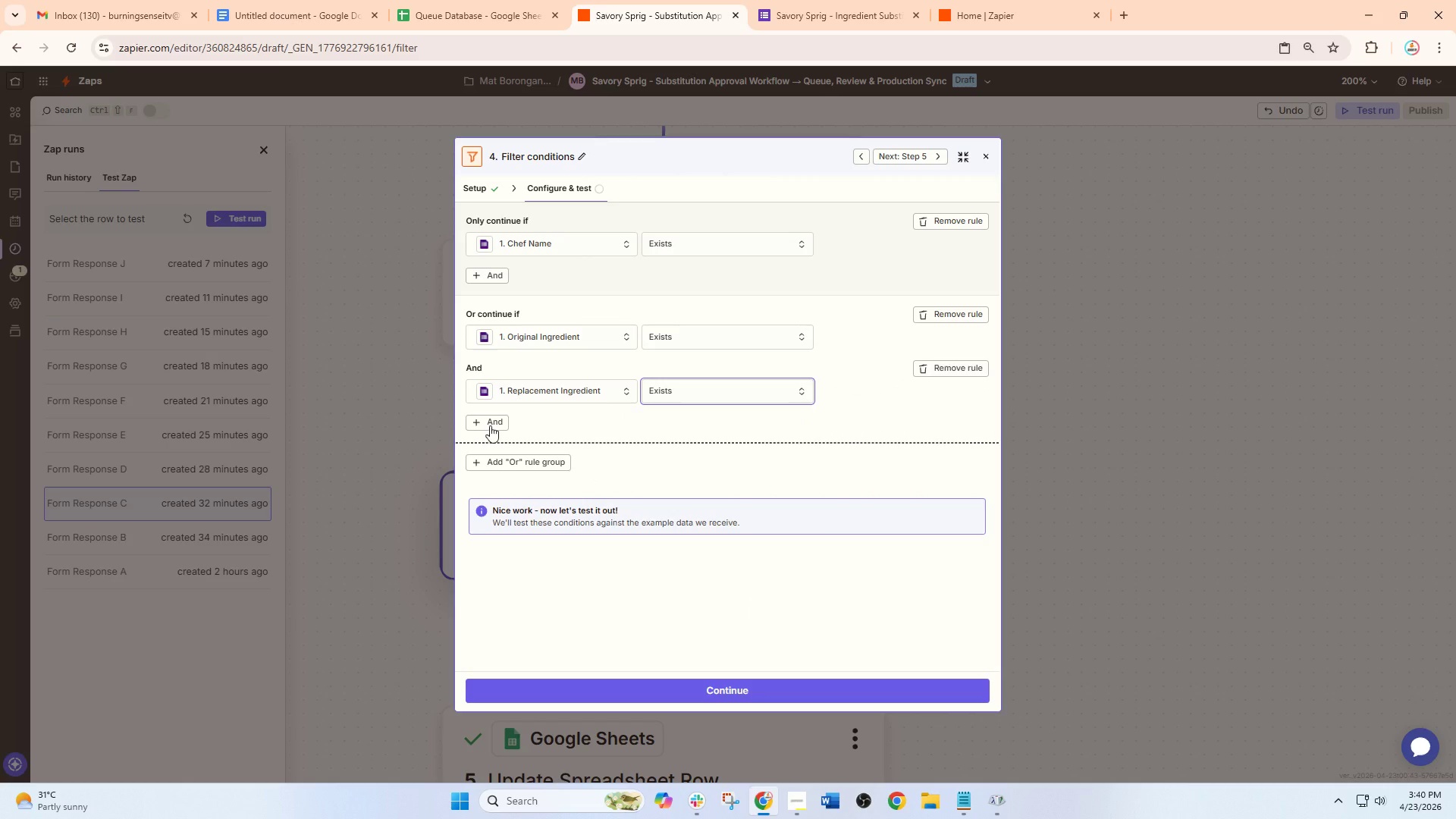 
left_click([488, 420])
 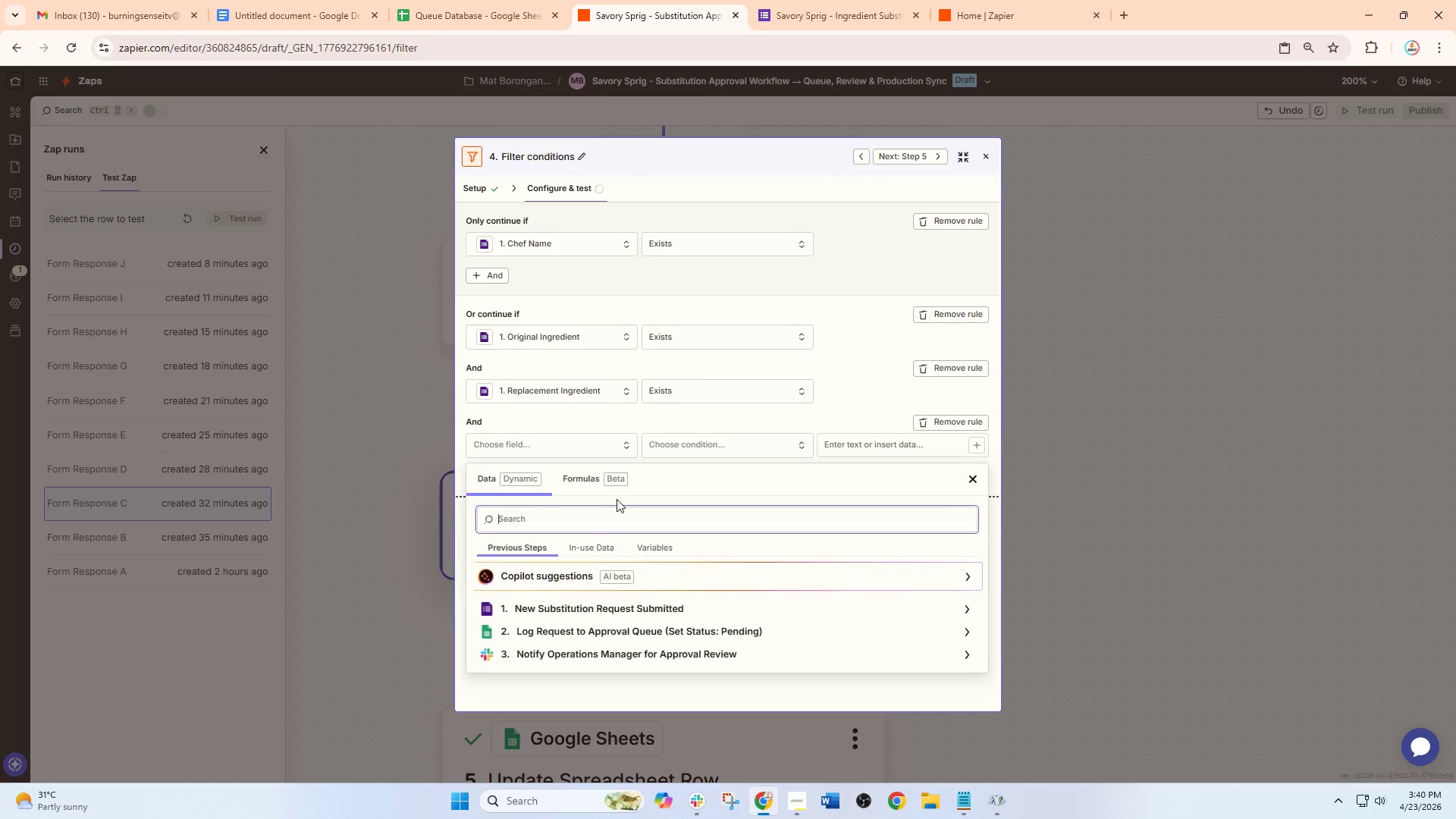 
scroll: coordinate [602, 576], scroll_direction: down, amount: 1.0
 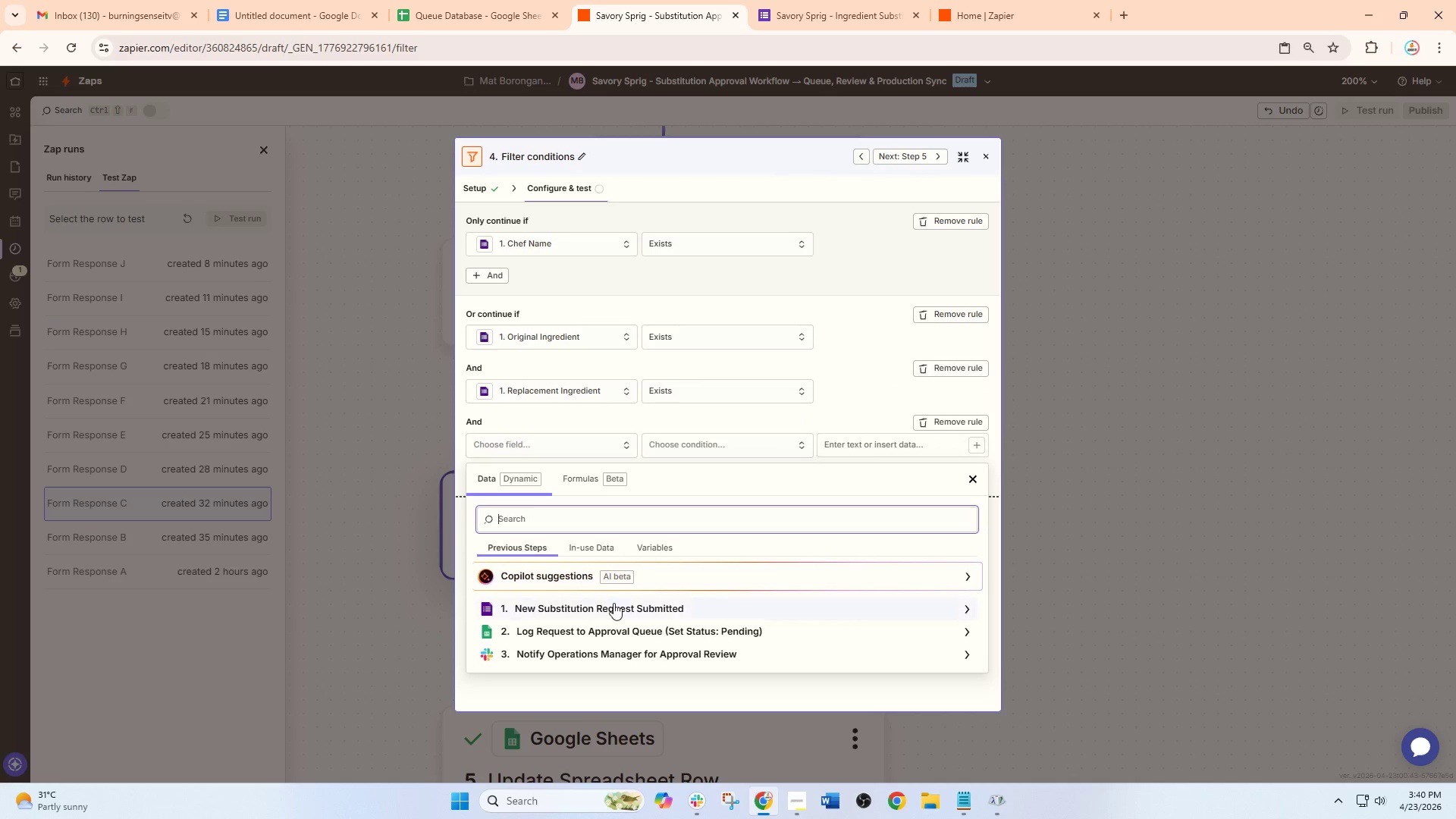 
left_click([613, 603])
 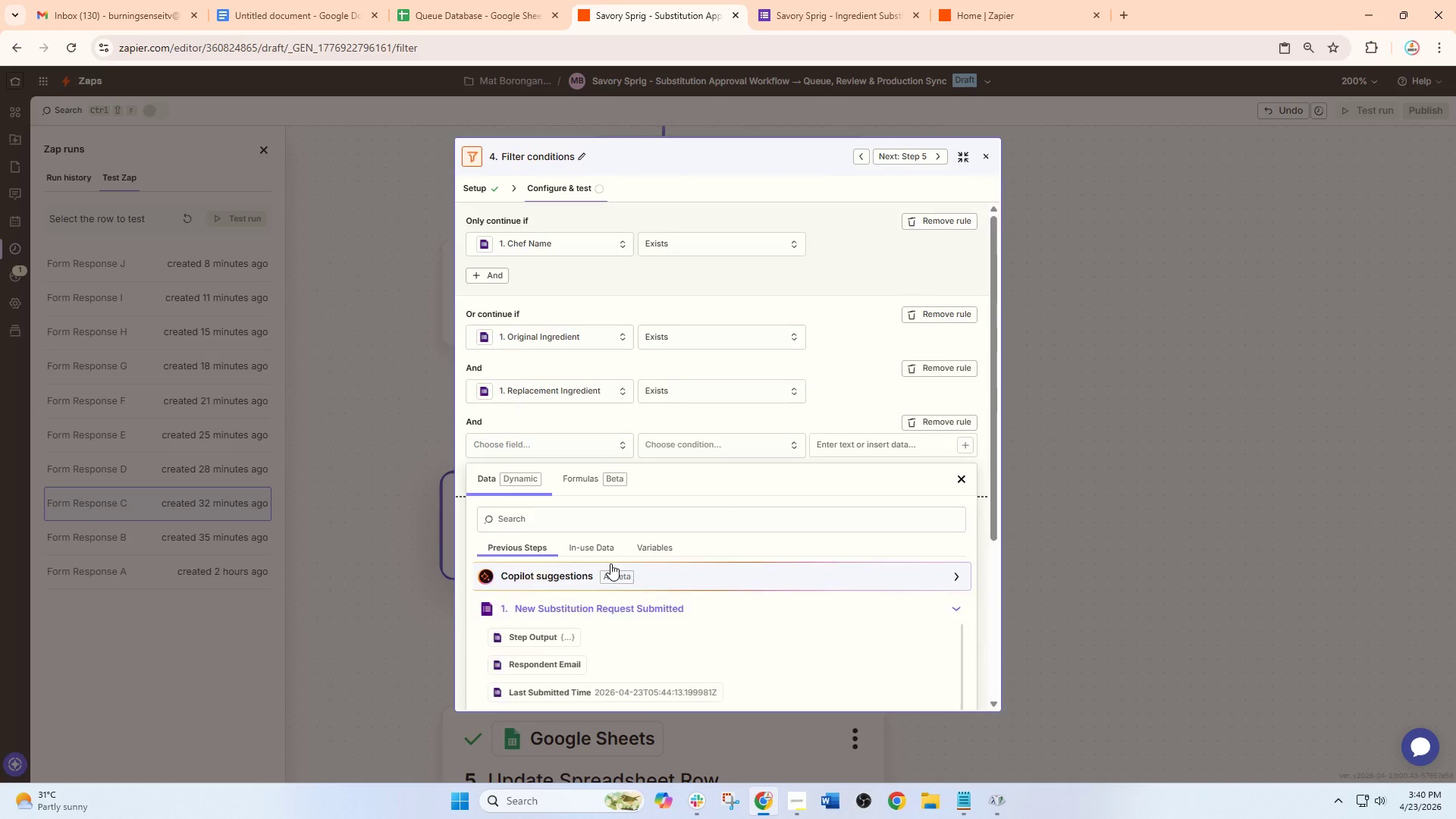 
scroll: coordinate [613, 578], scroll_direction: down, amount: 5.0
 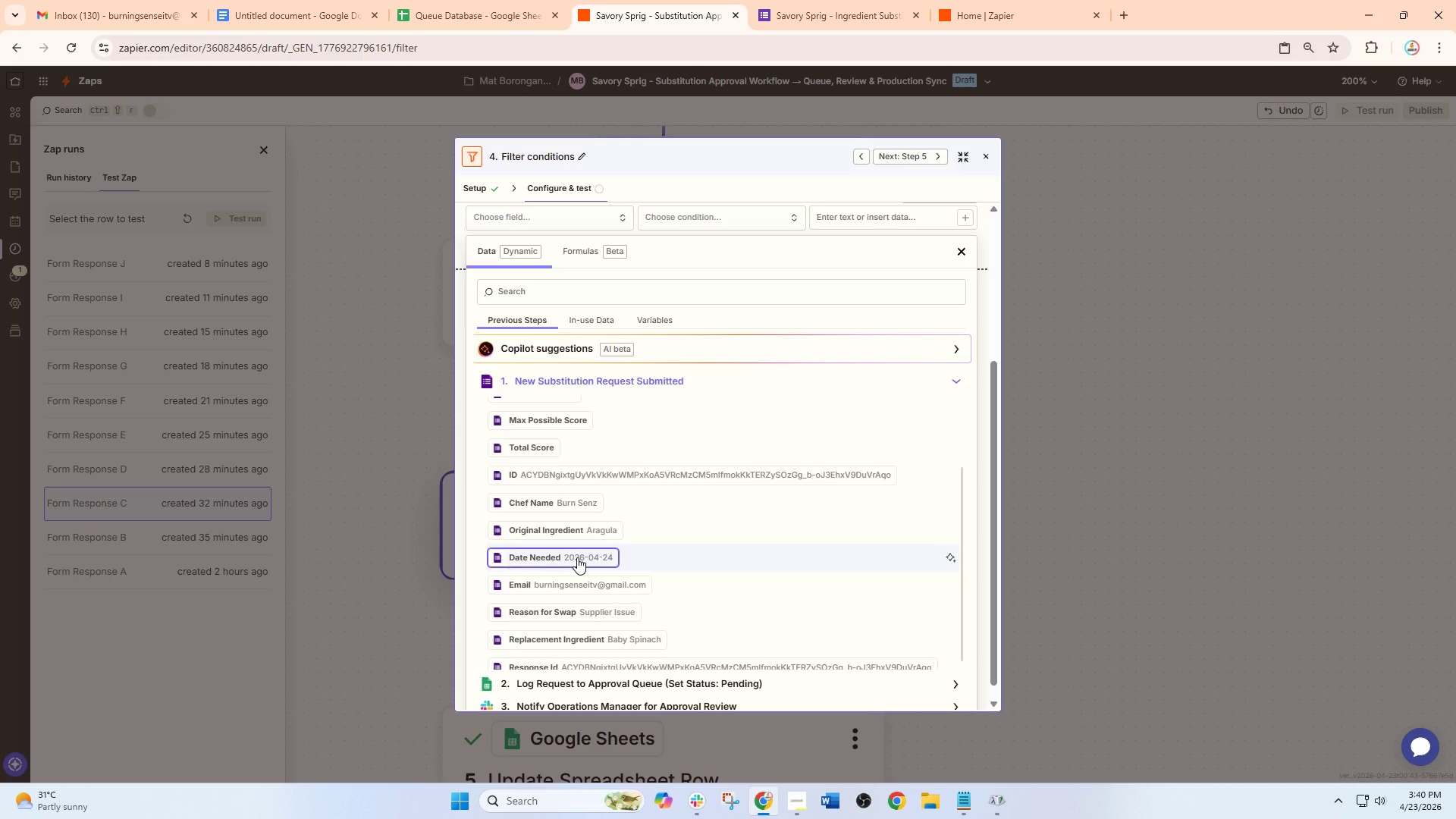 
left_click([577, 557])
 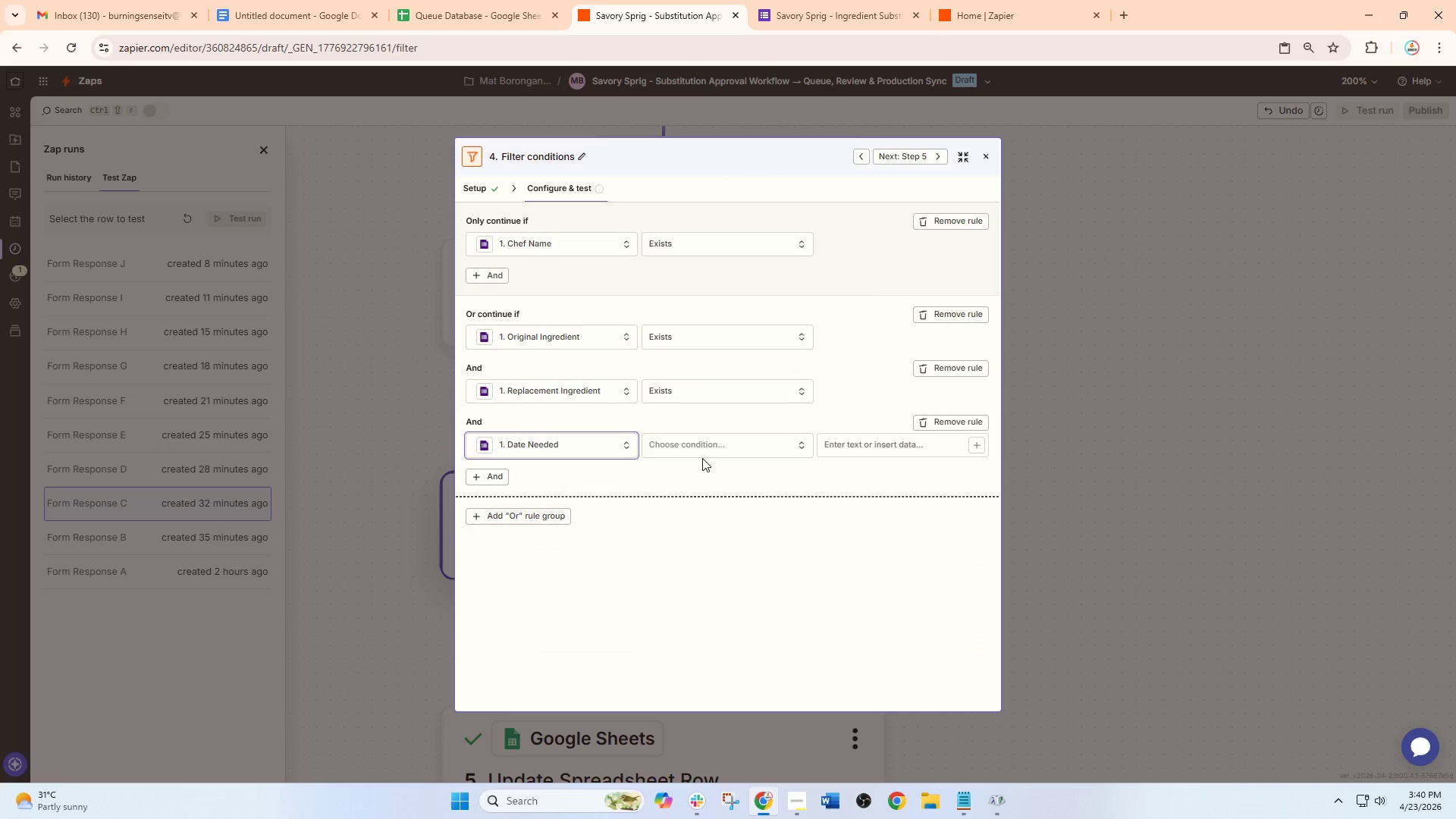 
left_click([698, 445])
 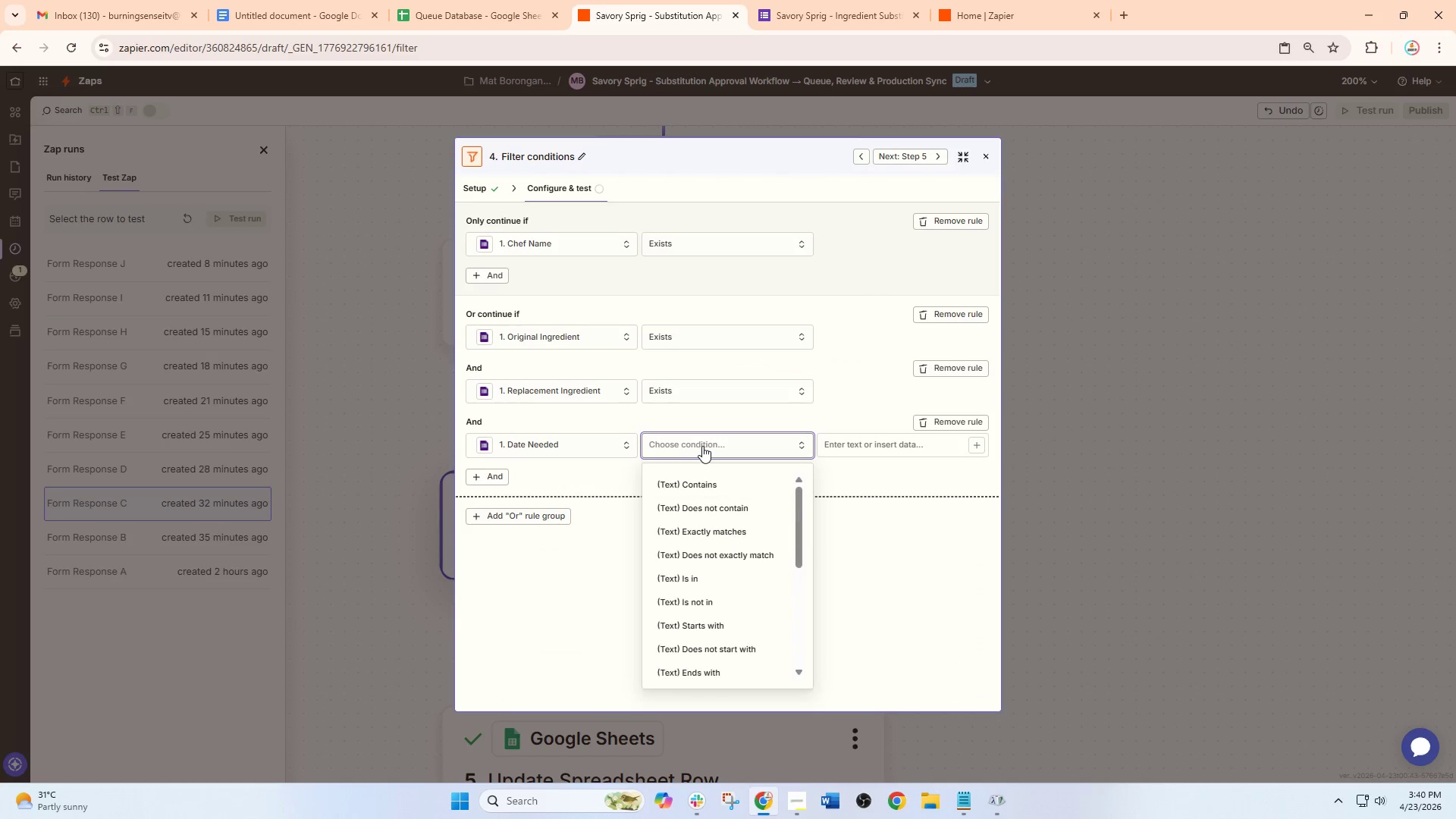 
left_click([705, 446])
 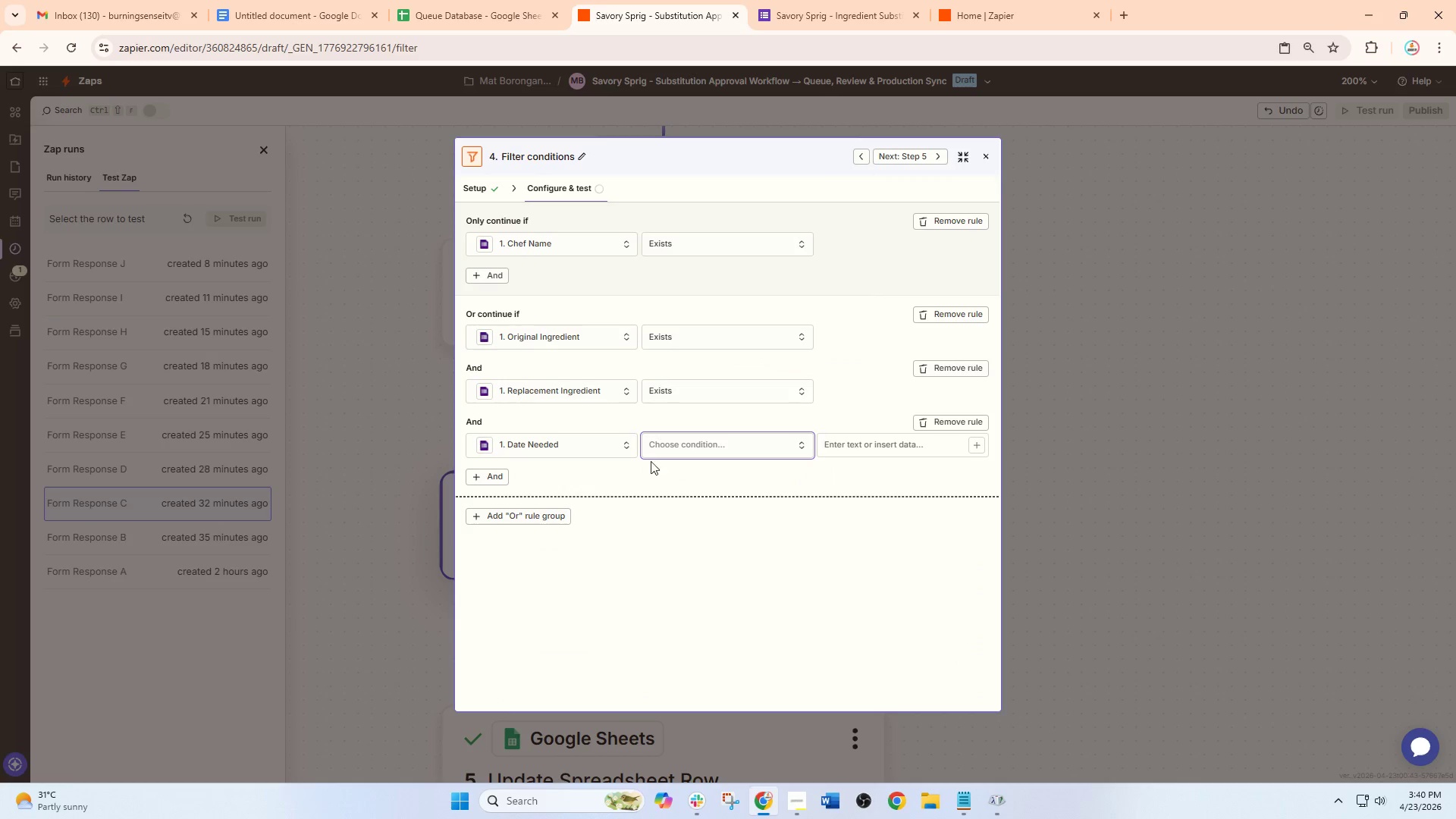 
left_click([718, 445])
 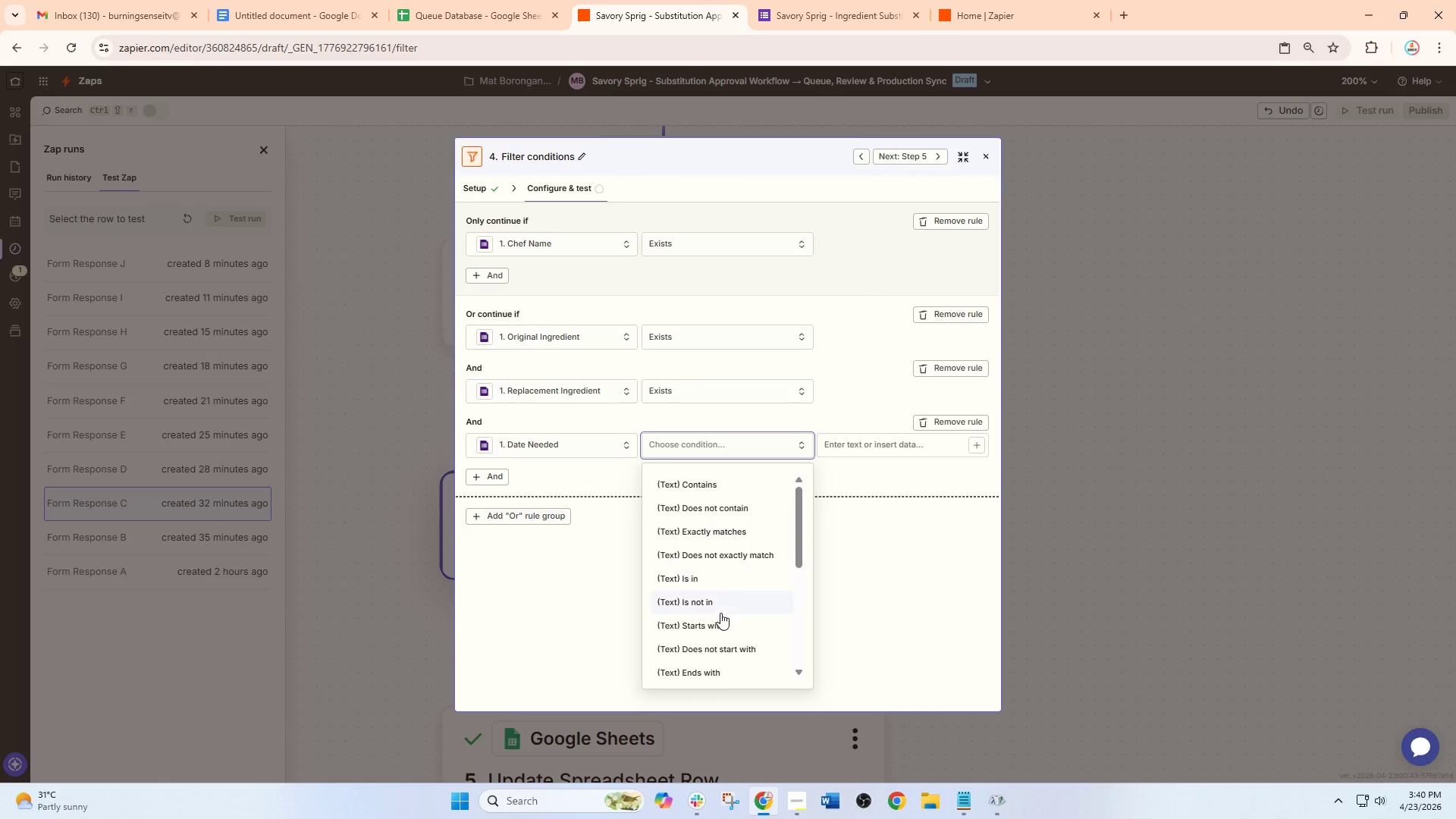 
scroll: coordinate [720, 615], scroll_direction: down, amount: 6.0
 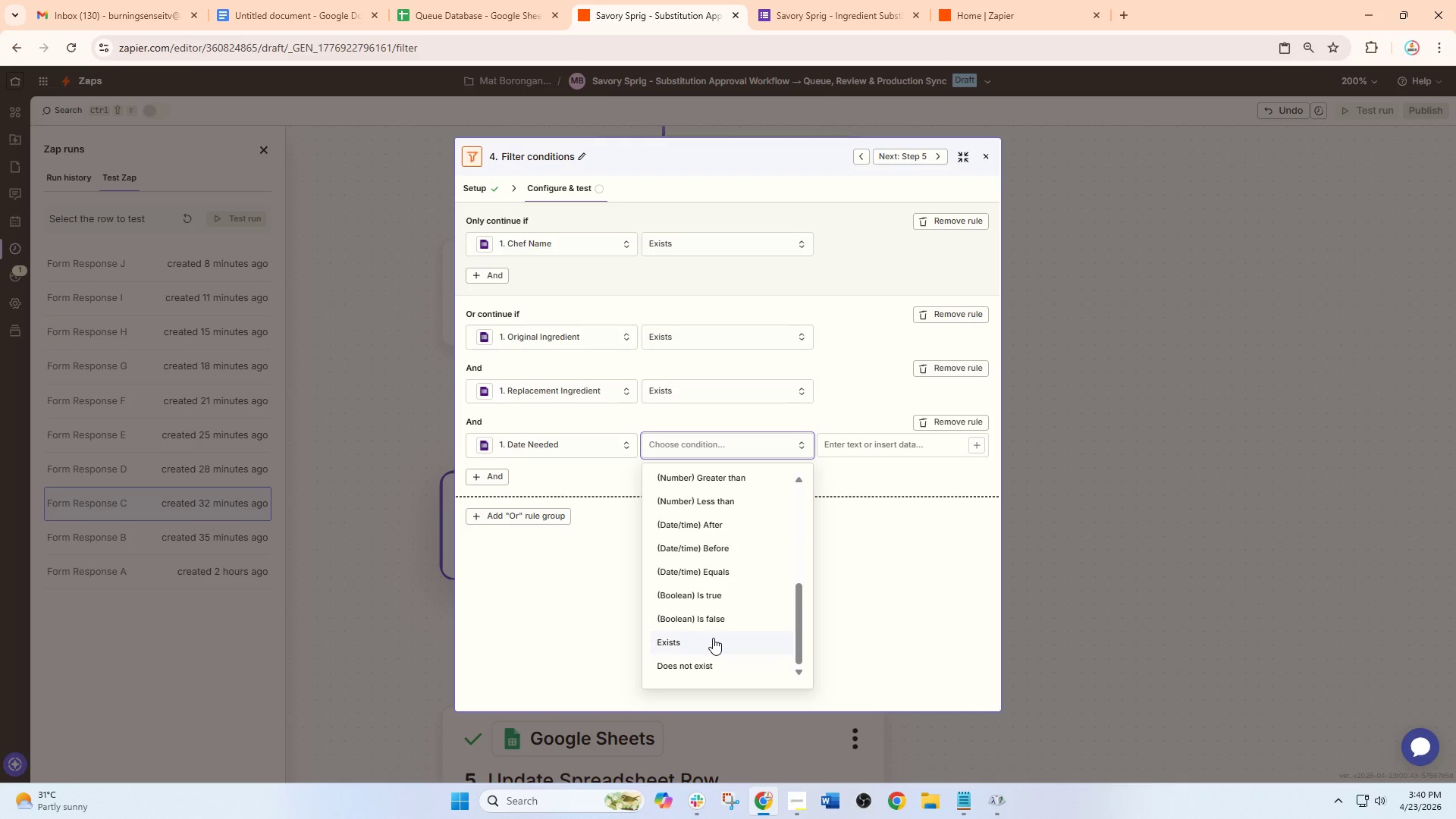 
left_click([713, 638])
 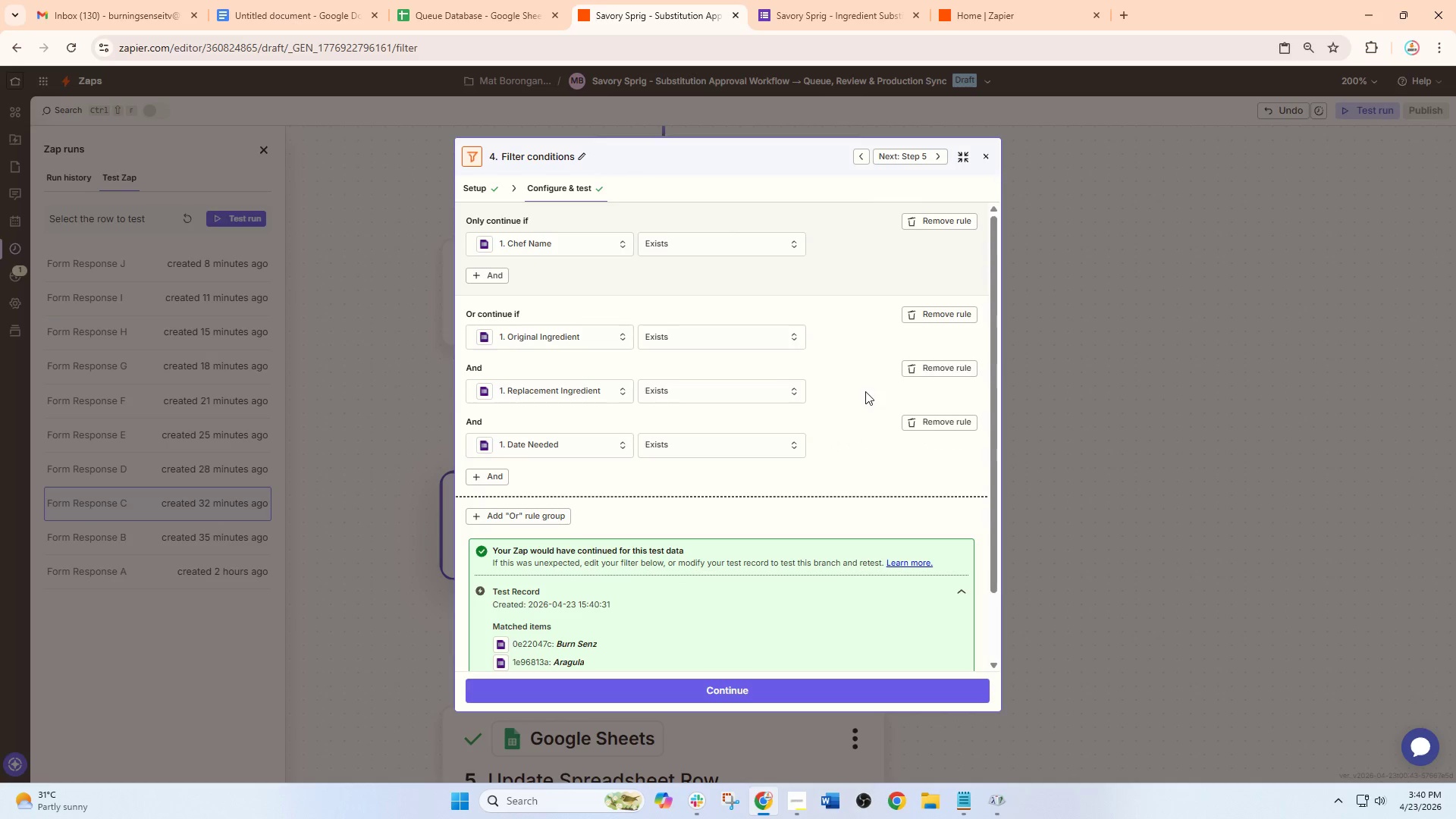 
left_click([987, 152])
 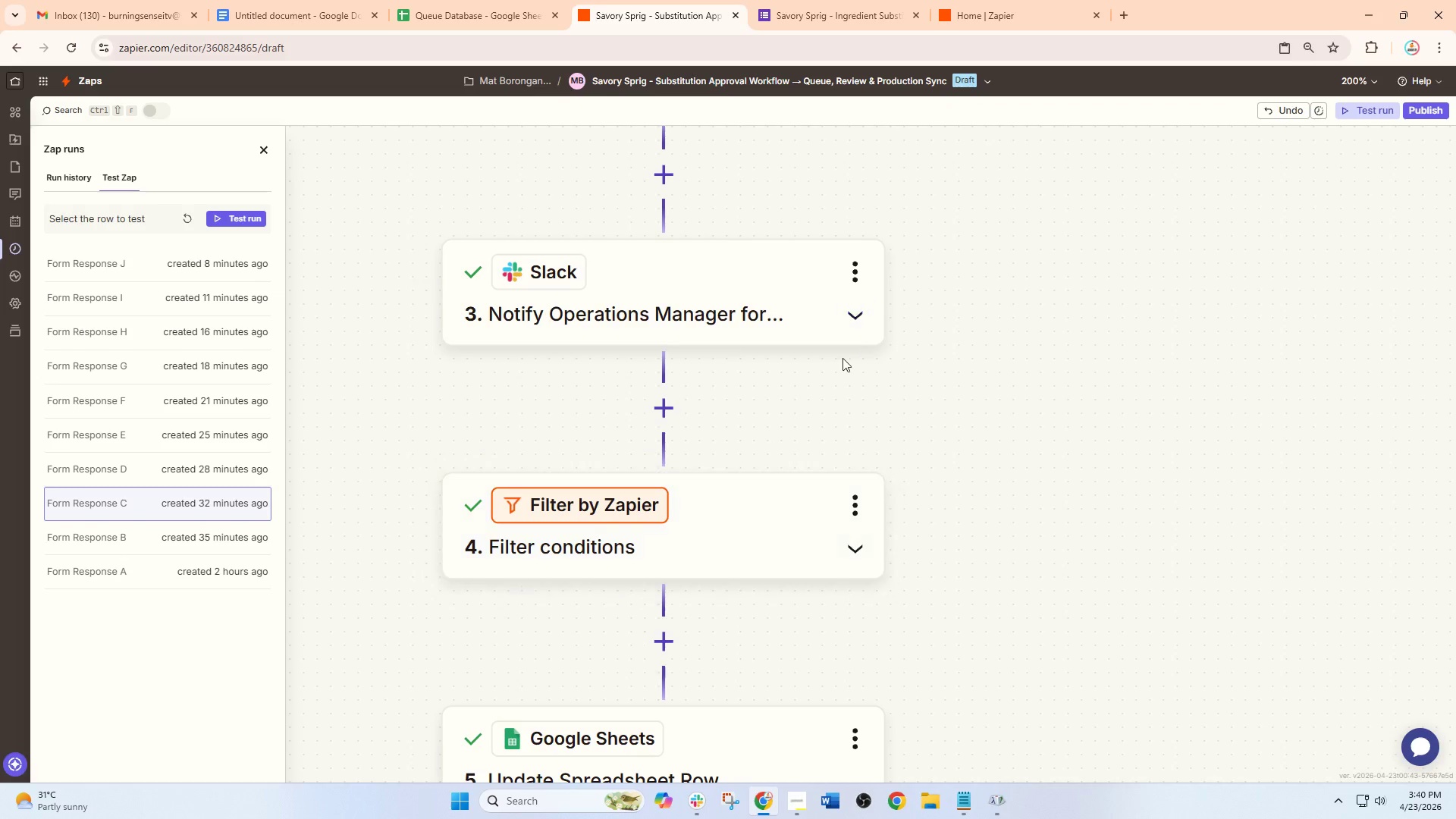 
scroll: coordinate [831, 417], scroll_direction: down, amount: 2.0
 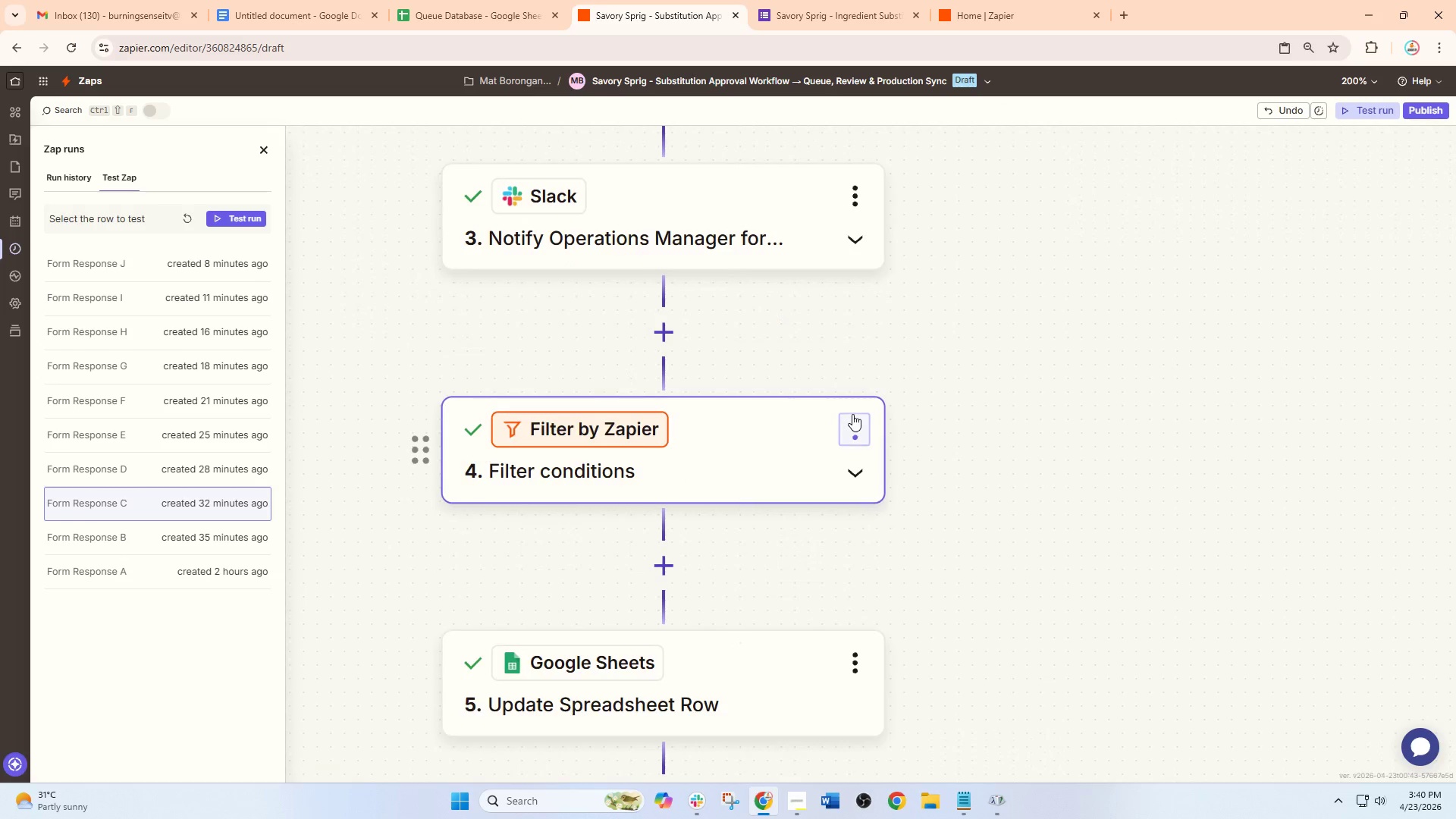 
left_click([853, 414])
 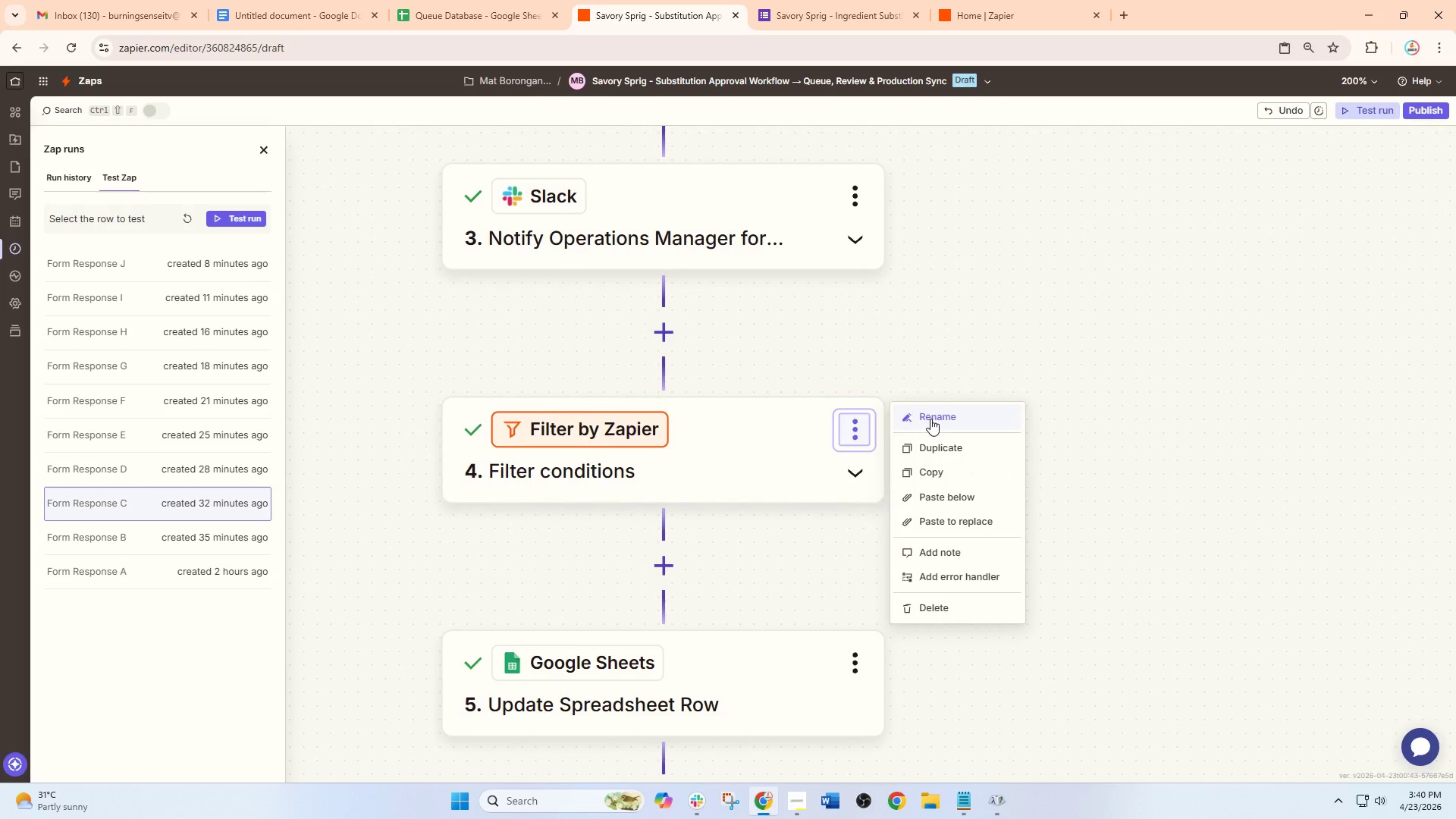 
left_click([930, 419])
 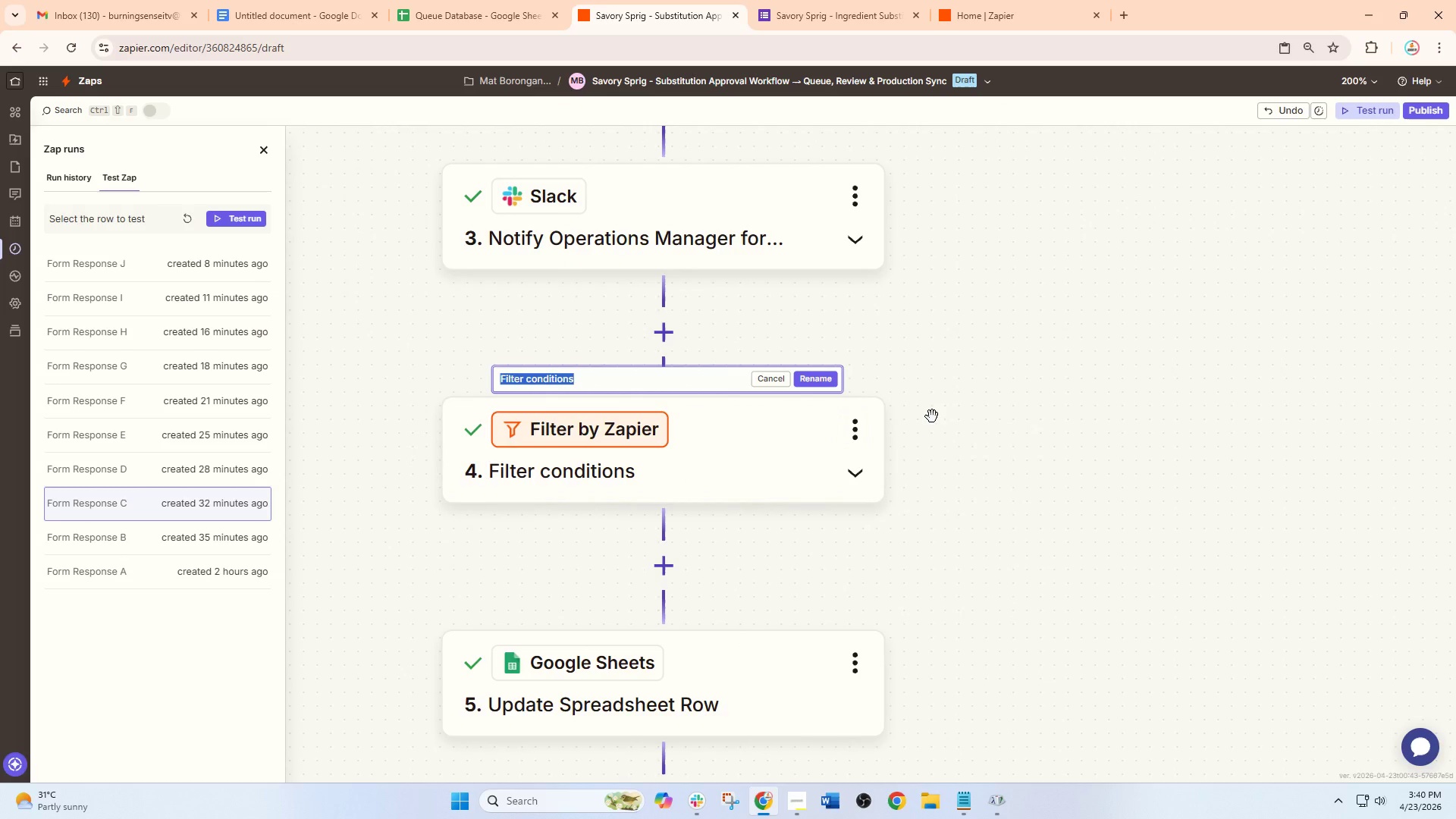 
type(Vlaide)
key(Backspace)
key(Backspace)
key(Backspace)
key(Backspace)
key(Backspace)
type(alidata)
key(Backspace)
type(e teh )
key(Backspace)
key(Backspace)
type(h)
key(Backspace)
key(Backspace)
key(Backspace)
type(the Comple)
key(Backspace)
key(Backspace)
type( id D)
key(Backspace)
key(Backspace)
key(Backspace)
type(f Data is complete)
 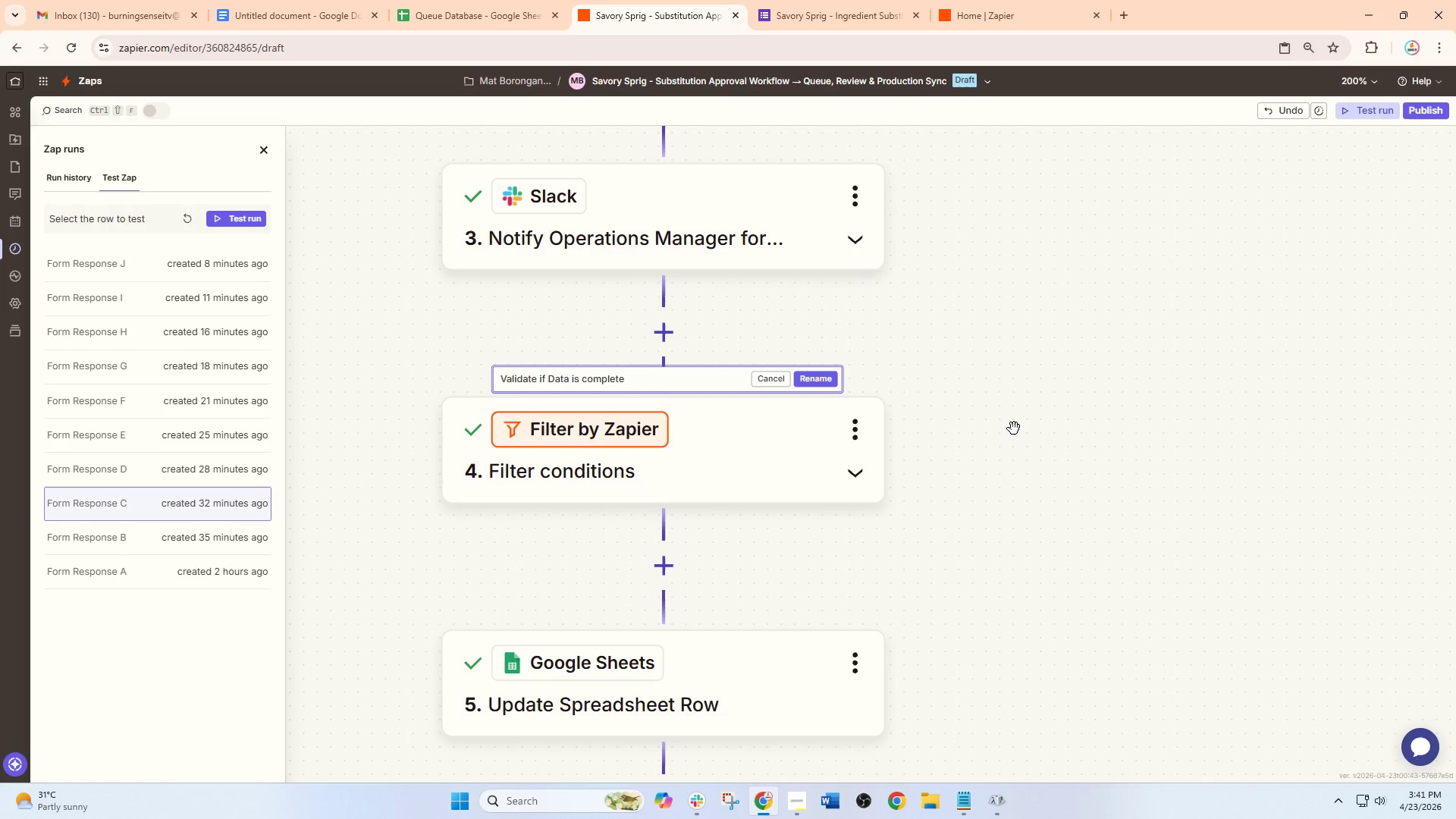 
left_click([812, 372])
 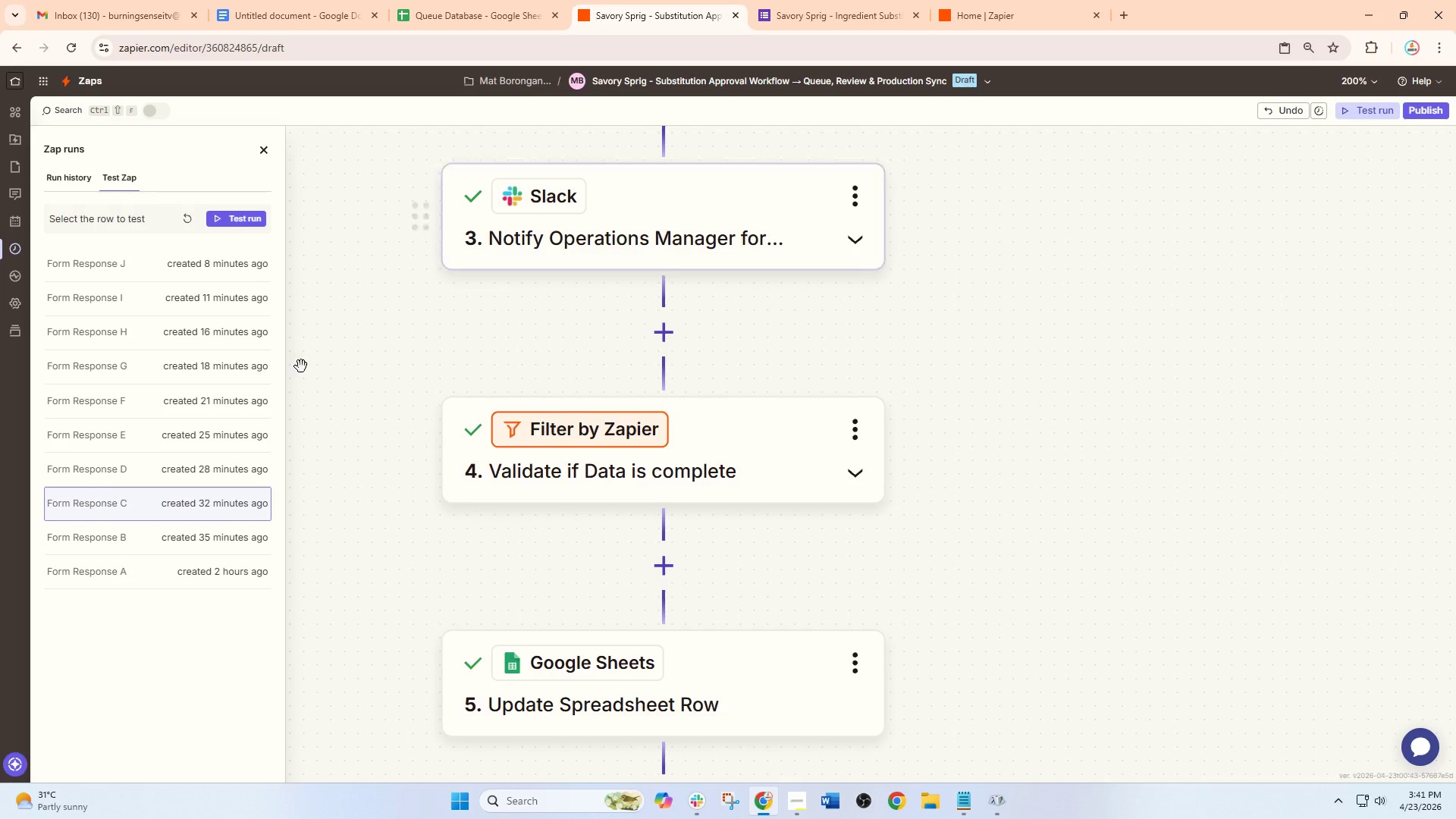 
scroll: coordinate [591, 353], scroll_direction: up, amount: 17.0
 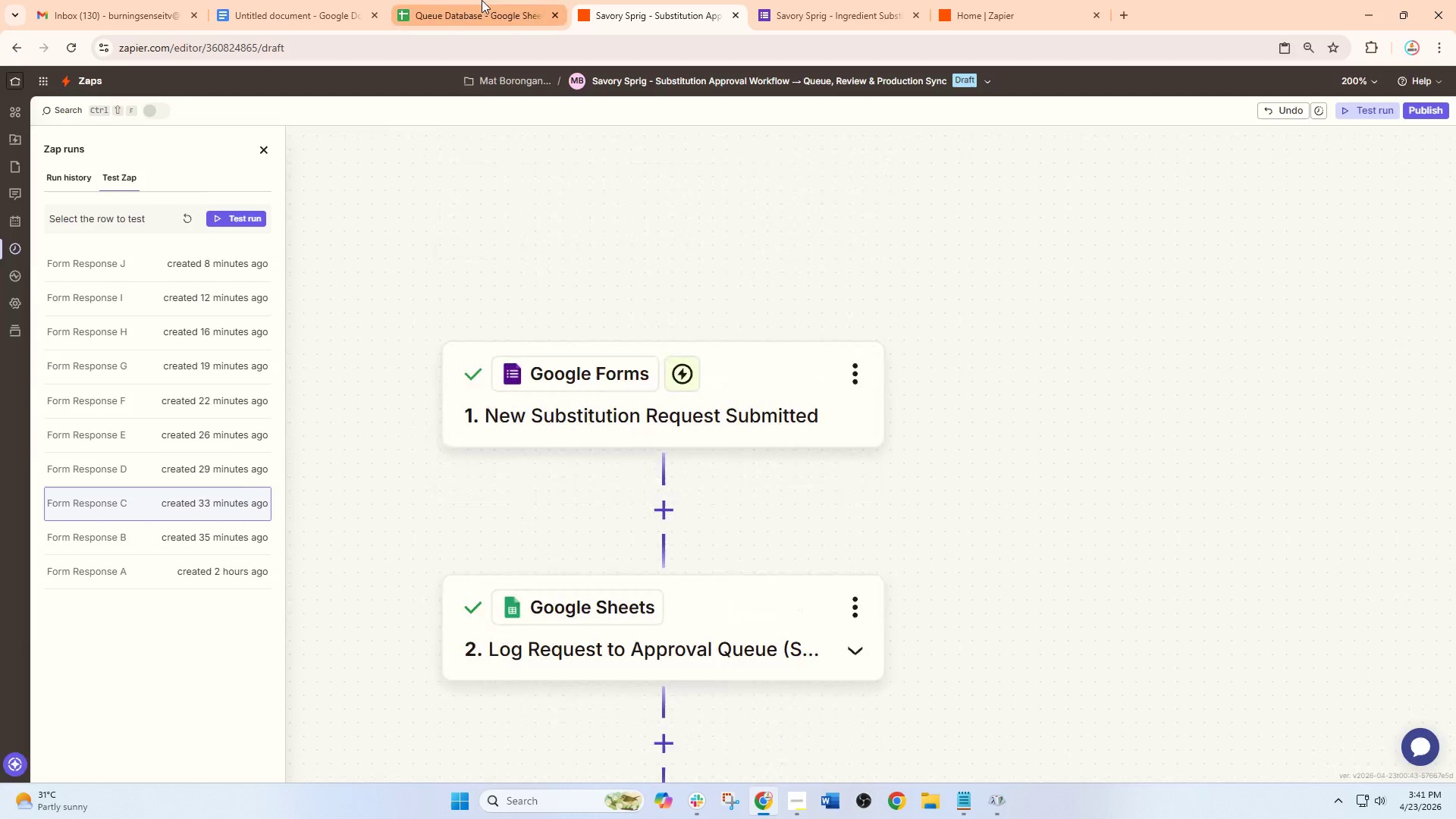 
left_click([482, 0])
 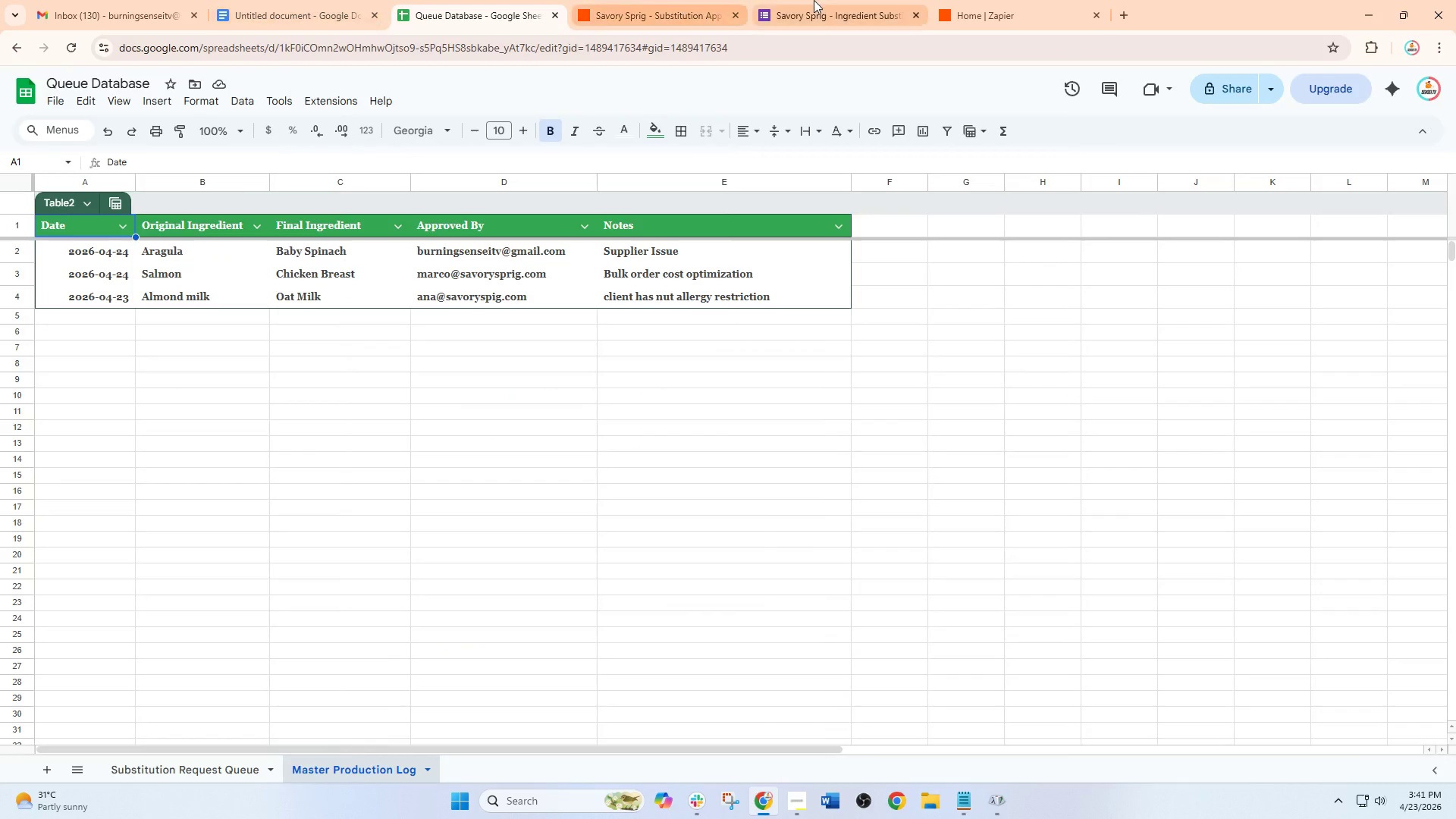 
left_click([814, 0])
 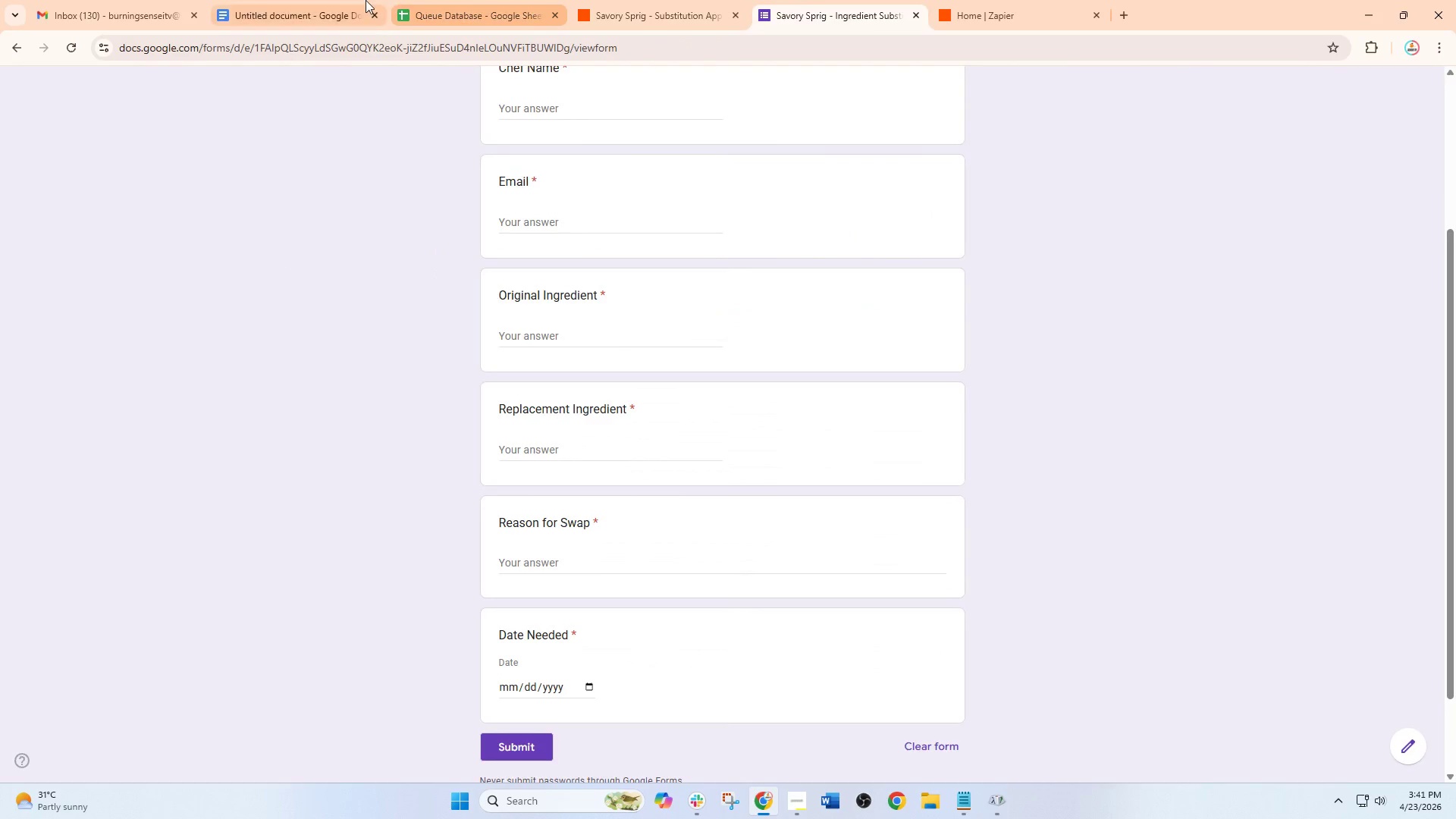 
left_click([177, 0])
 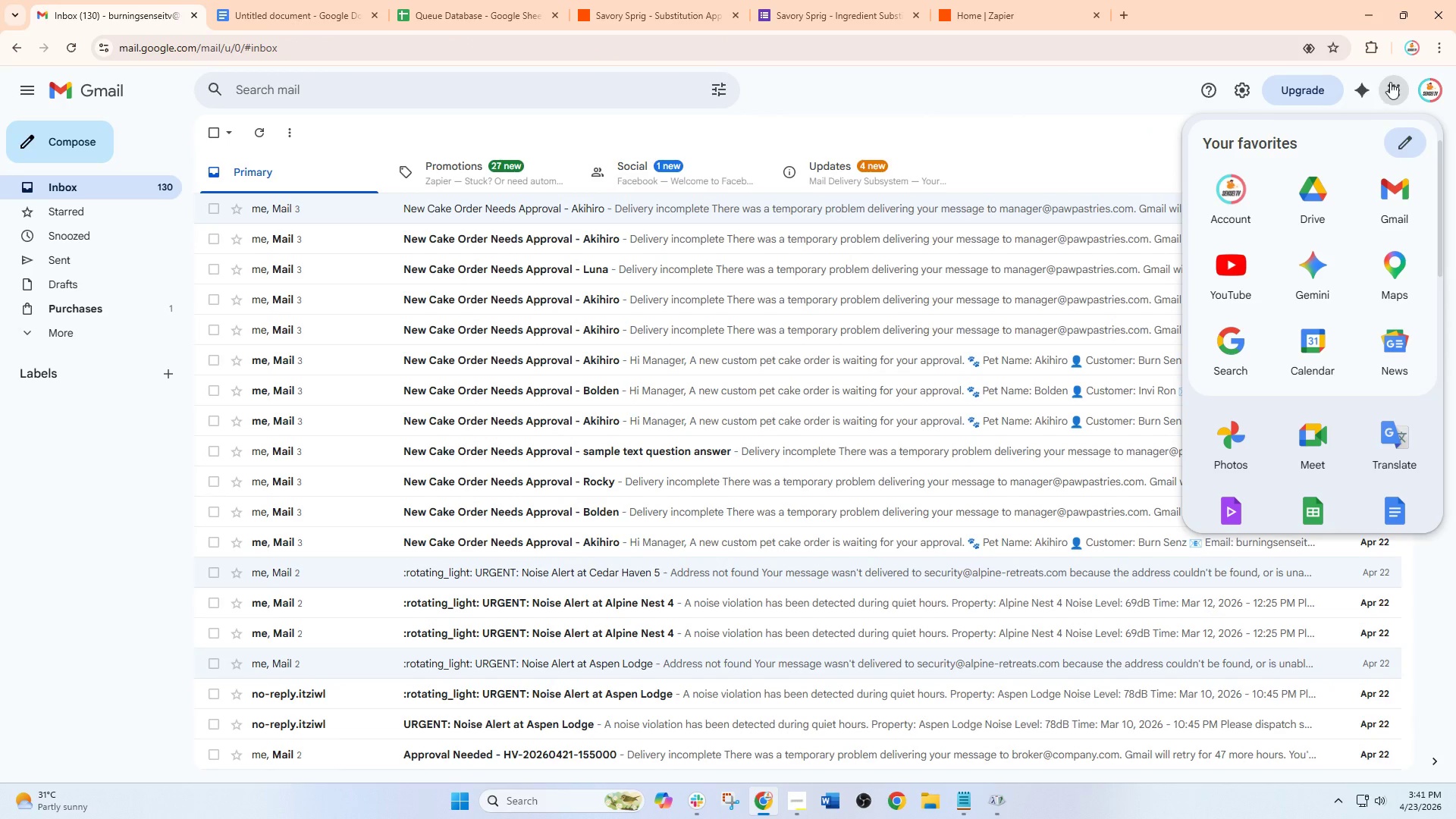 
left_click([1390, 82])
 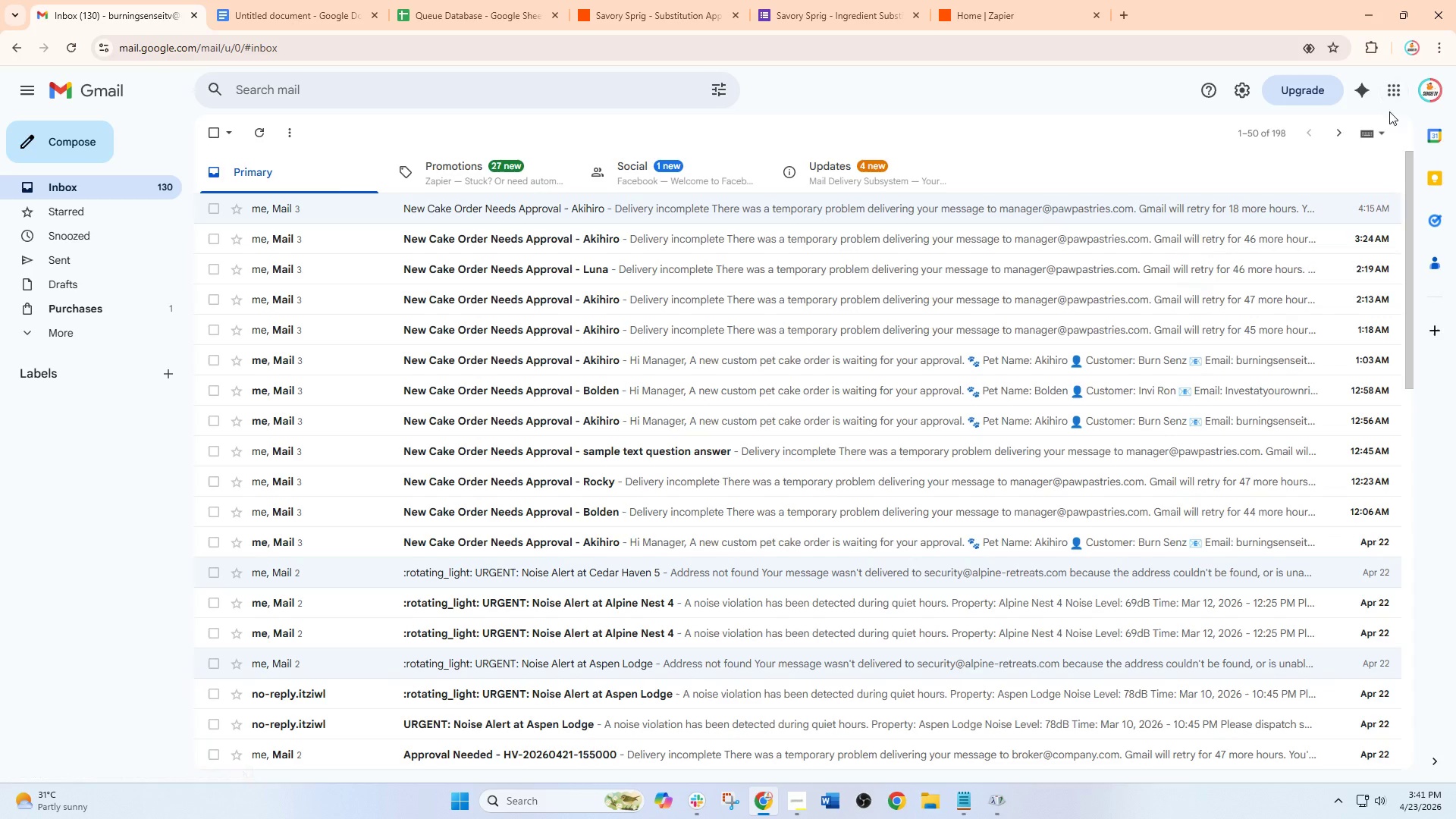 
left_click([1389, 90])
 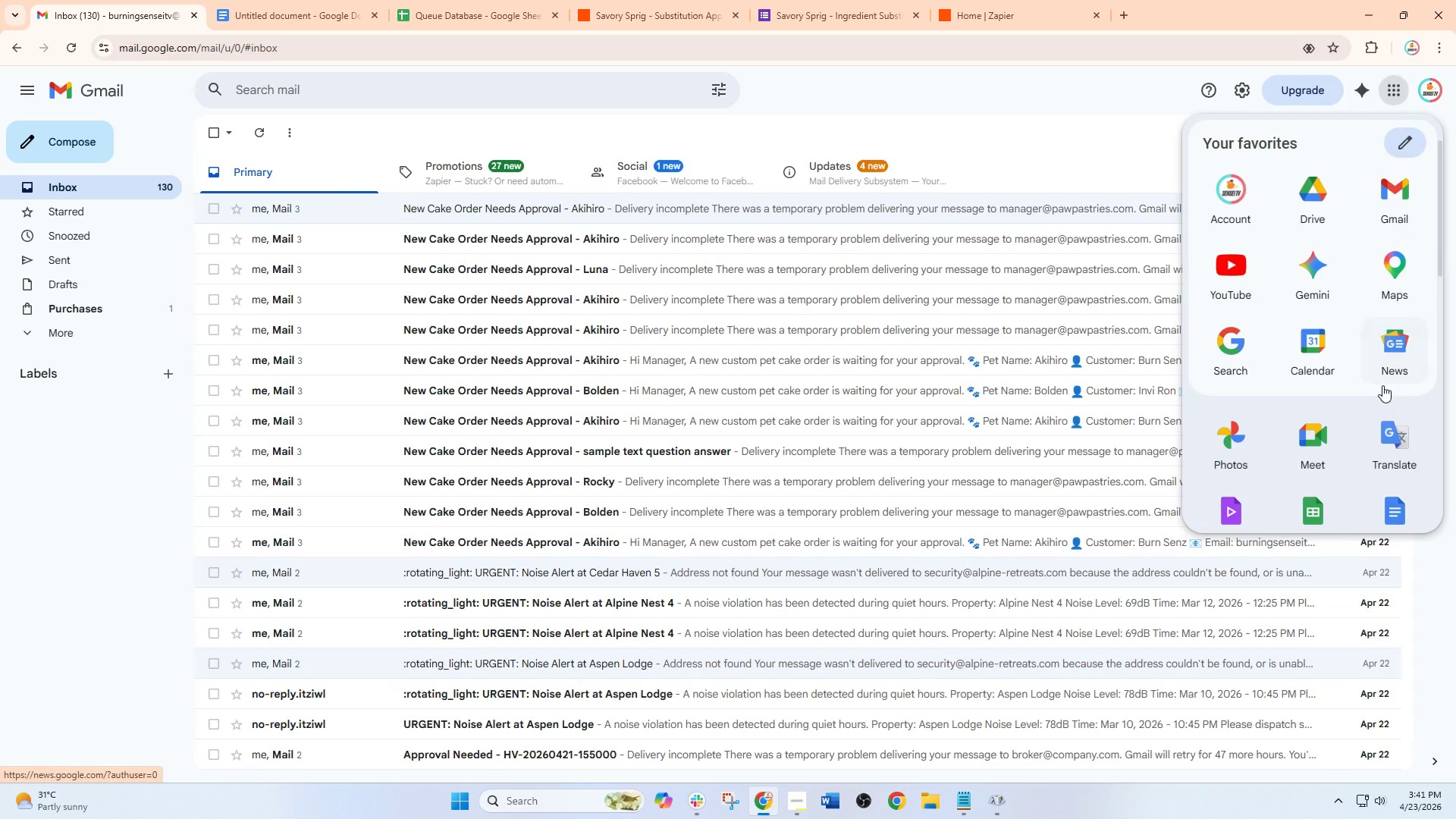 
scroll: coordinate [1376, 403], scroll_direction: down, amount: 8.0
 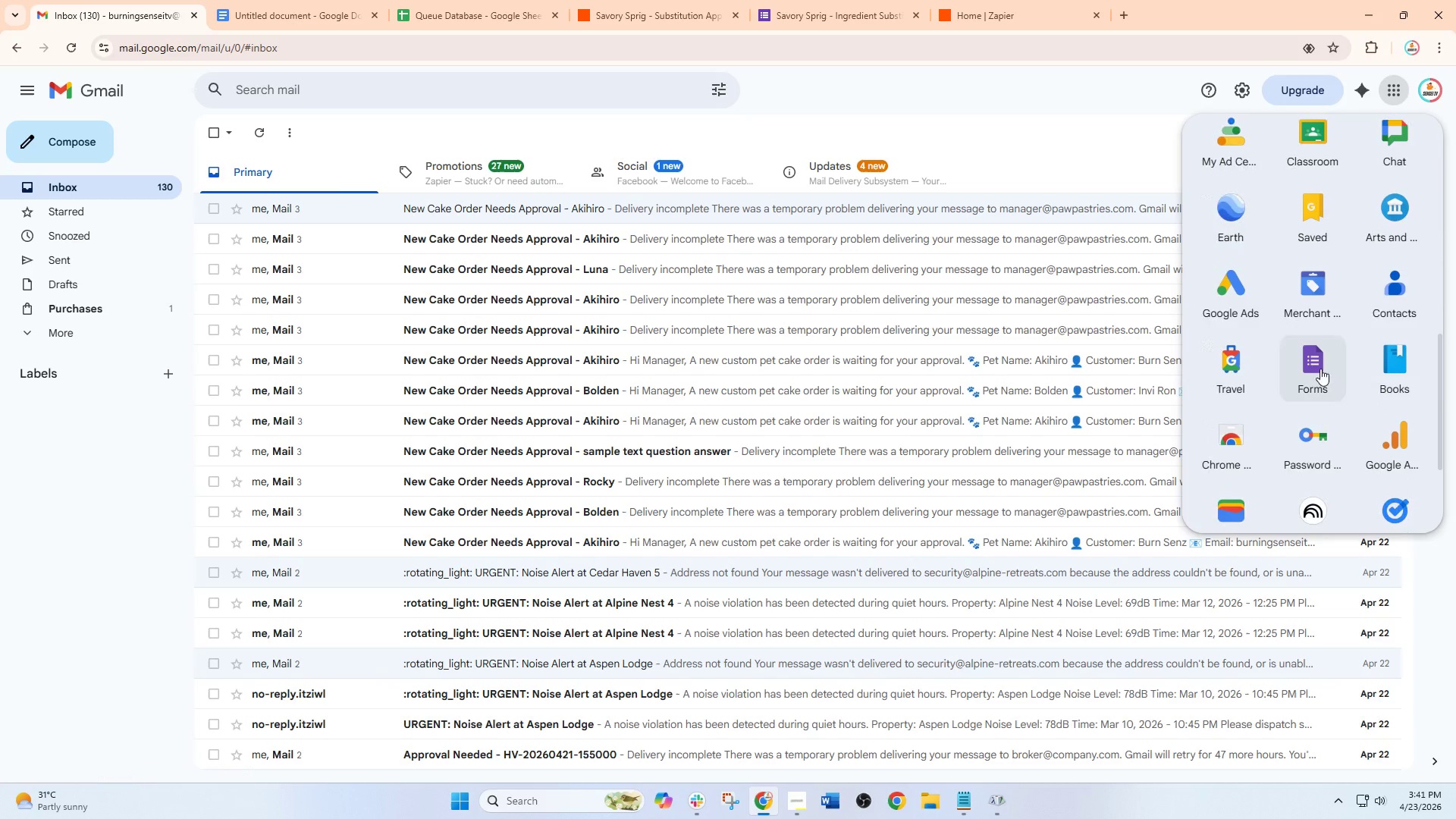 
left_click([1320, 369])
 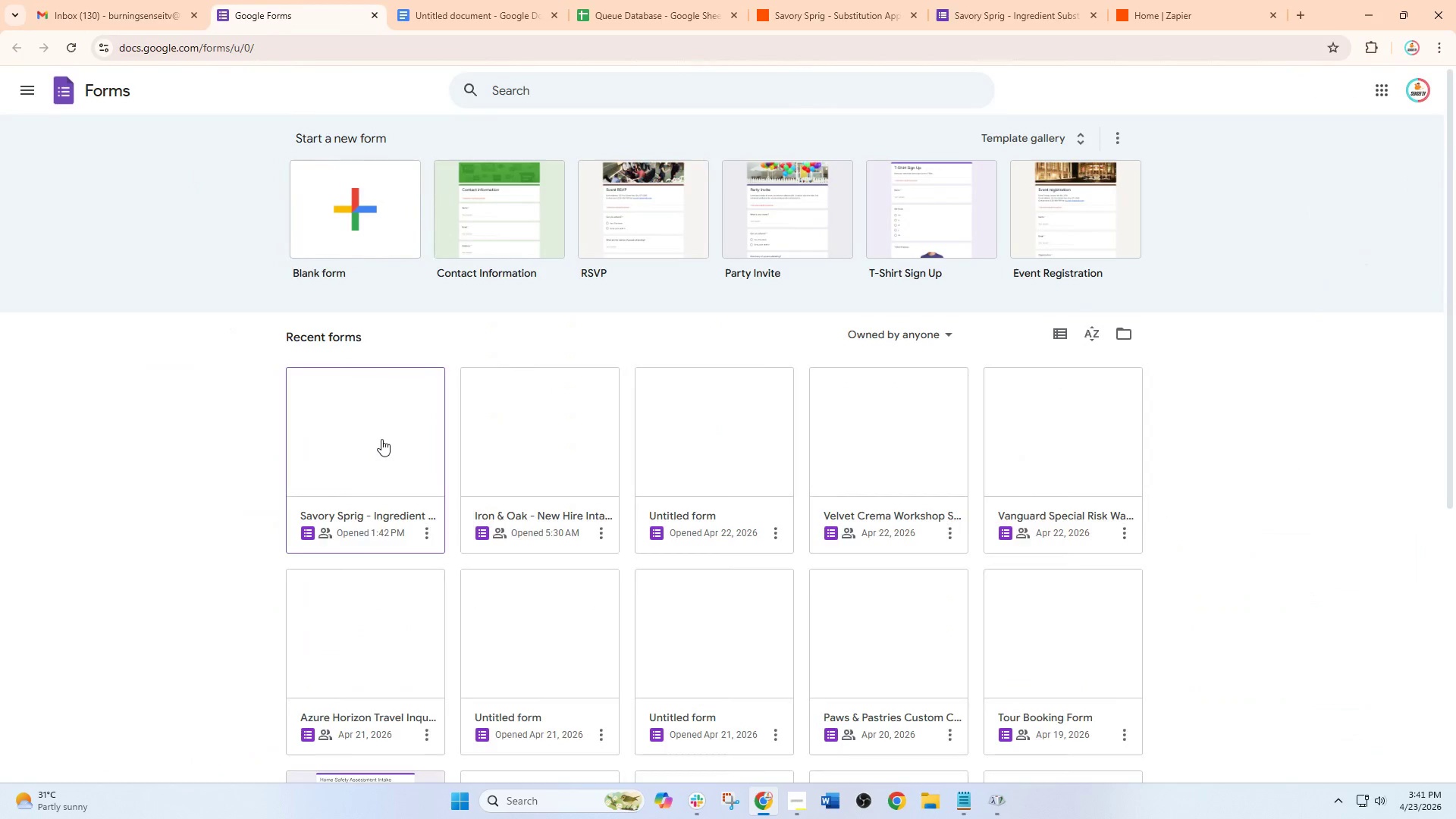 
left_click([369, 451])
 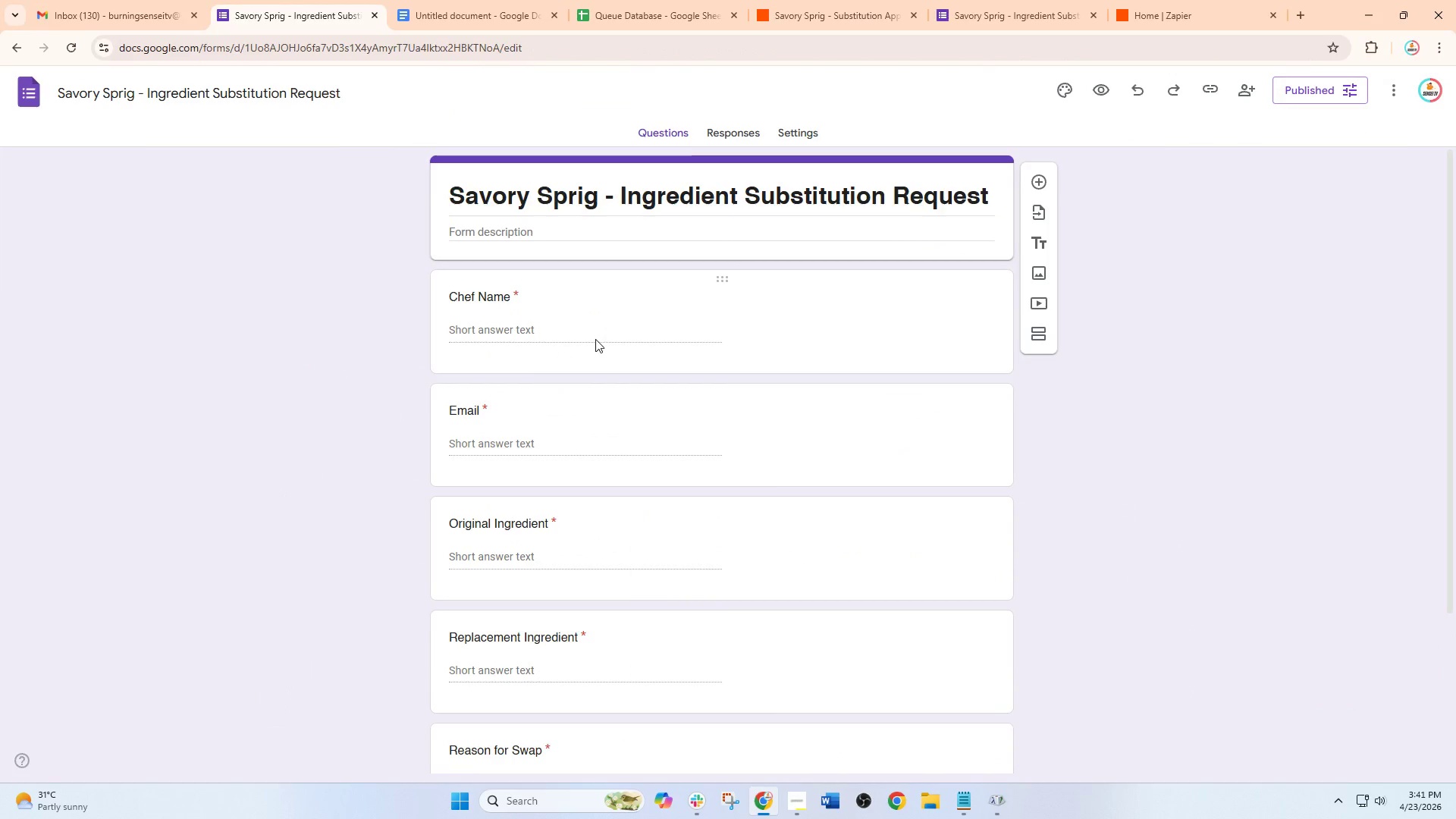 
left_click([850, 347])
 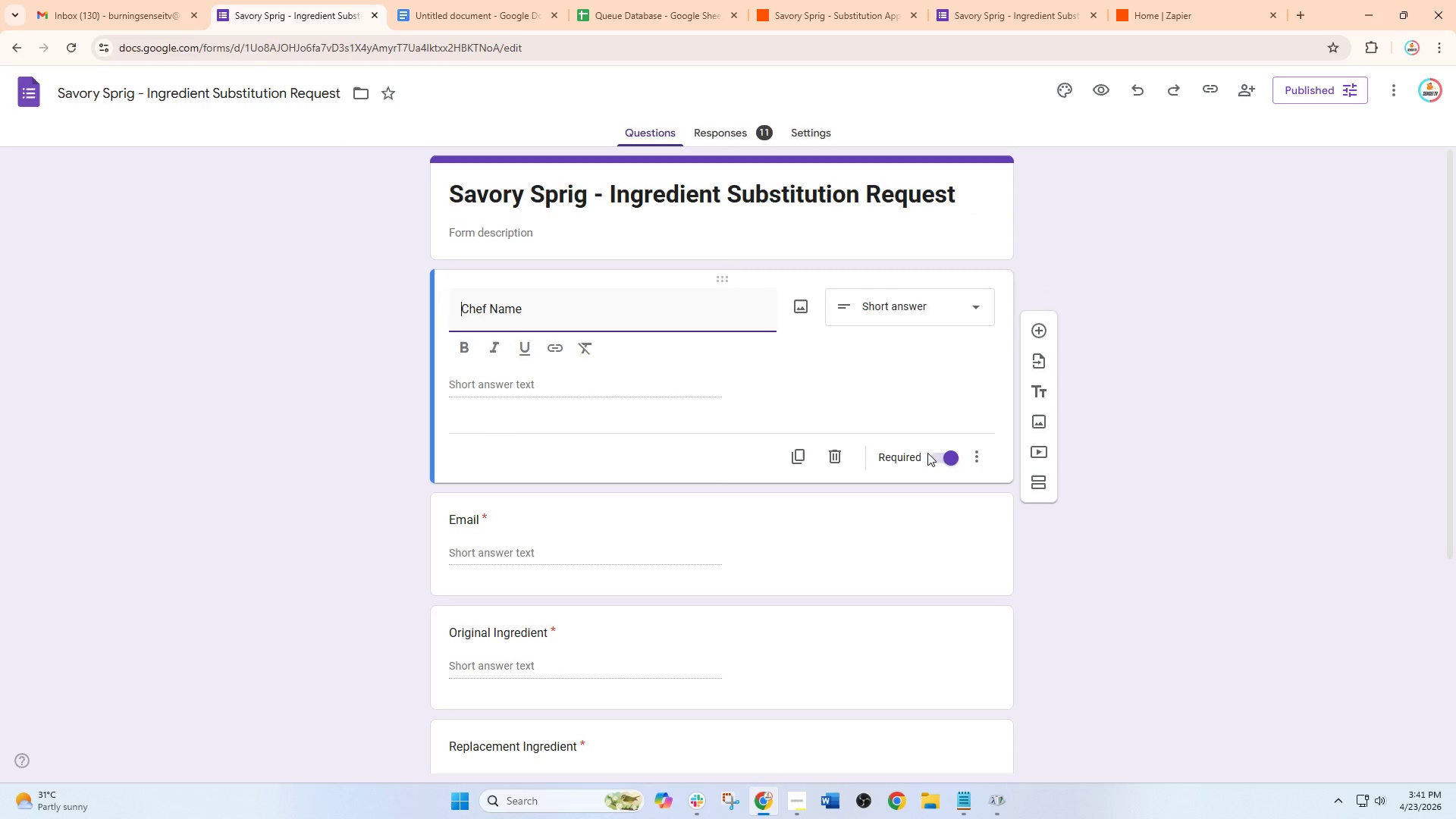 
left_click([950, 457])
 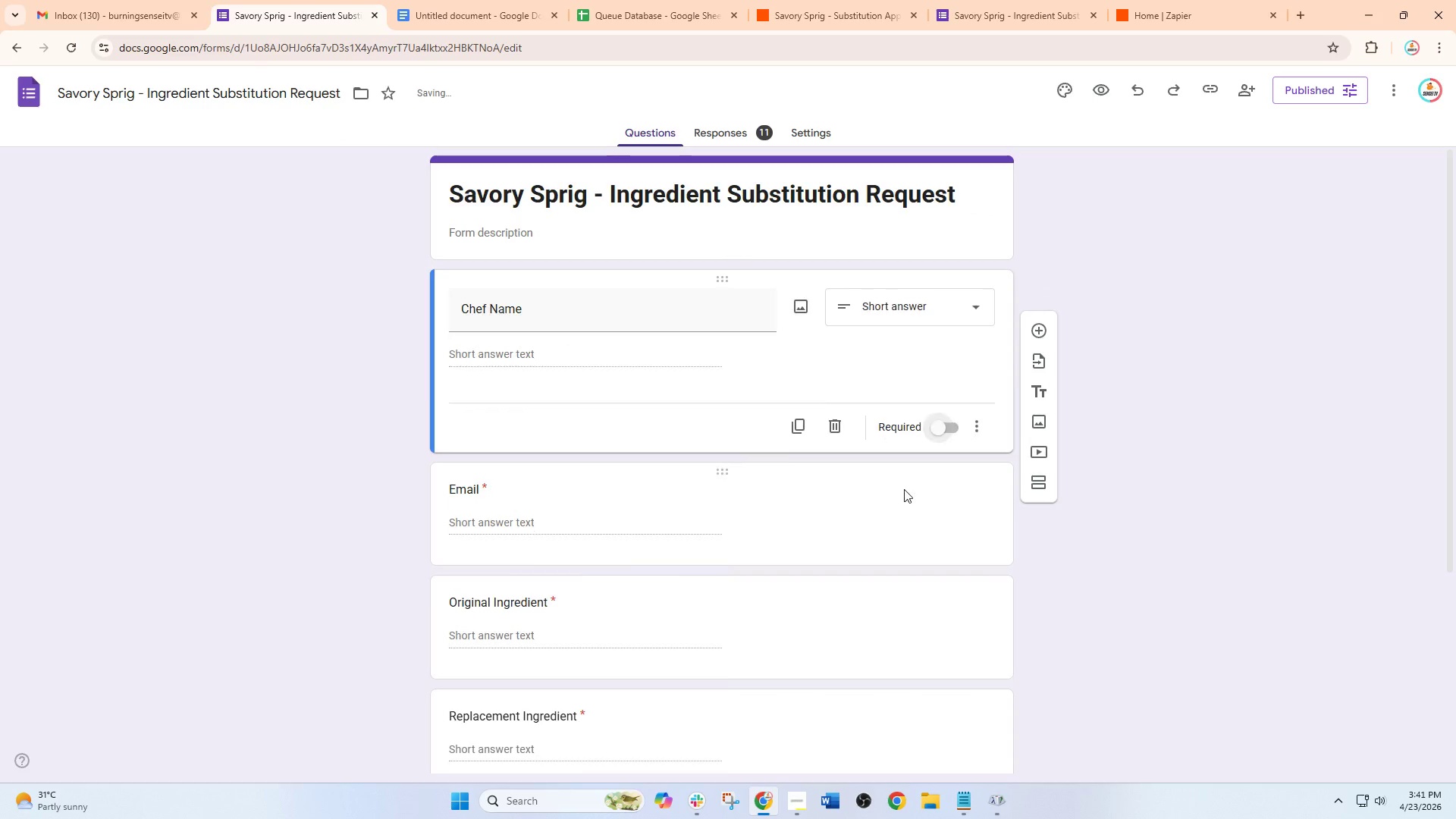 
left_click([904, 489])
 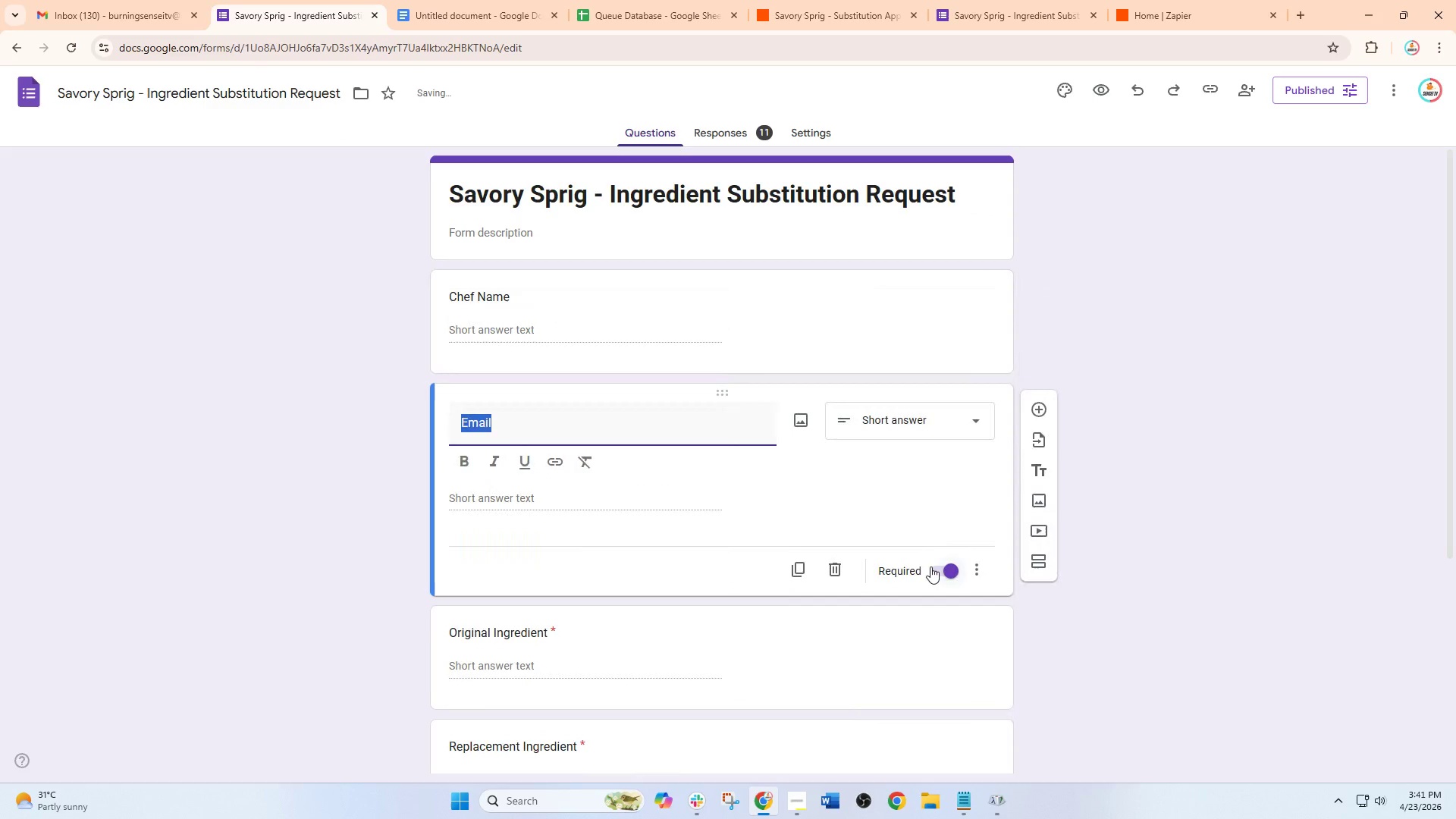 
left_click([930, 566])
 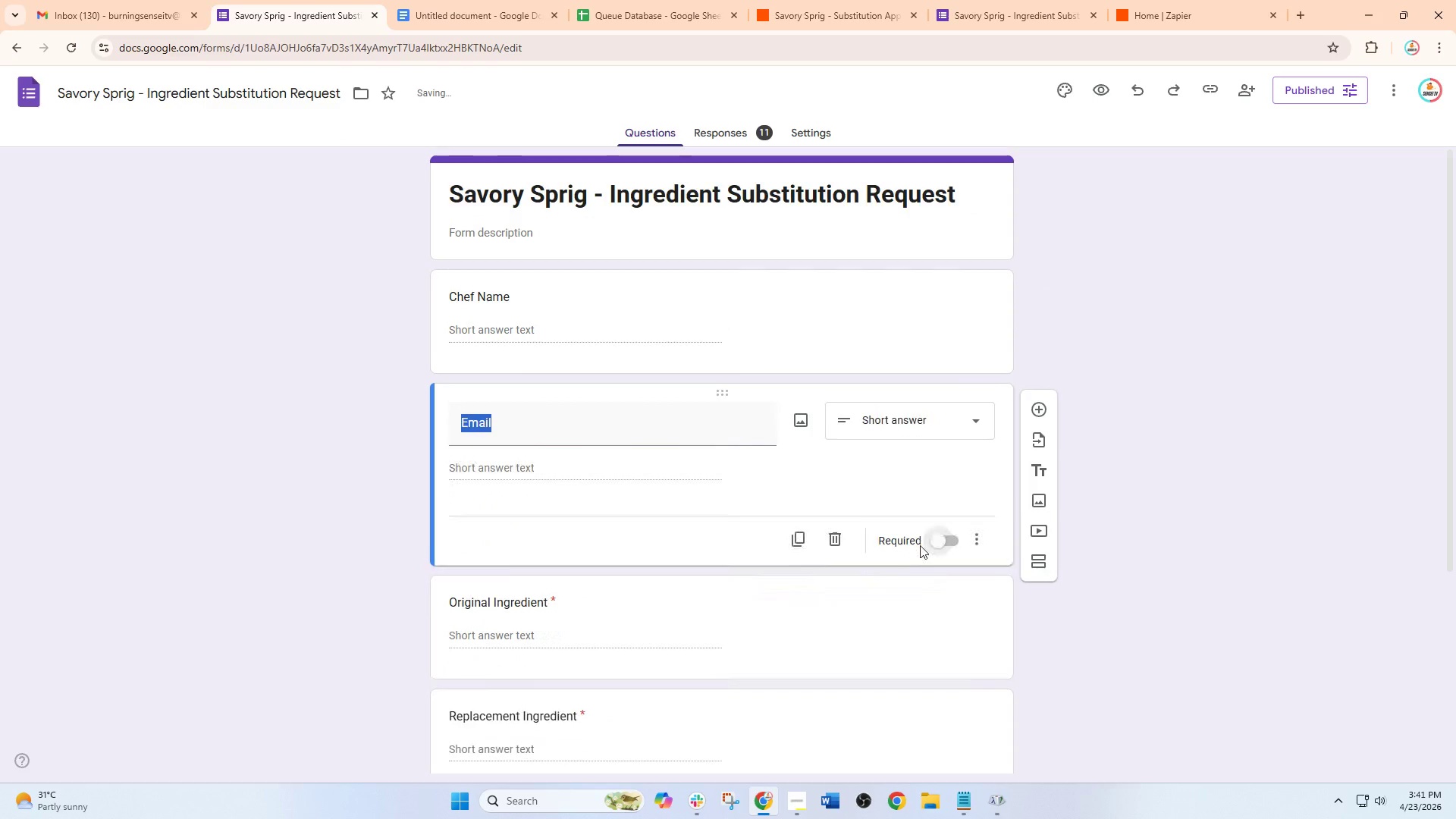 
scroll: coordinate [918, 544], scroll_direction: down, amount: 3.0
 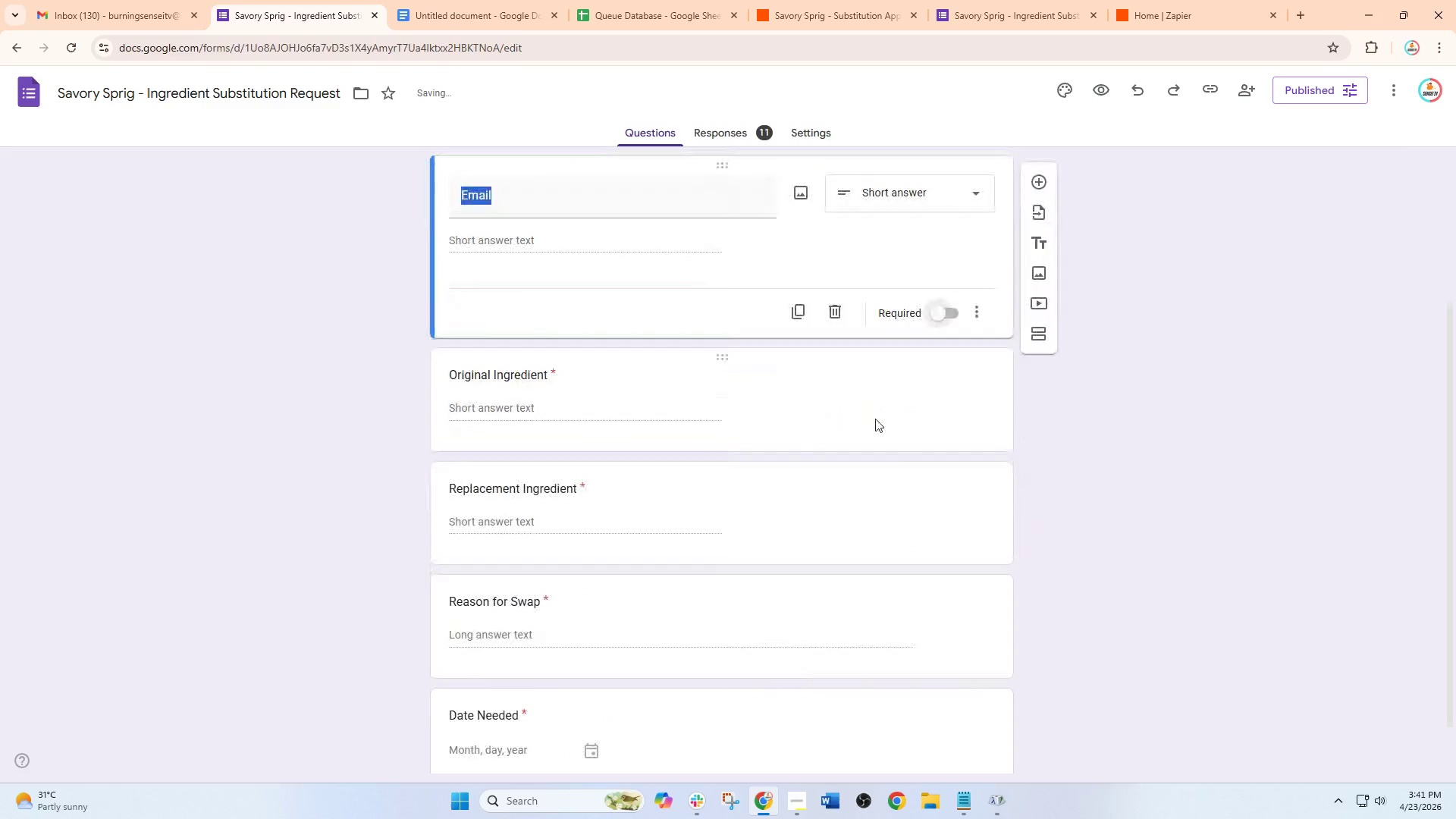 
left_click([875, 419])
 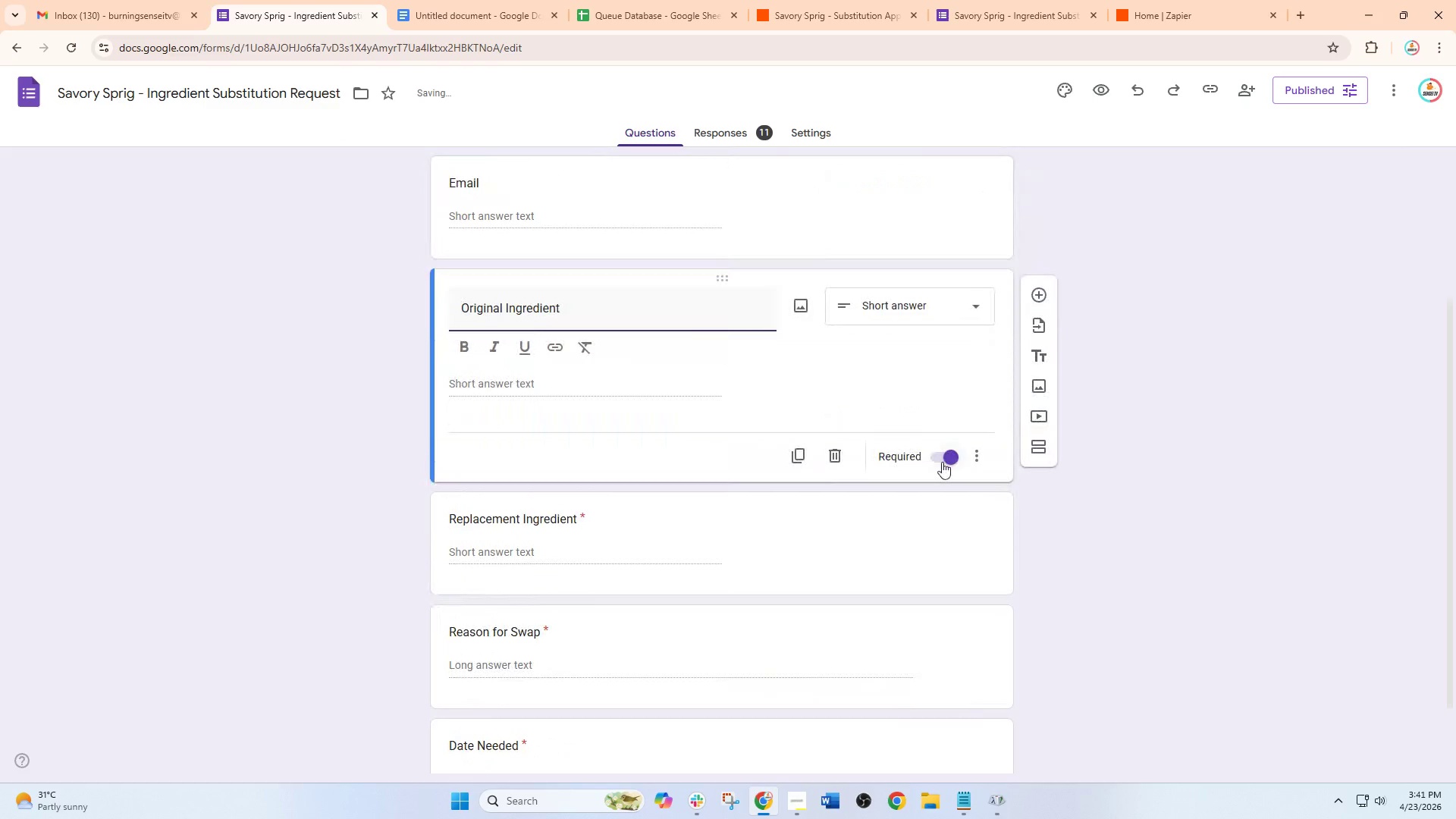 
left_click([942, 462])
 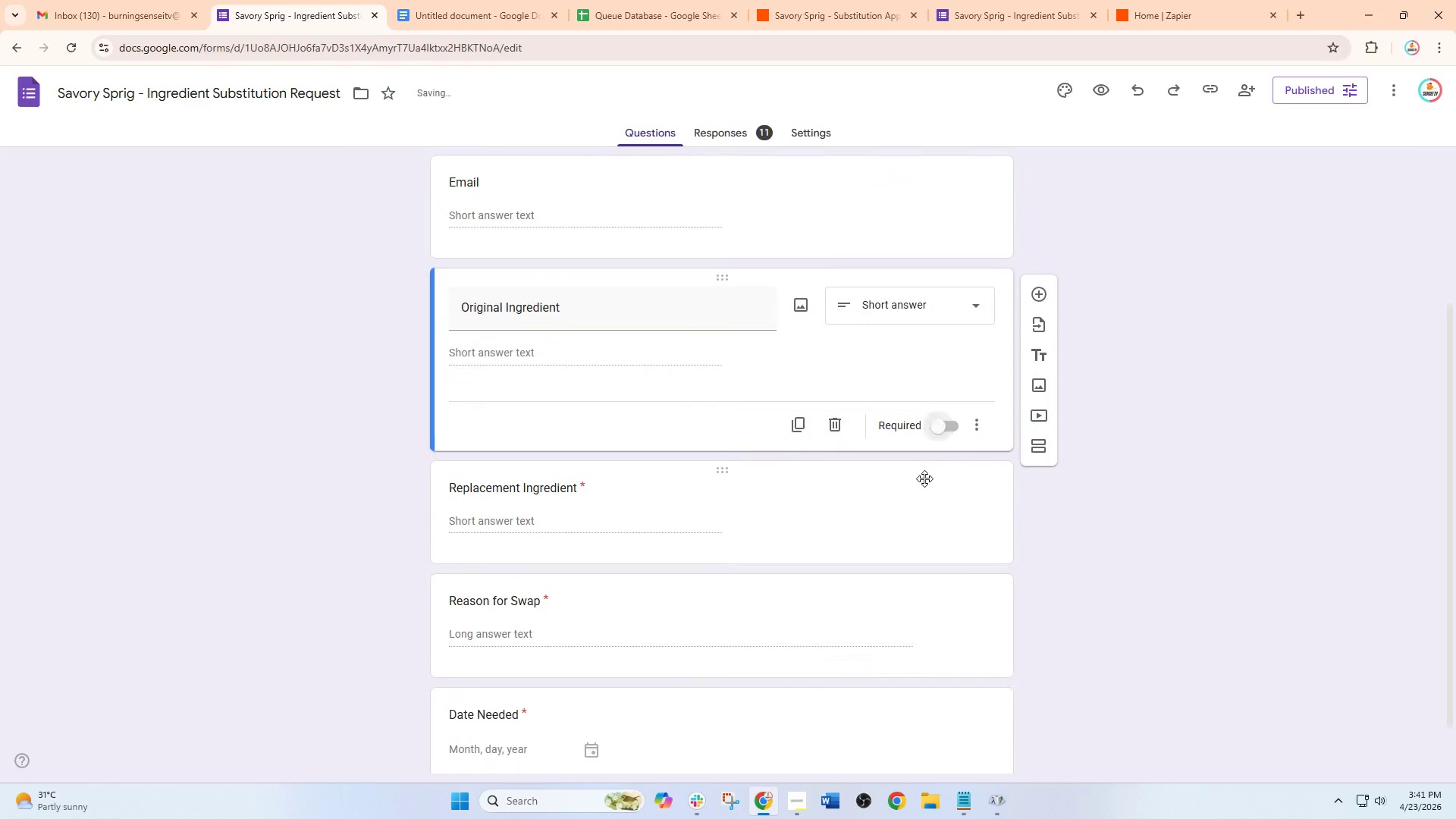 
left_click([897, 471])
 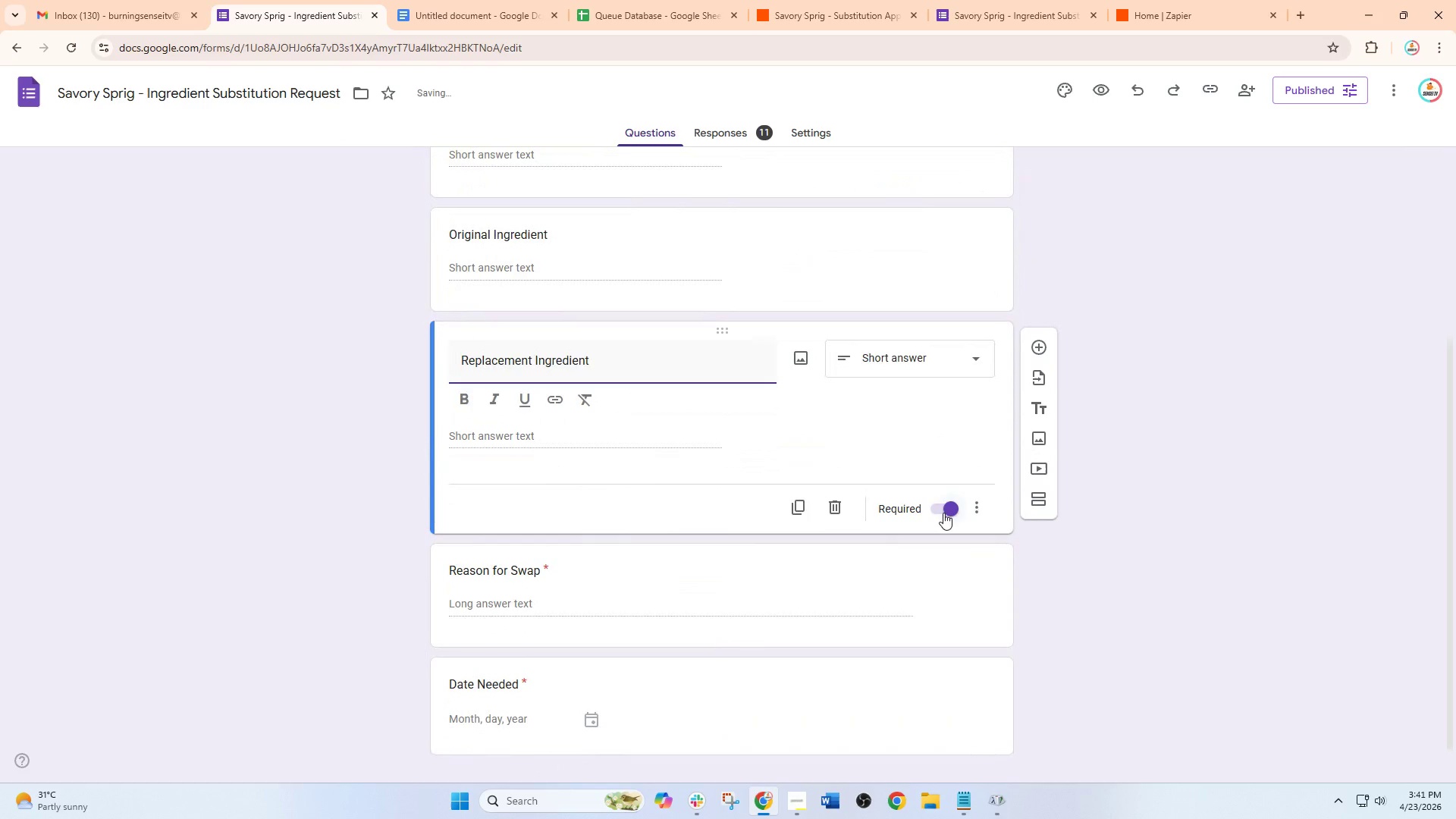 
scroll: coordinate [924, 479], scroll_direction: down, amount: 1.0
 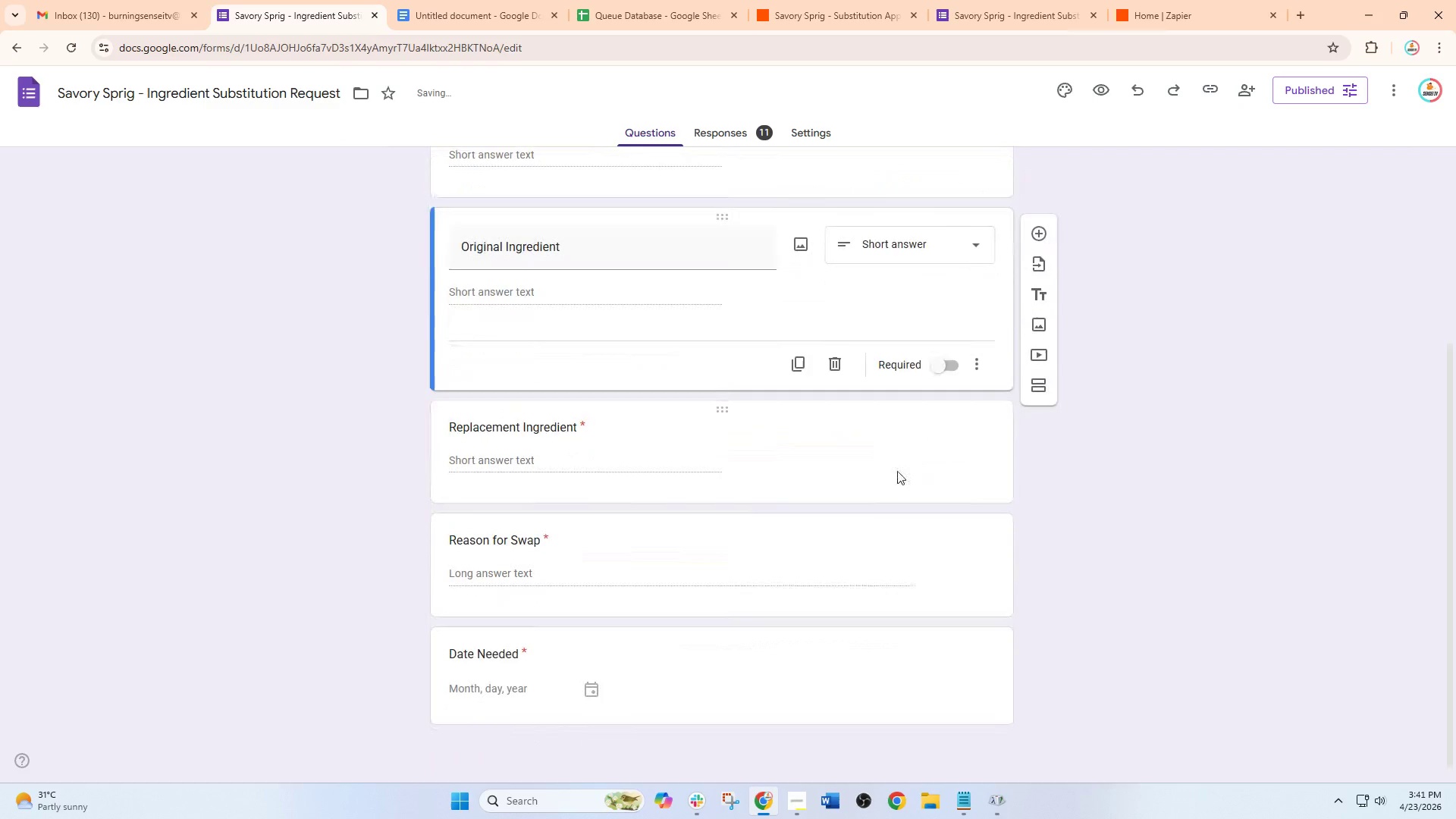 
left_click([943, 513])
 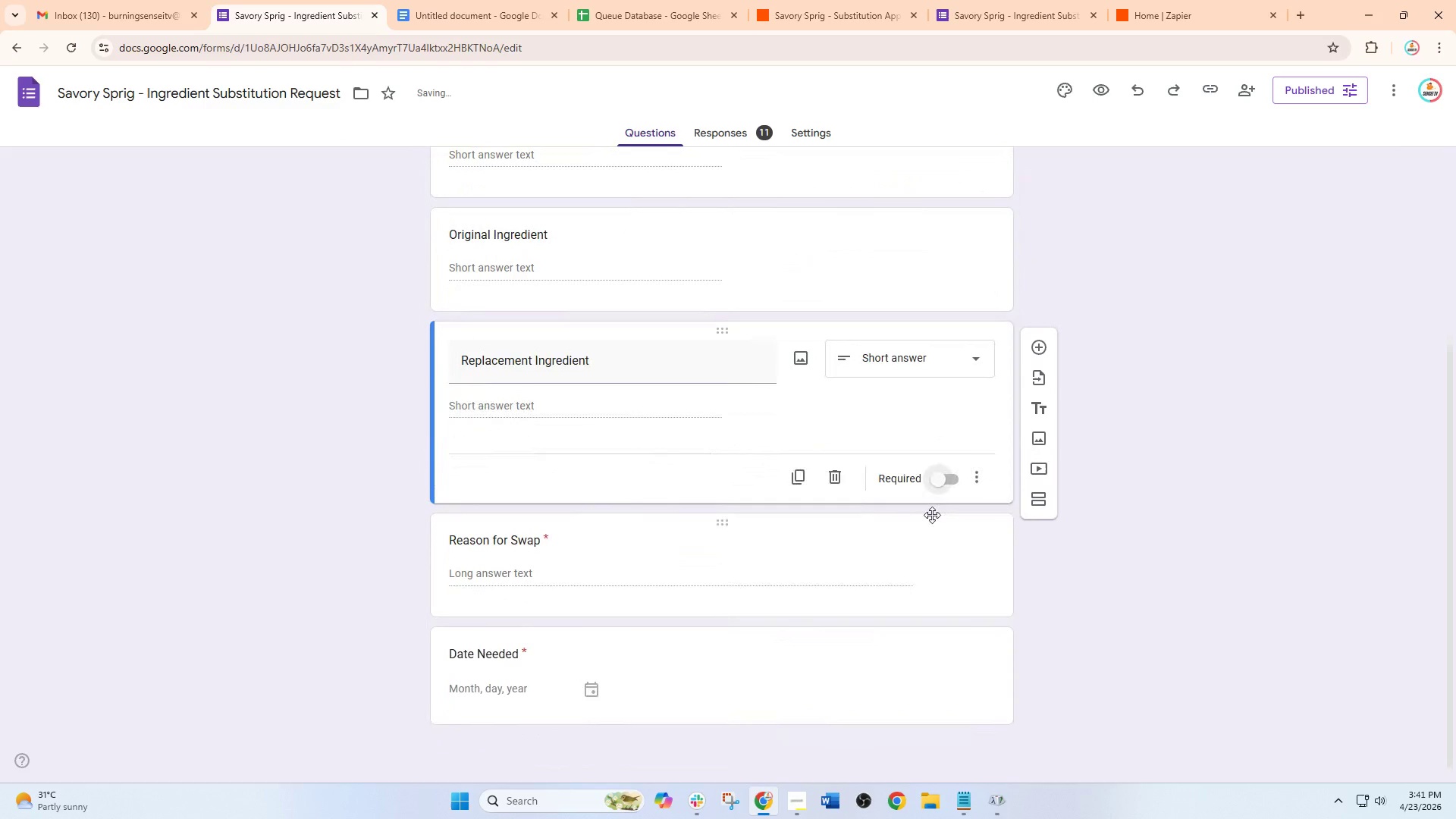 
left_click([905, 547])
 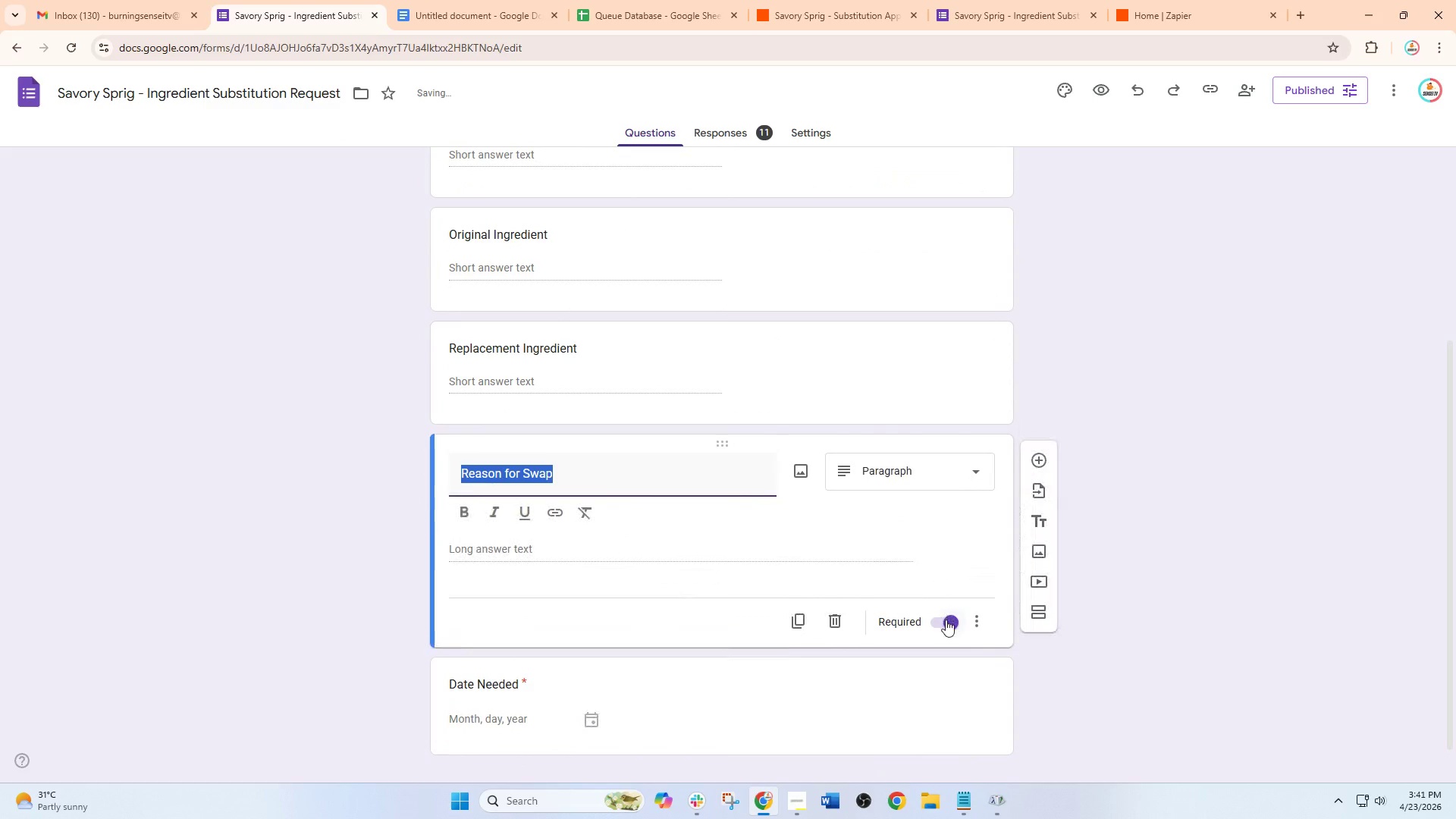 
scroll: coordinate [930, 515], scroll_direction: down, amount: 2.0
 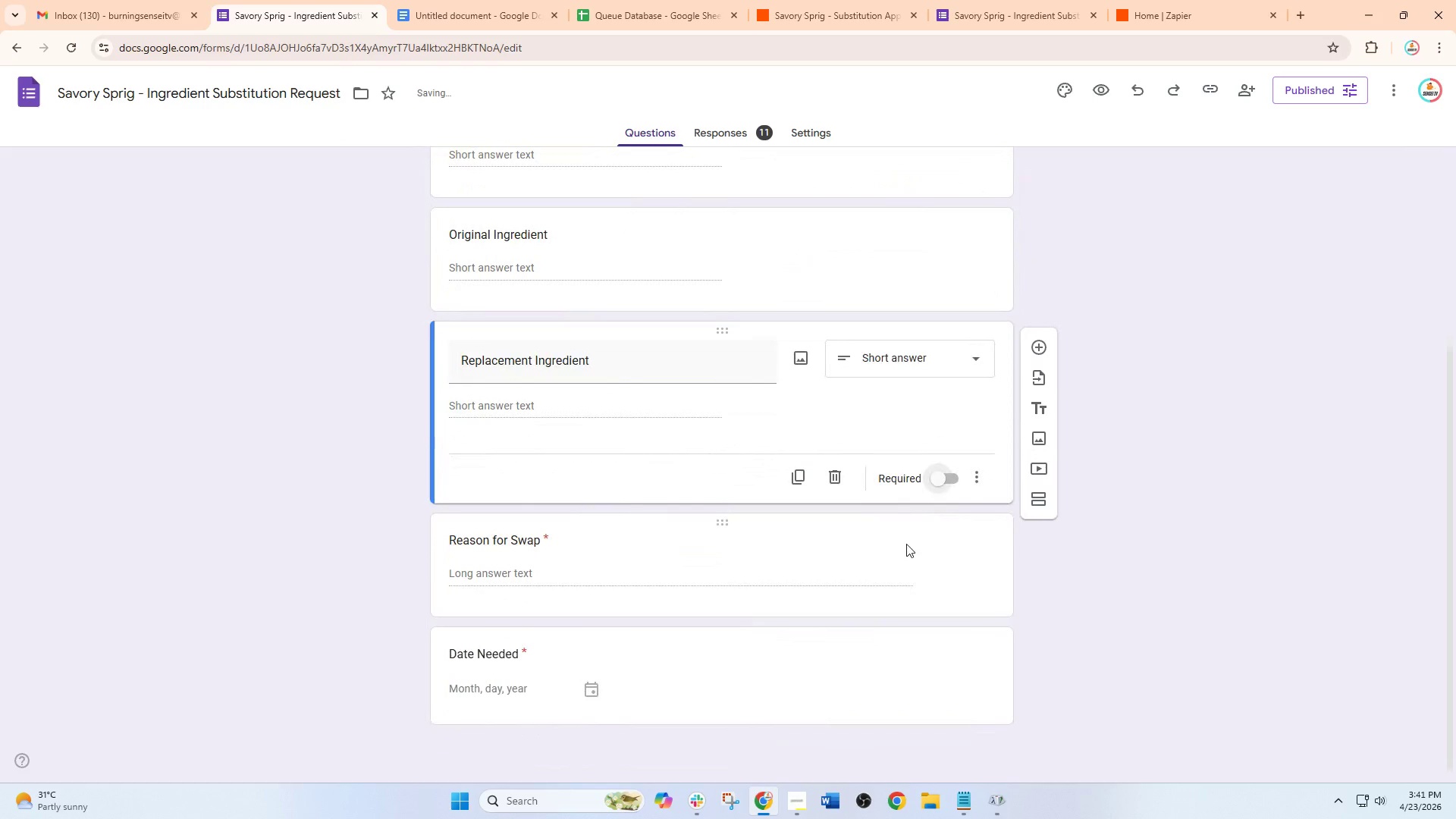 
left_click([946, 621])
 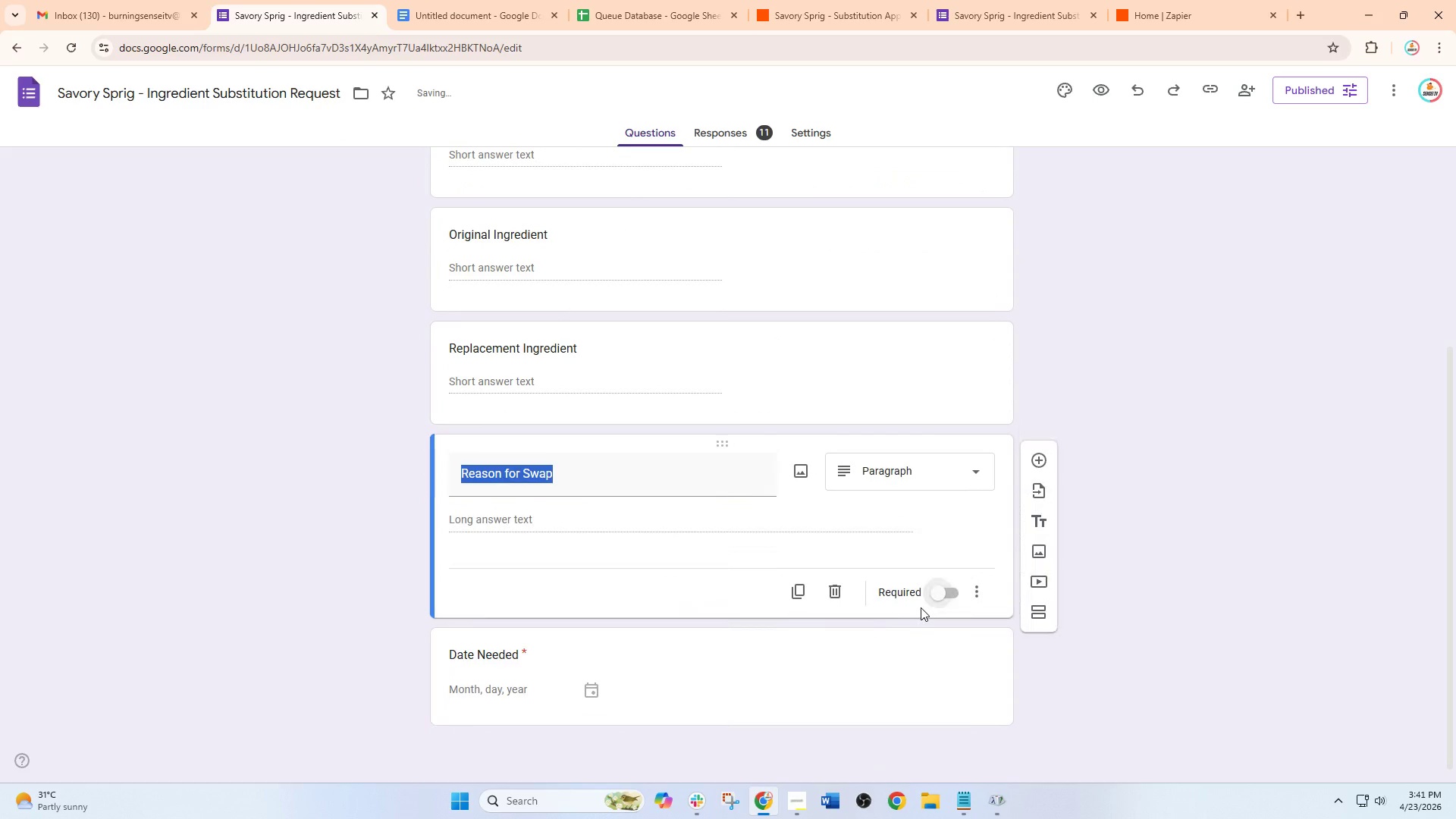 
scroll: coordinate [921, 607], scroll_direction: down, amount: 2.0
 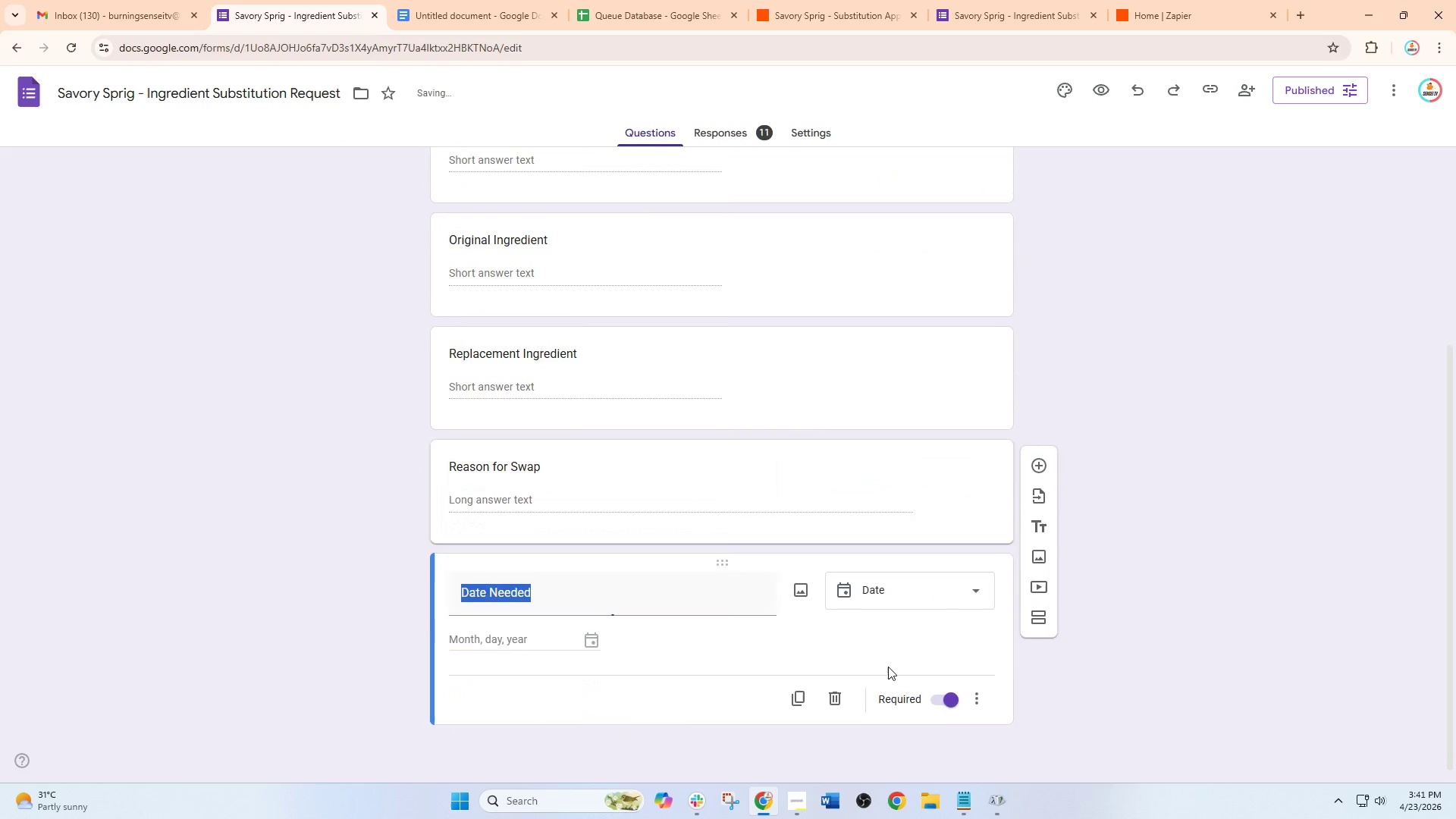 
left_click([888, 667])
 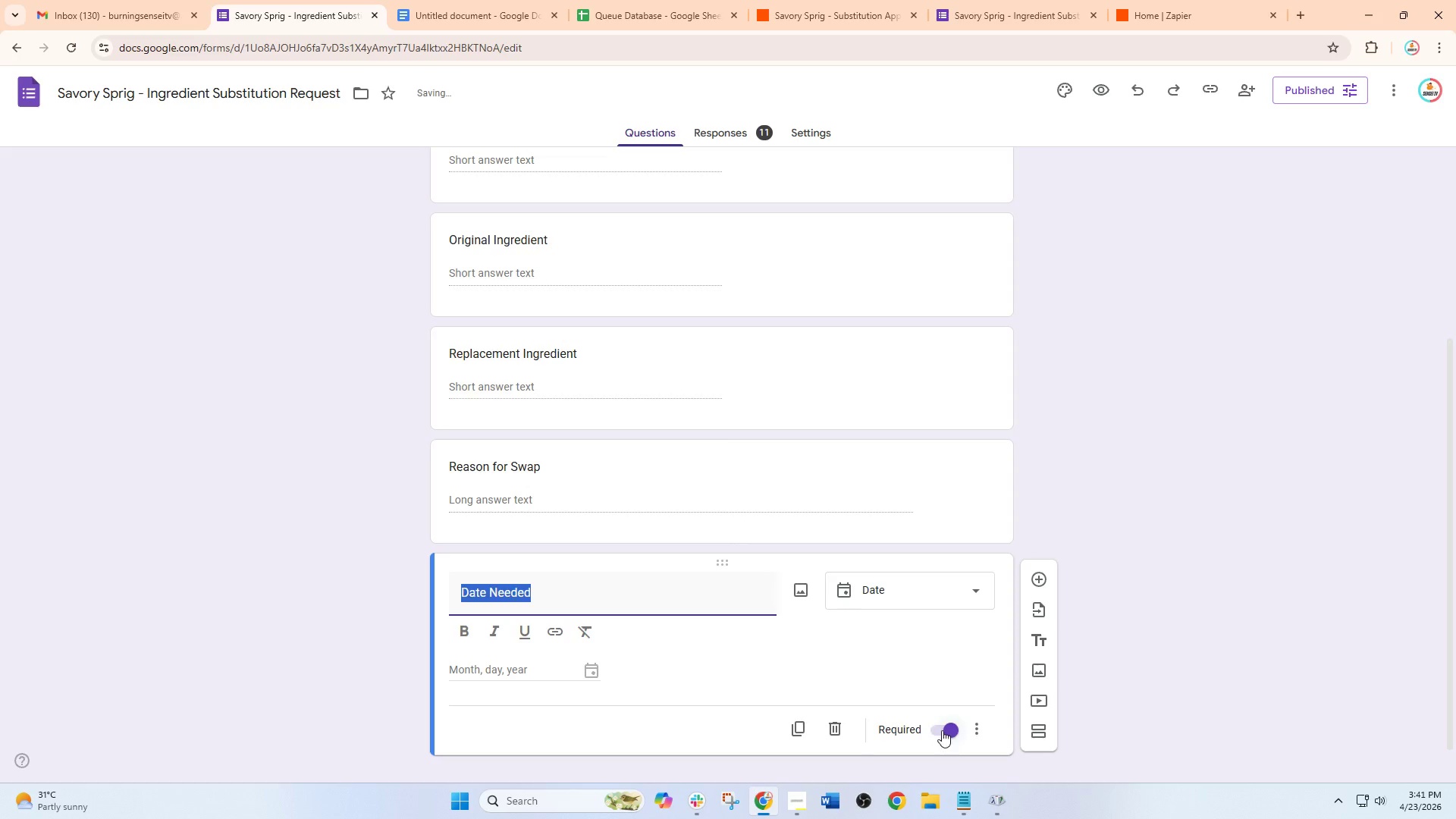 
left_click([942, 730])
 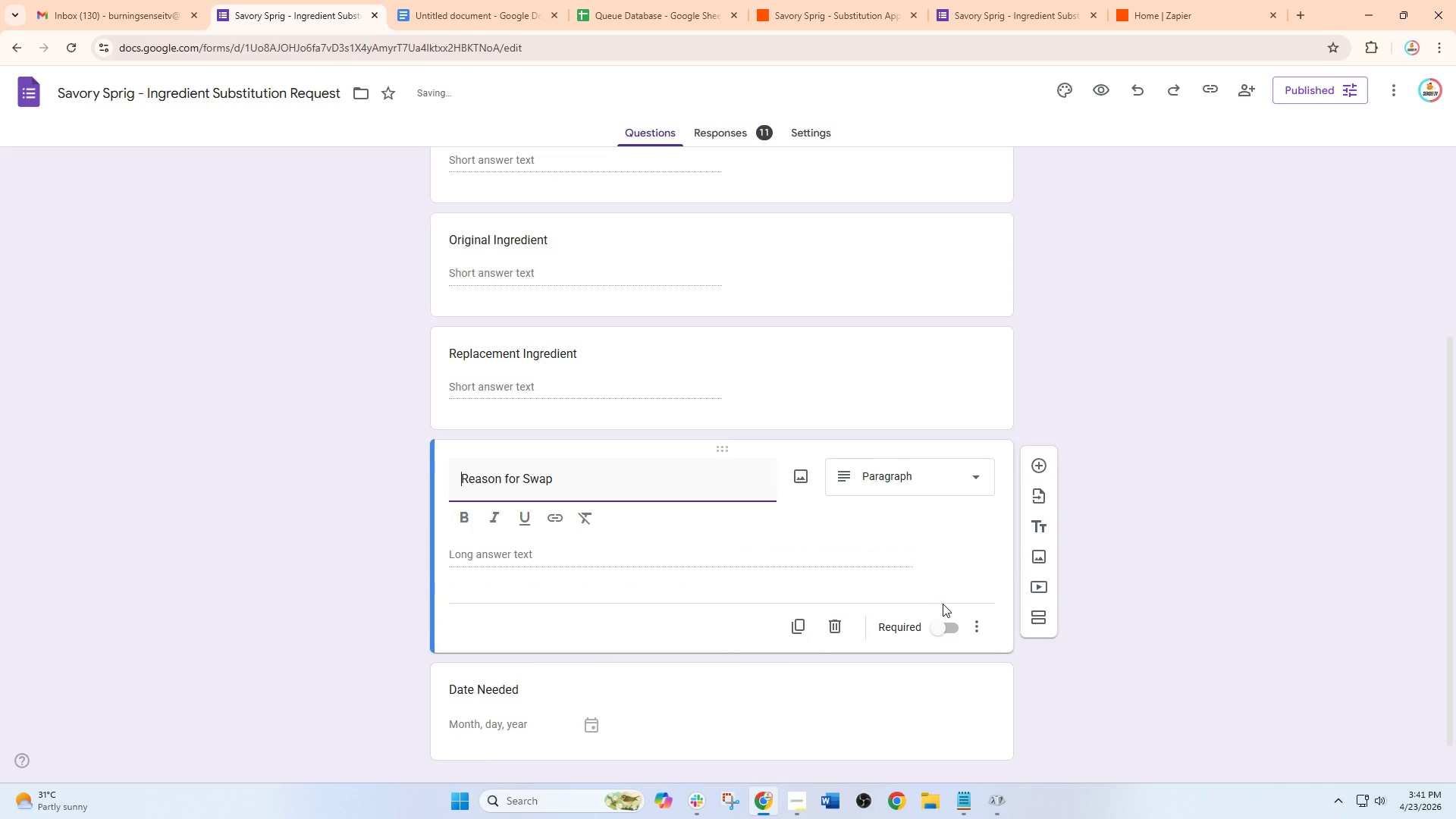 
left_click([942, 624])
 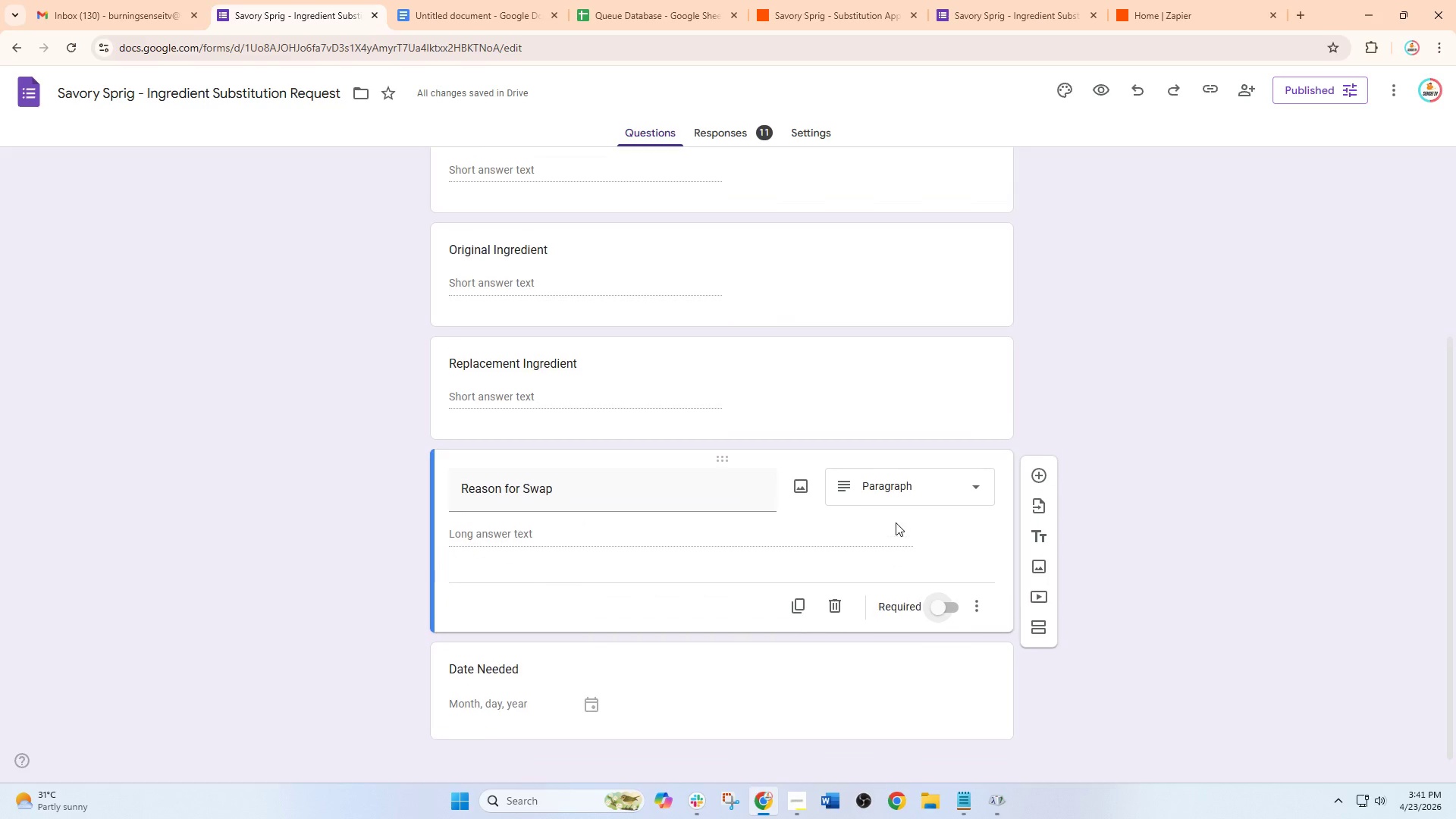 
scroll: coordinate [896, 522], scroll_direction: up, amount: 1.0
 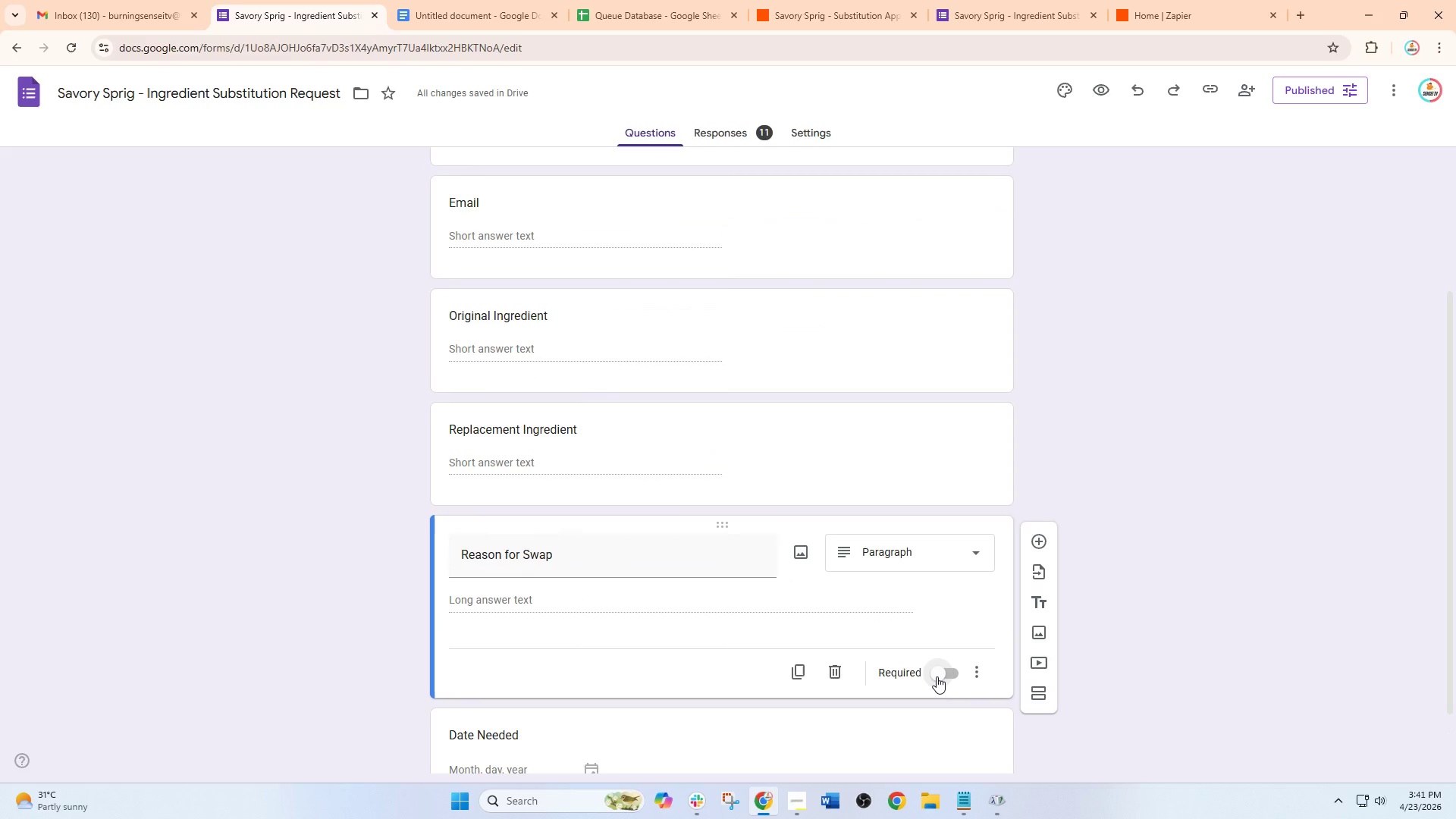 
left_click([937, 676])
 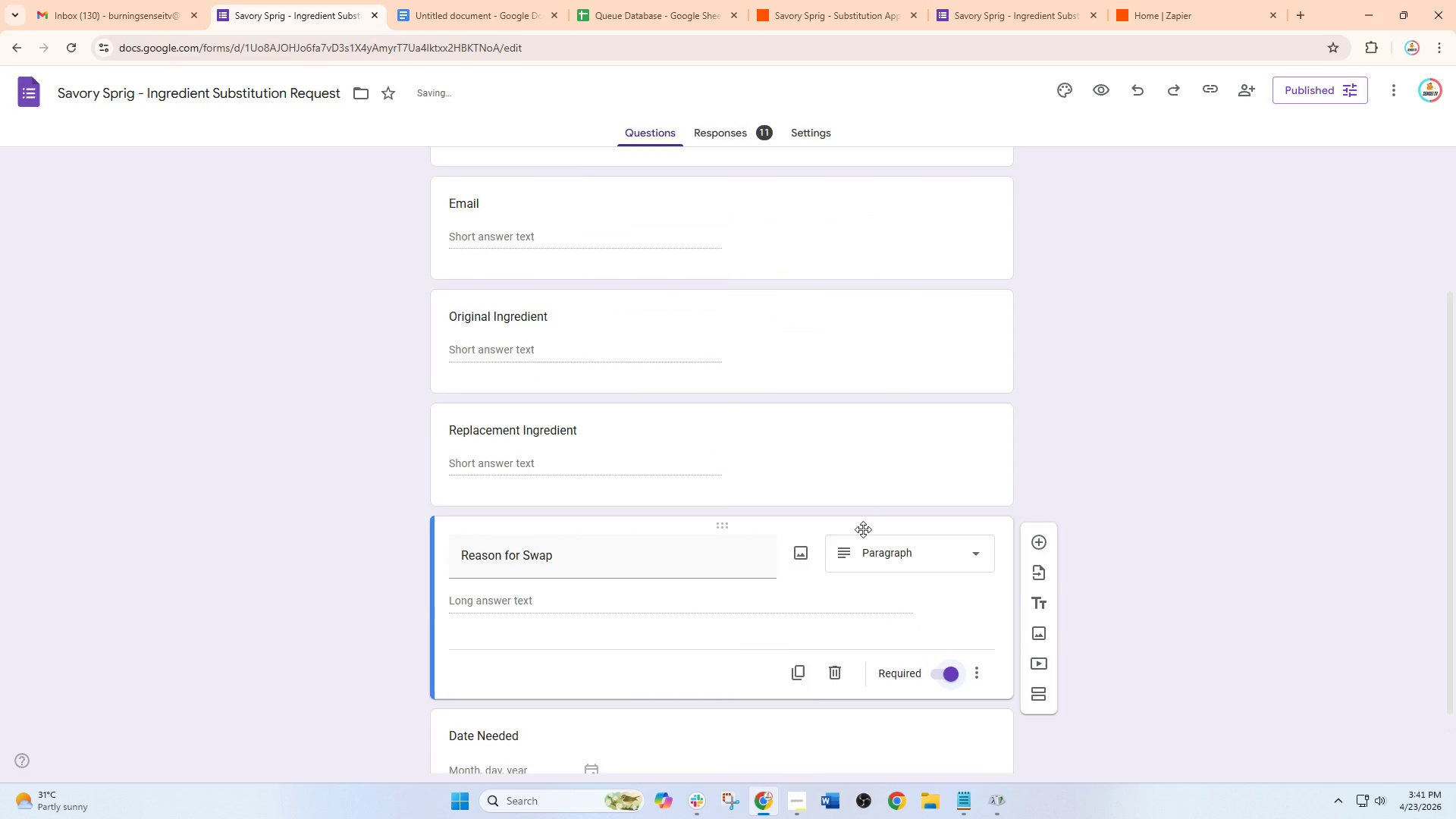 
scroll: coordinate [863, 529], scroll_direction: up, amount: 4.0
 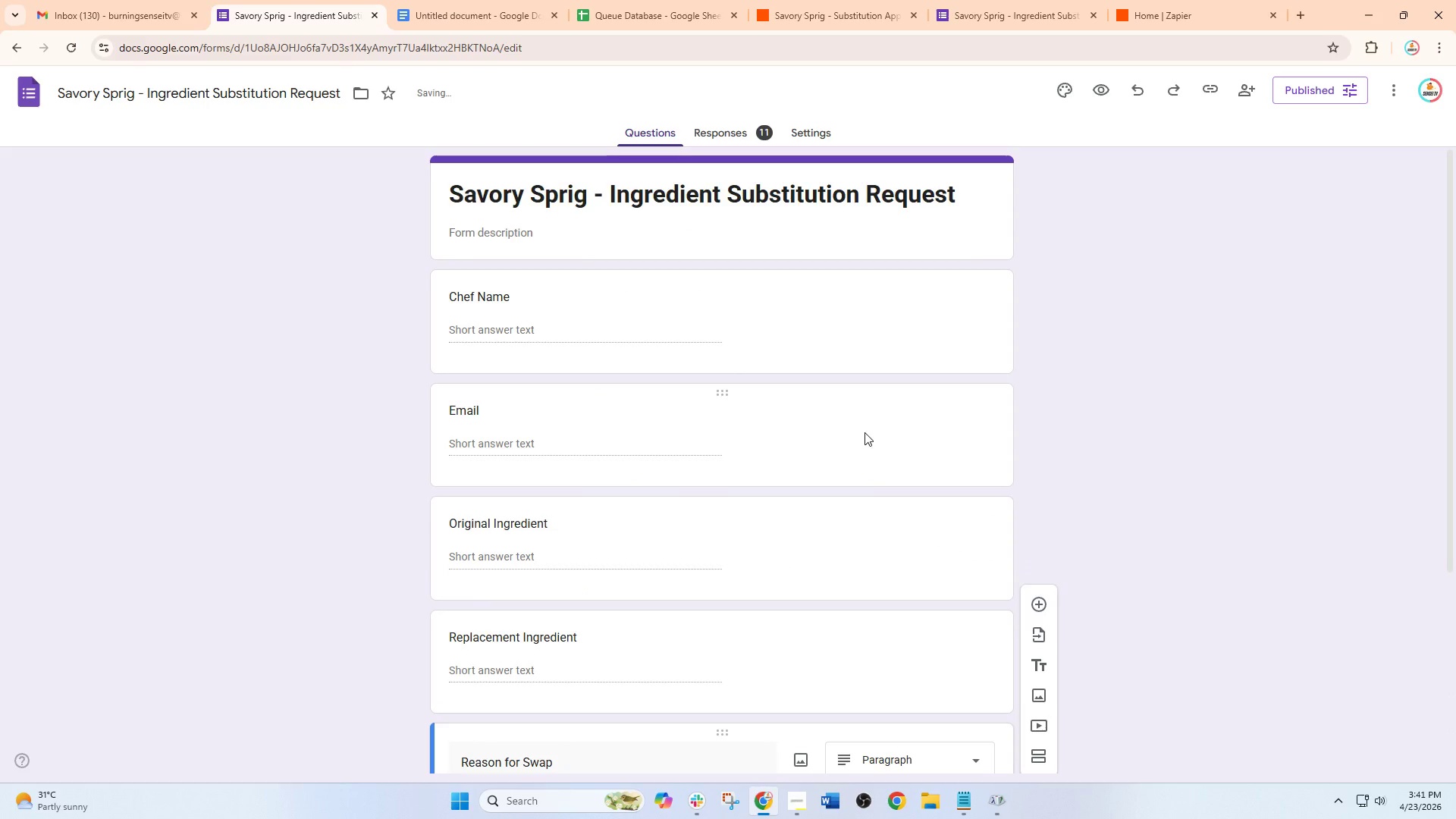 
left_click([864, 432])
 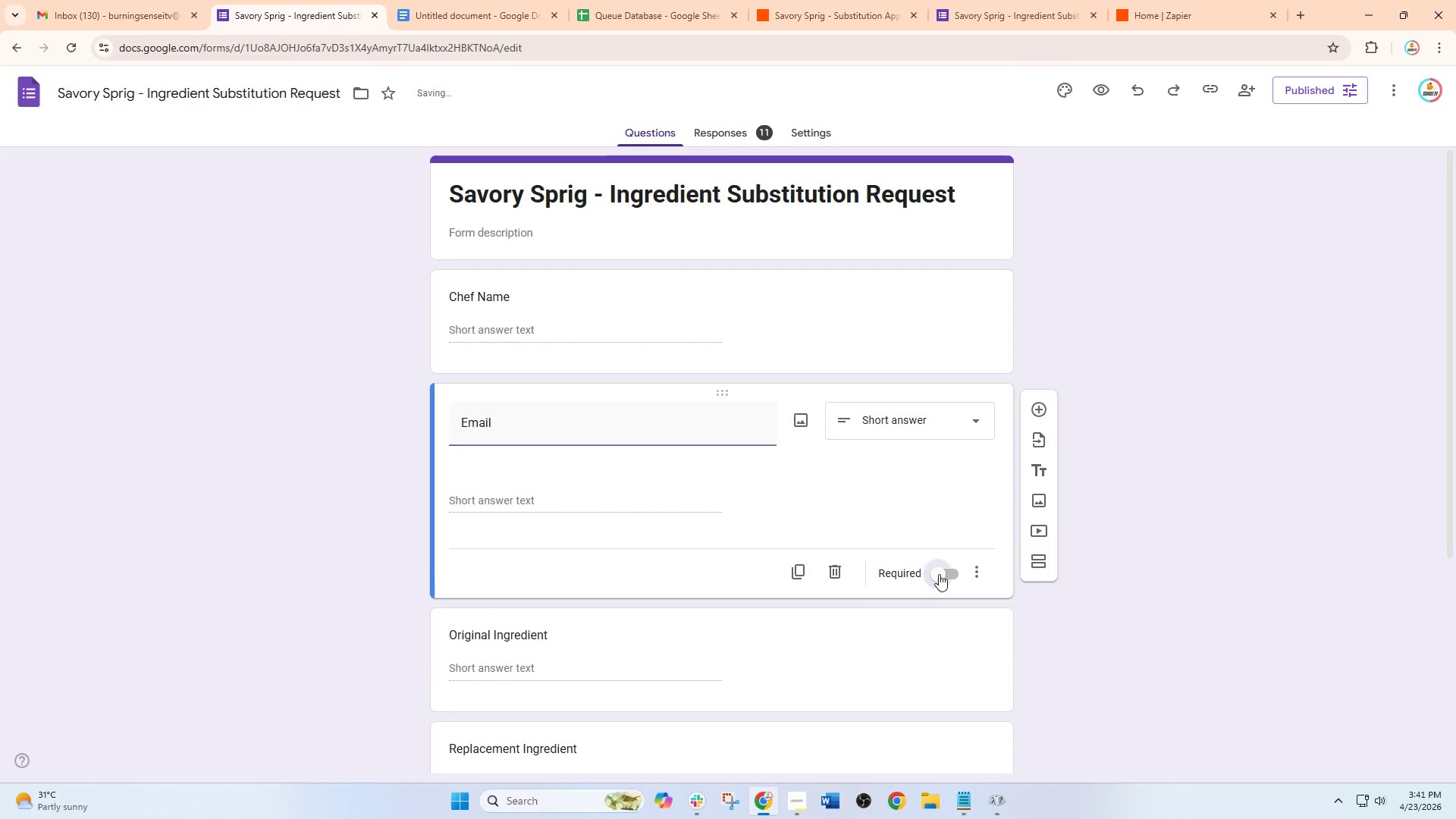 
double_click([1117, 412])
 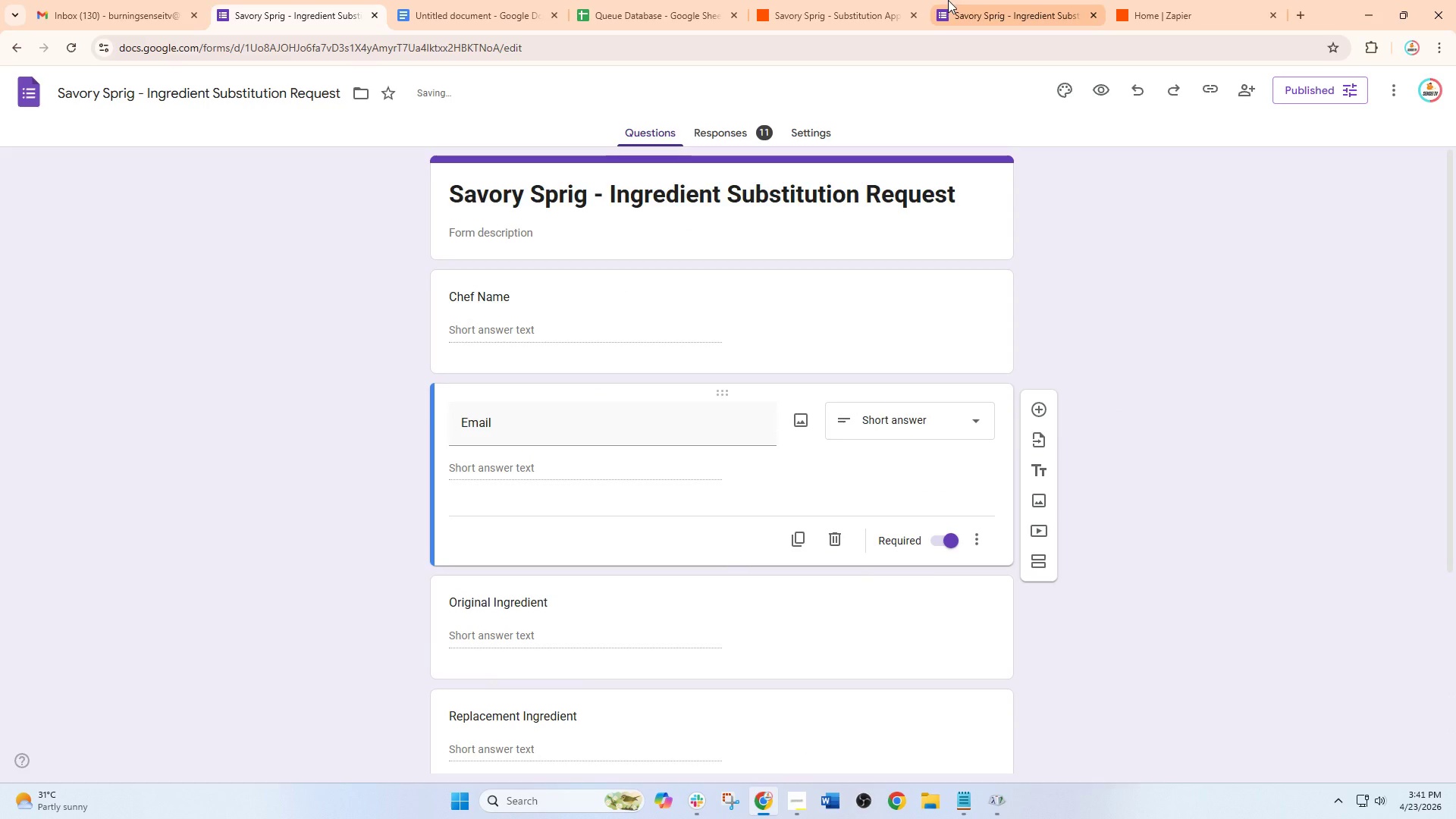 
left_click([971, 0])
 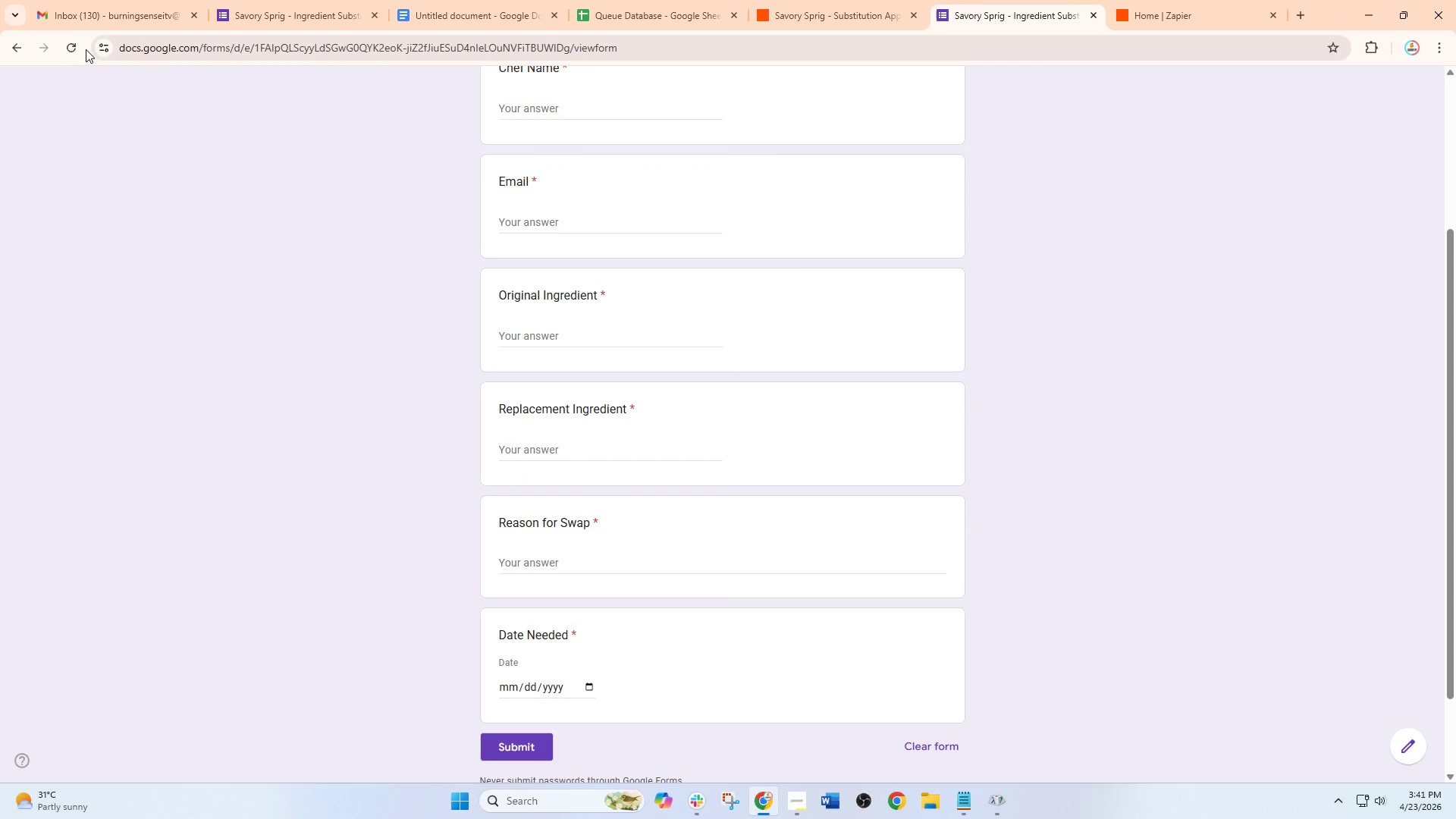 
left_click([67, 45])
 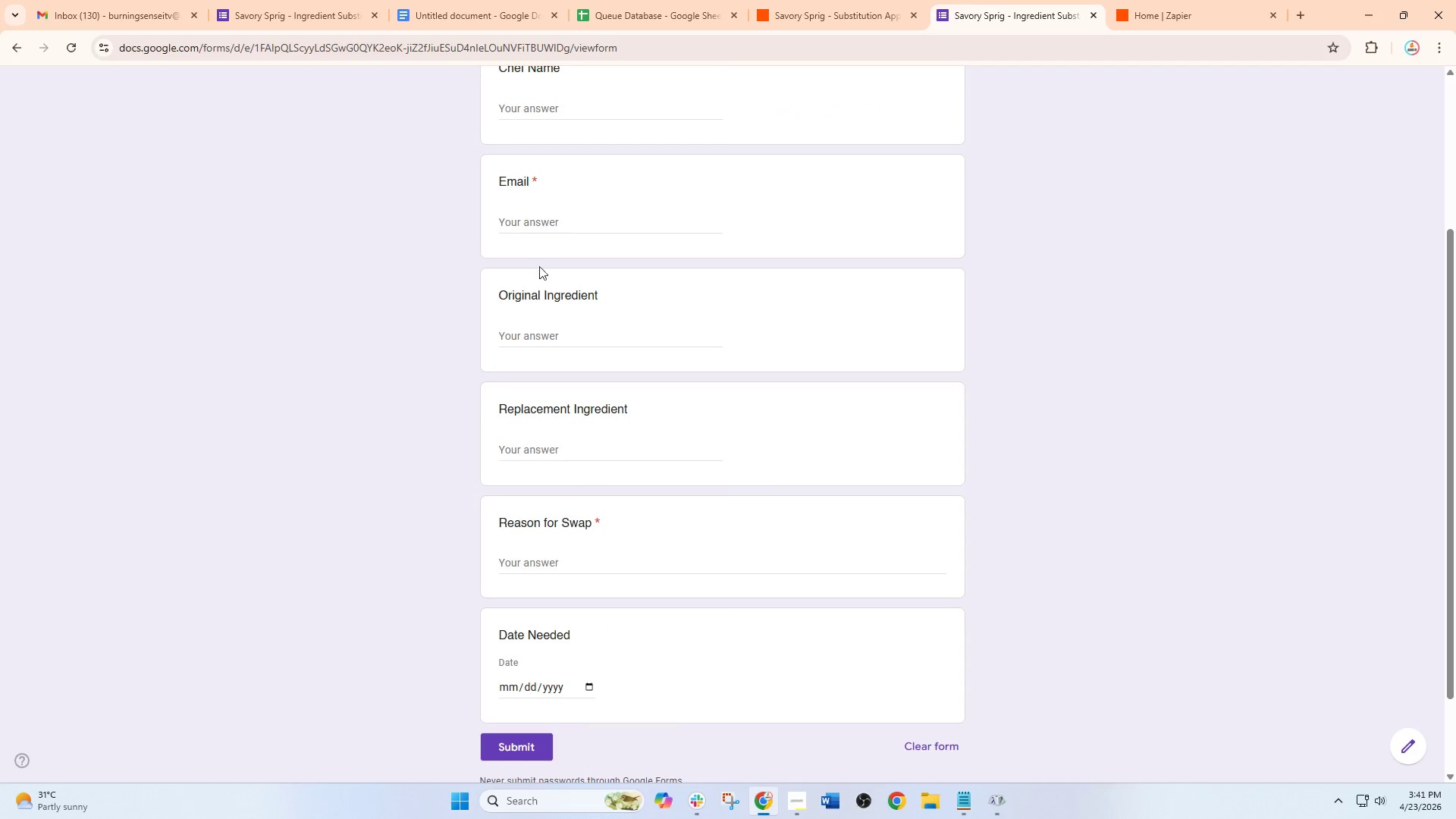 
scroll: coordinate [568, 273], scroll_direction: up, amount: 3.0
 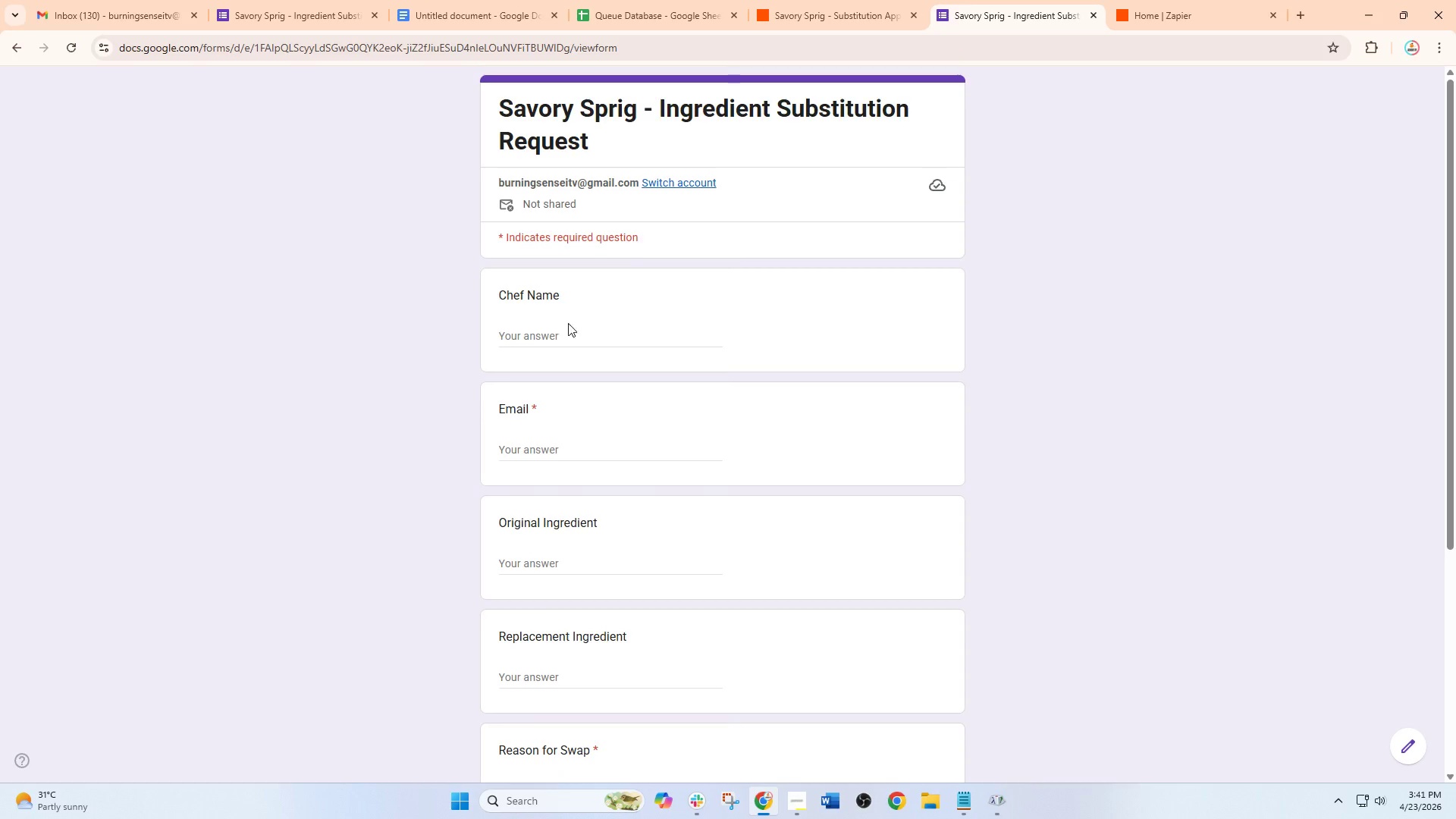 
left_click([561, 337])
 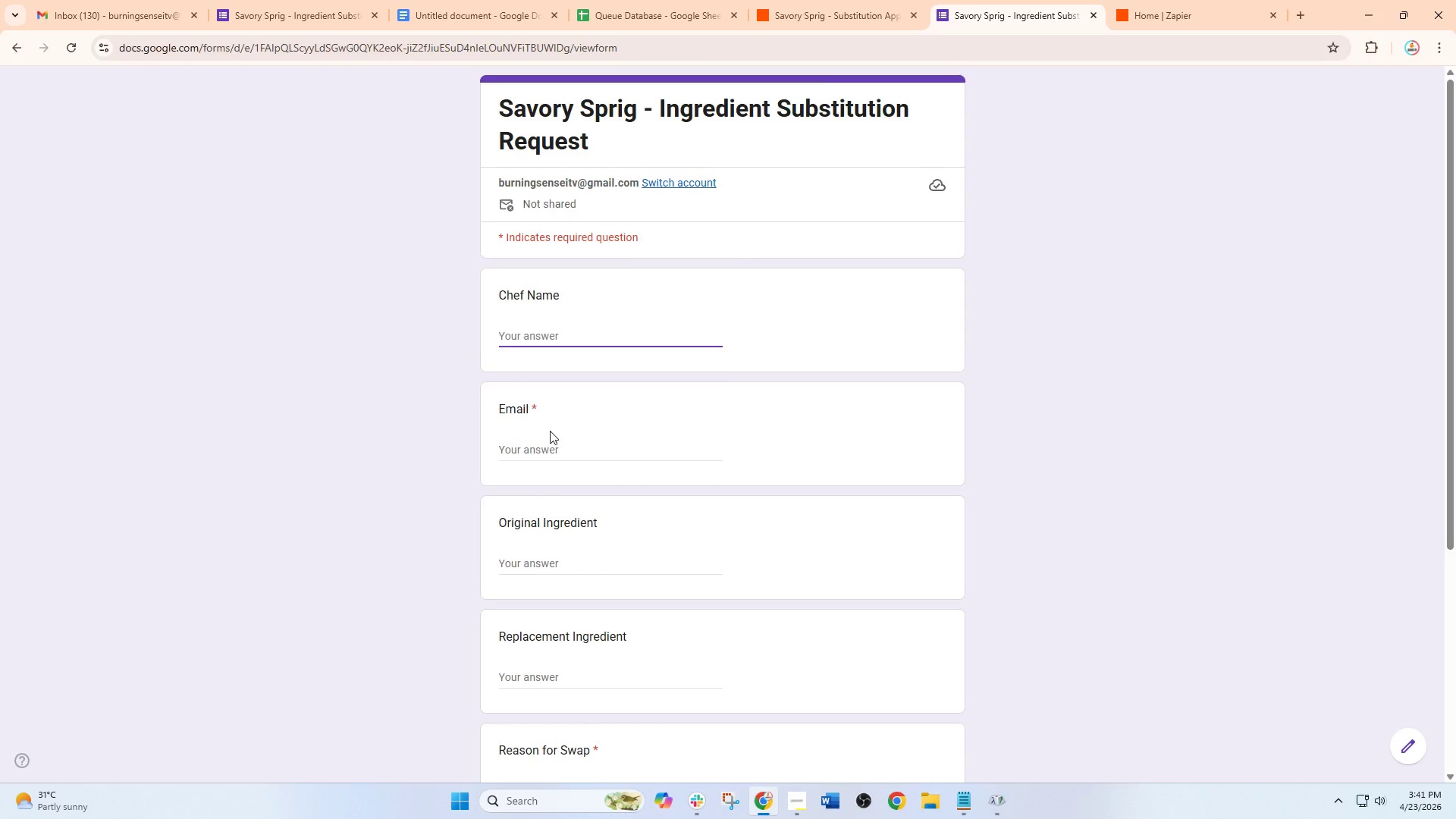 
scroll: coordinate [551, 435], scroll_direction: down, amount: 2.0
 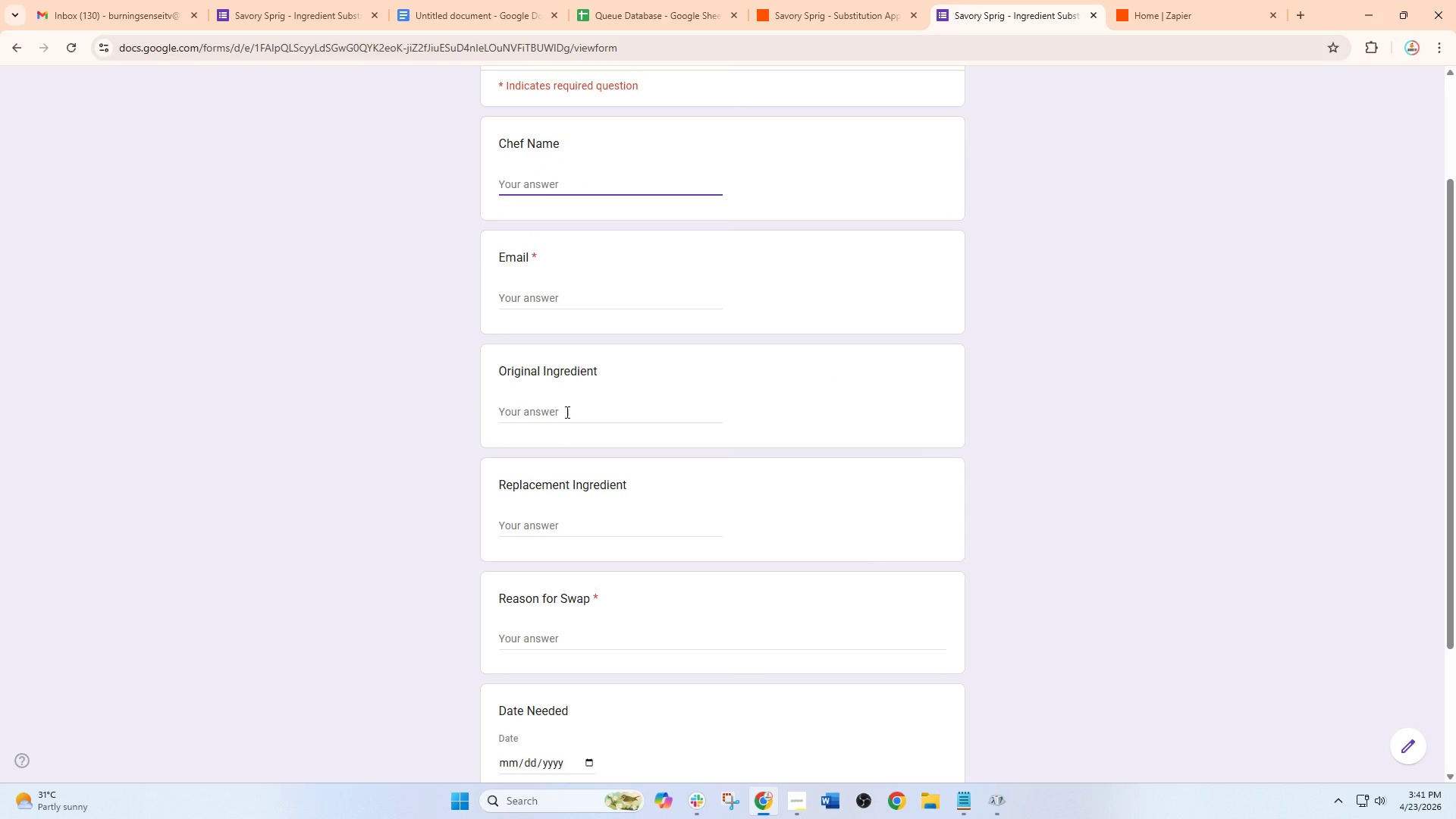 
left_click([566, 412])
 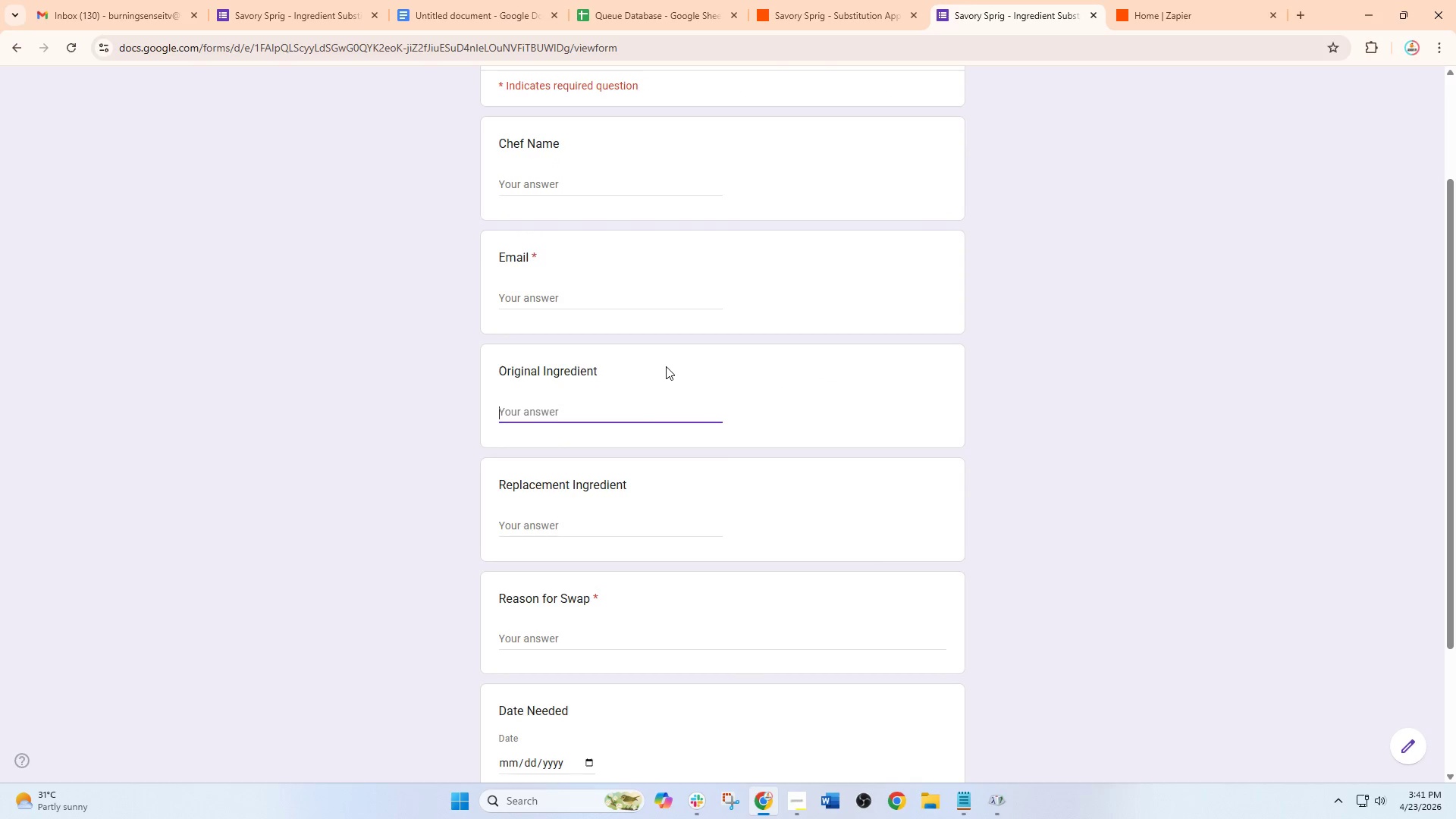 
scroll: coordinate [666, 366], scroll_direction: down, amount: 2.0
 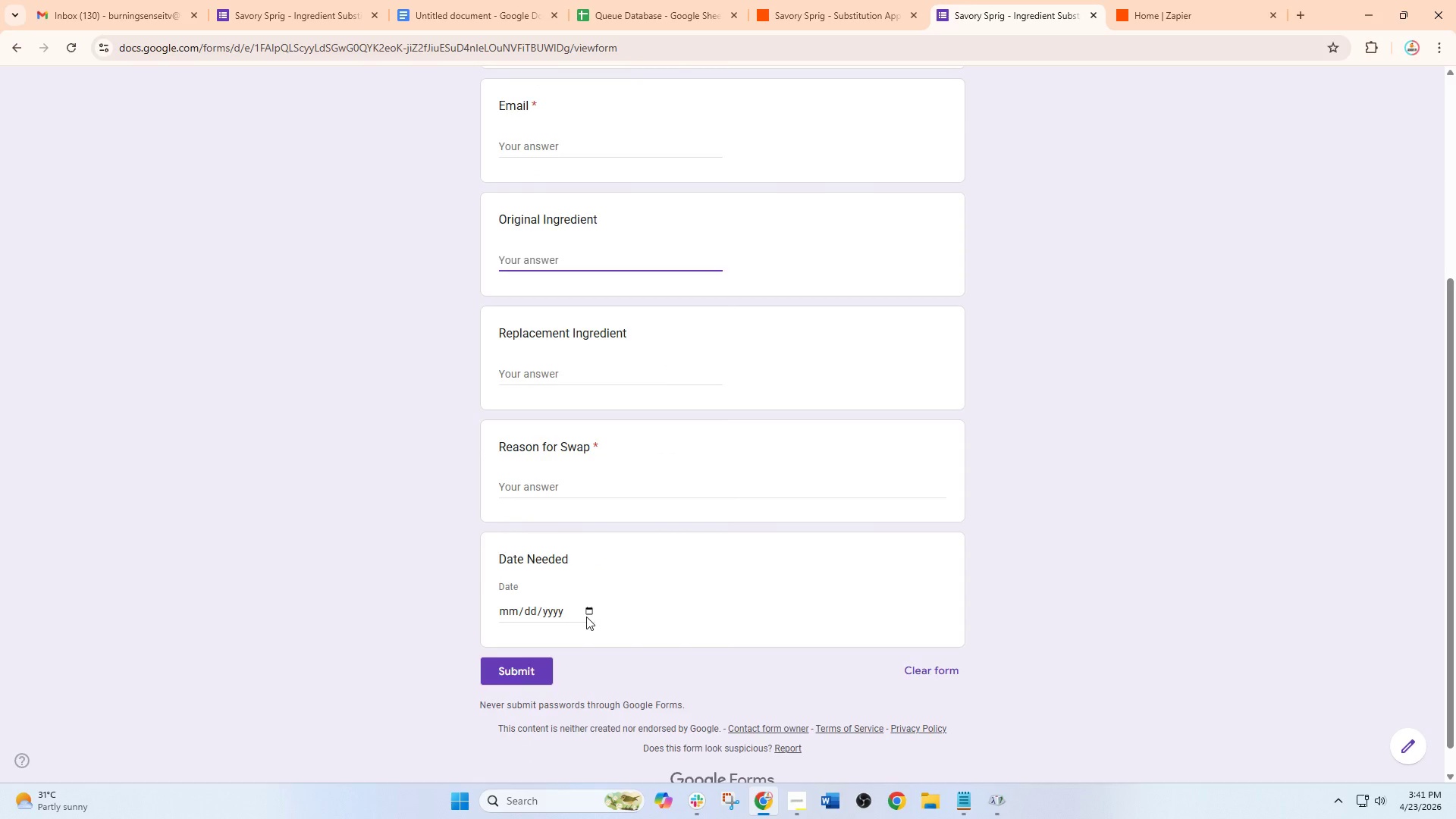 
left_click([586, 616])
 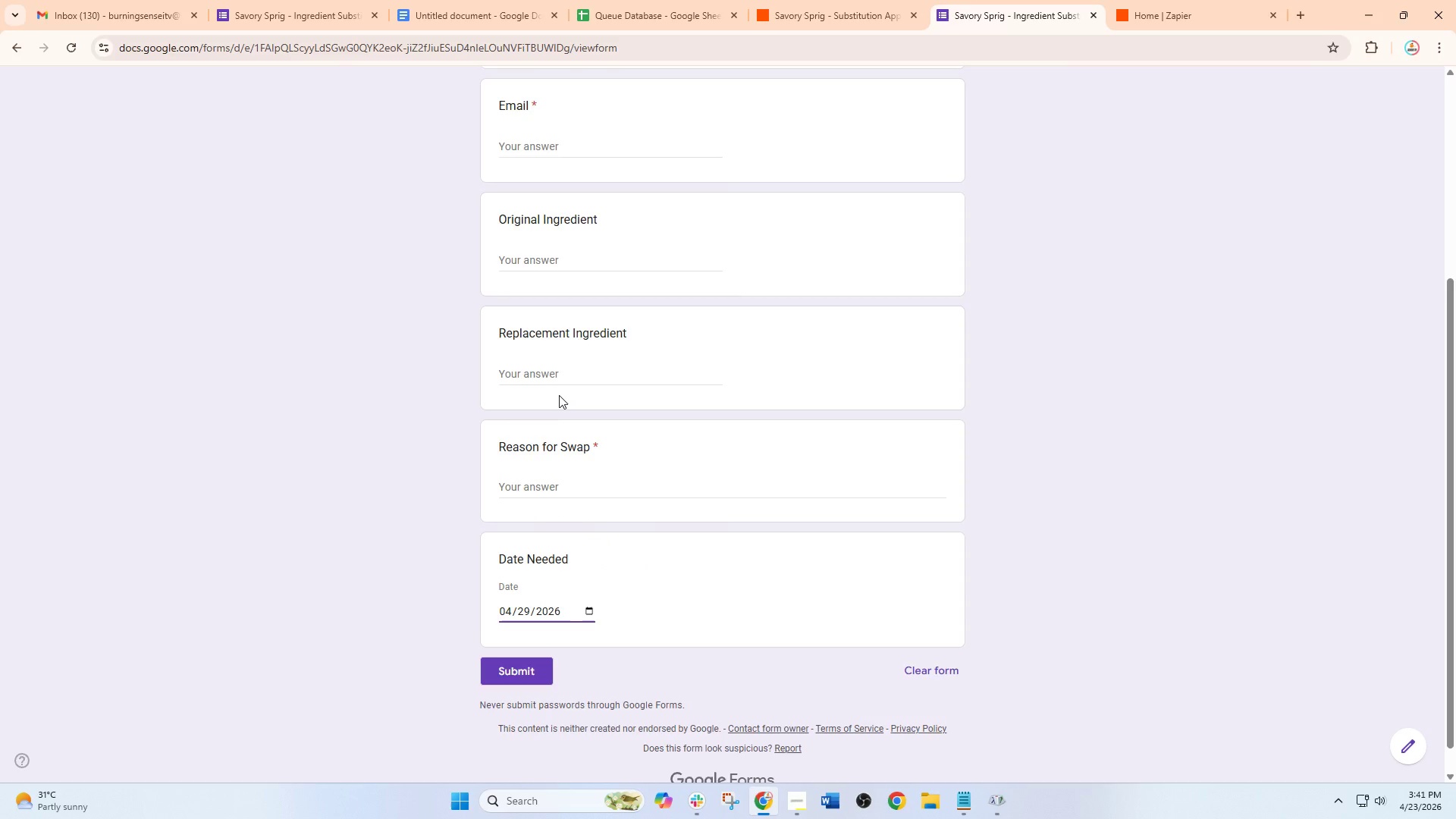 
left_click([563, 369])
 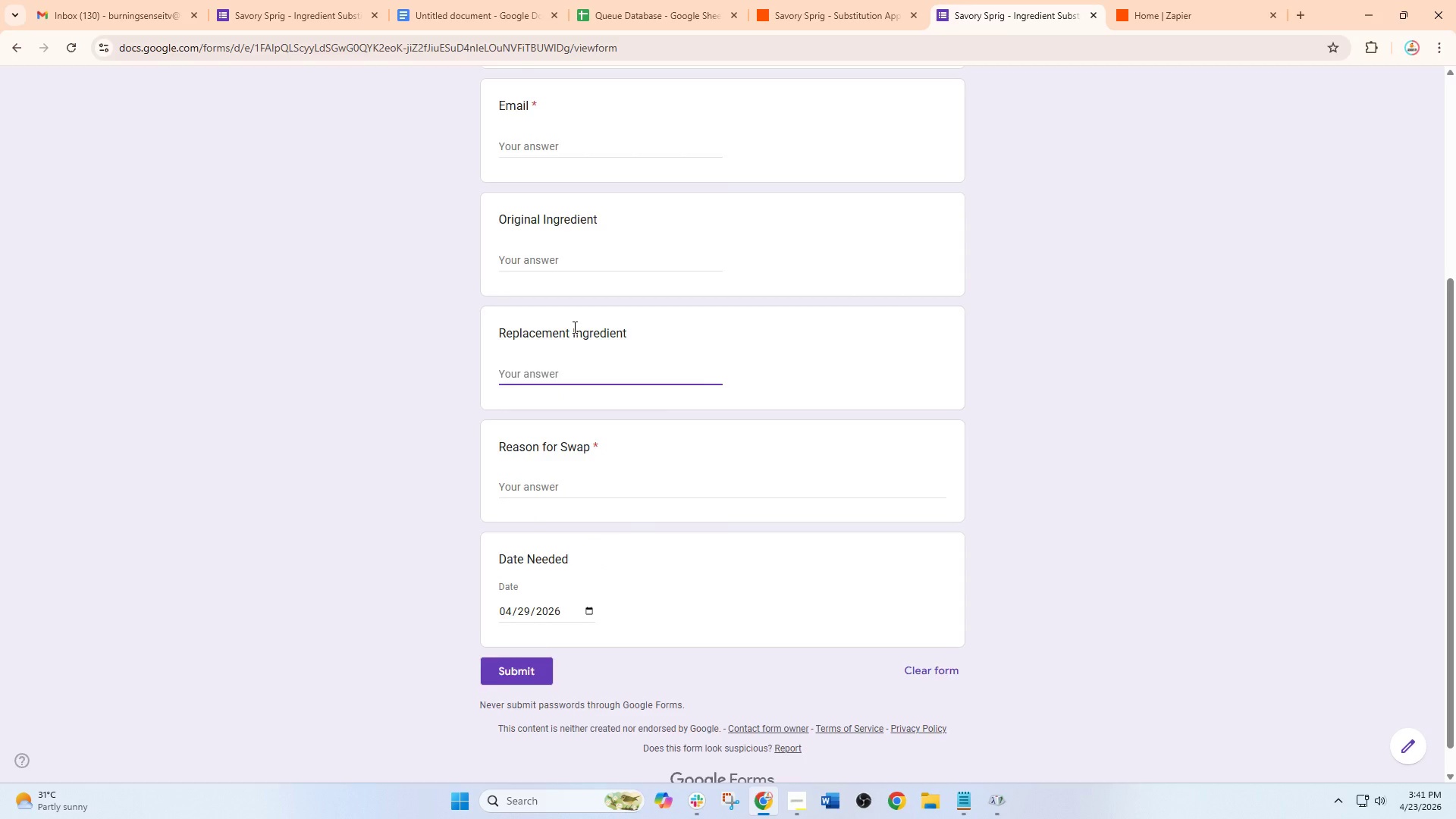 
scroll: coordinate [576, 327], scroll_direction: up, amount: 3.0
 